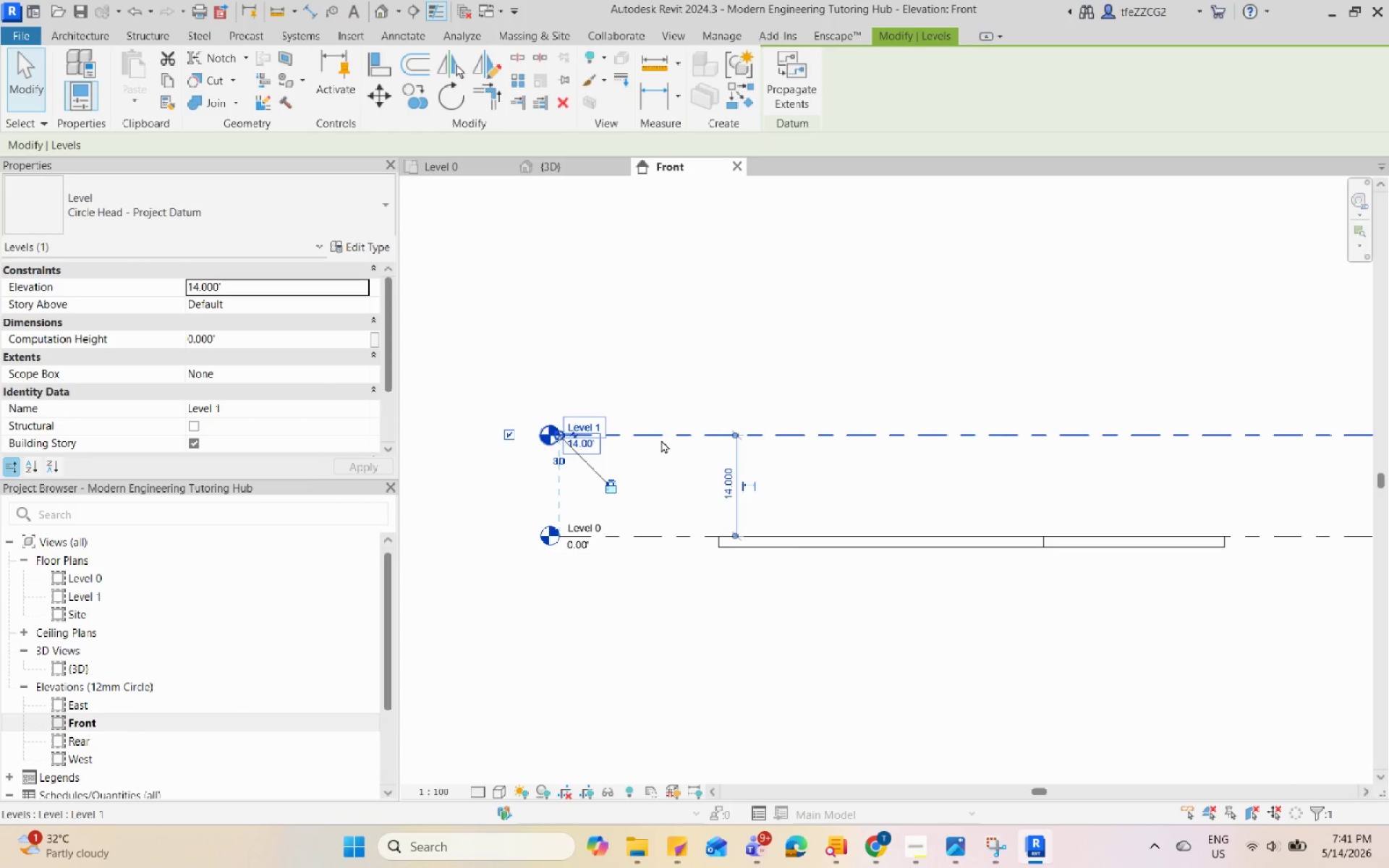 
type(cs)
 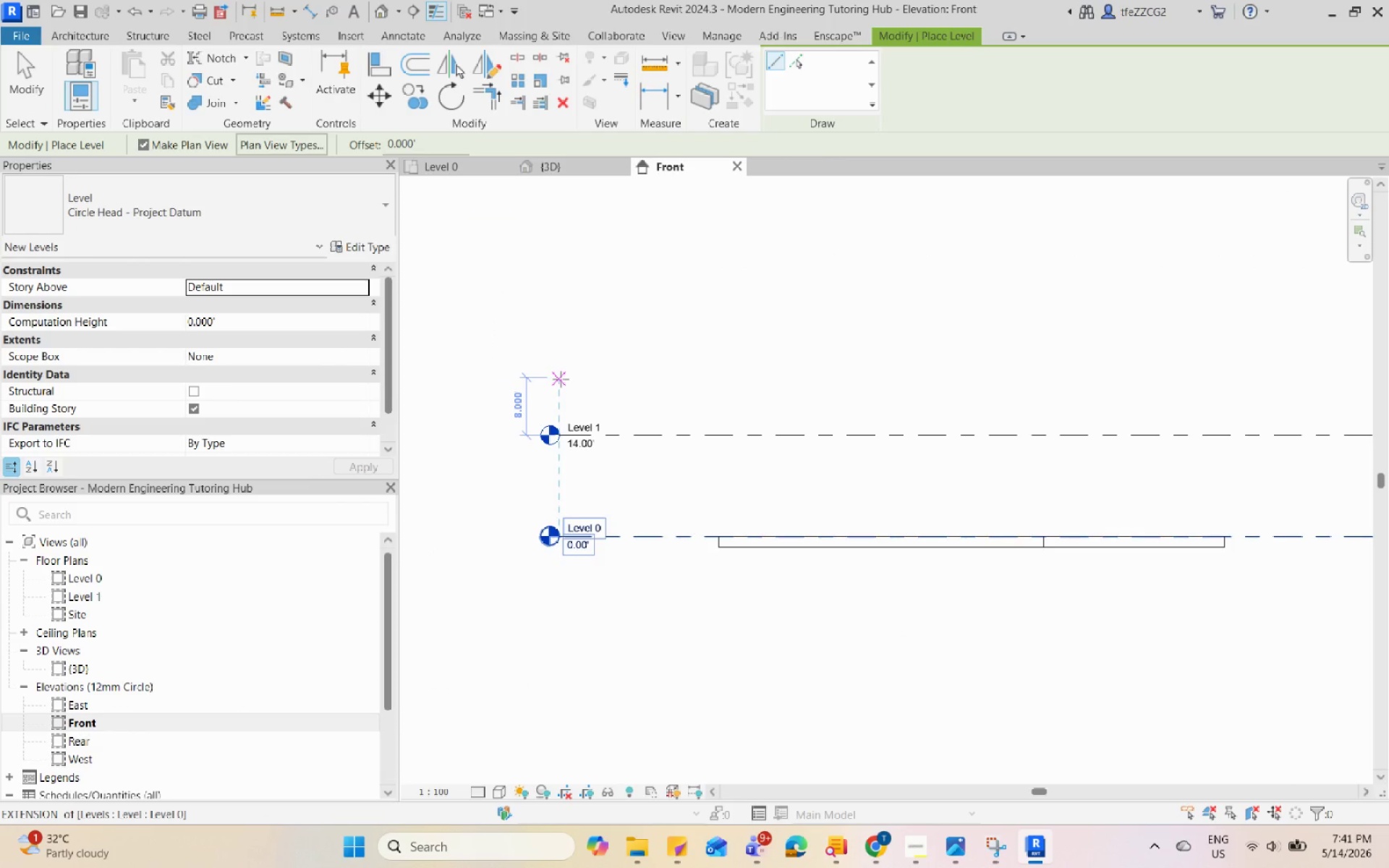 
left_click([561, 374])
 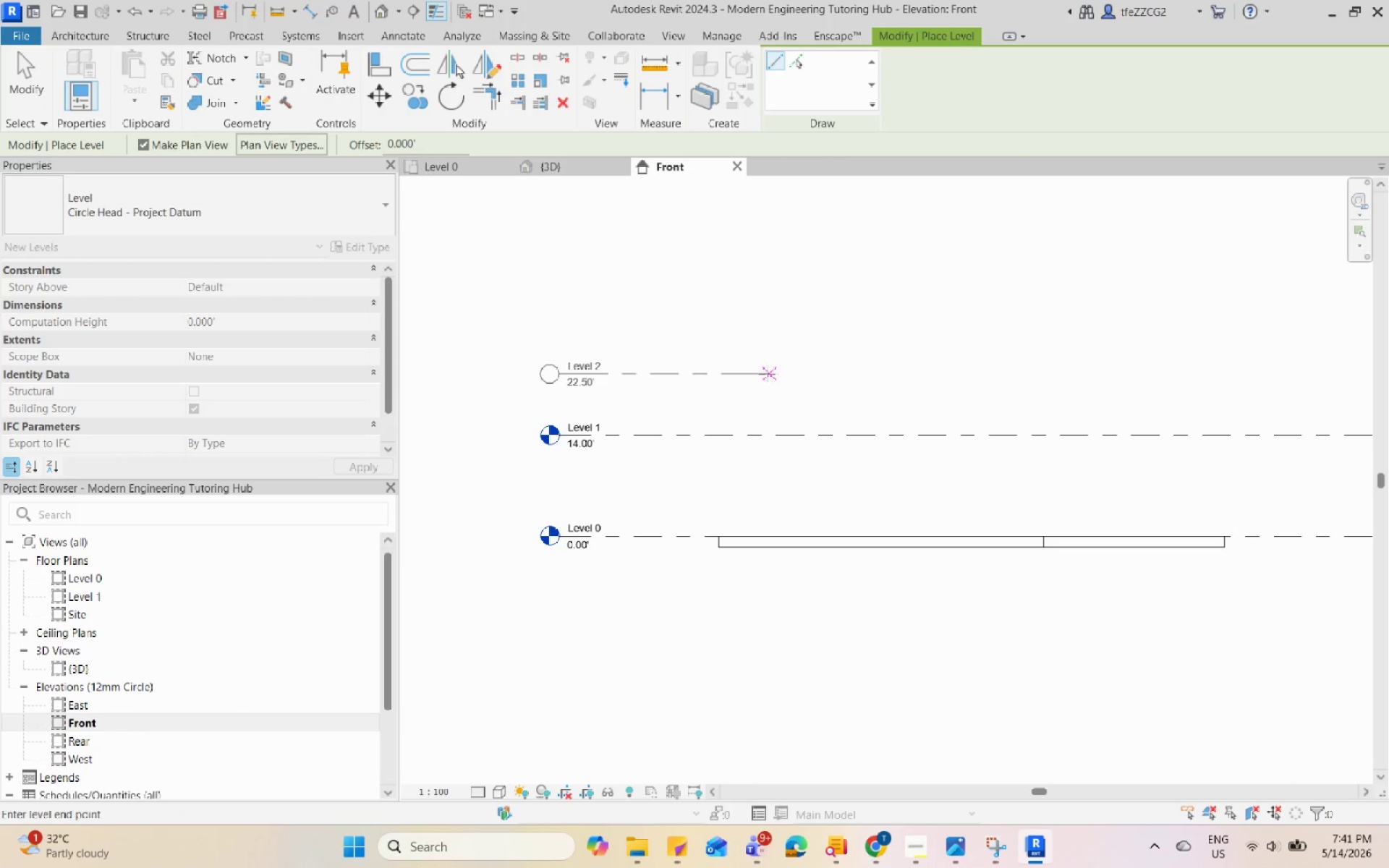 
scroll: coordinate [598, 384], scroll_direction: down, amount: 3.0
 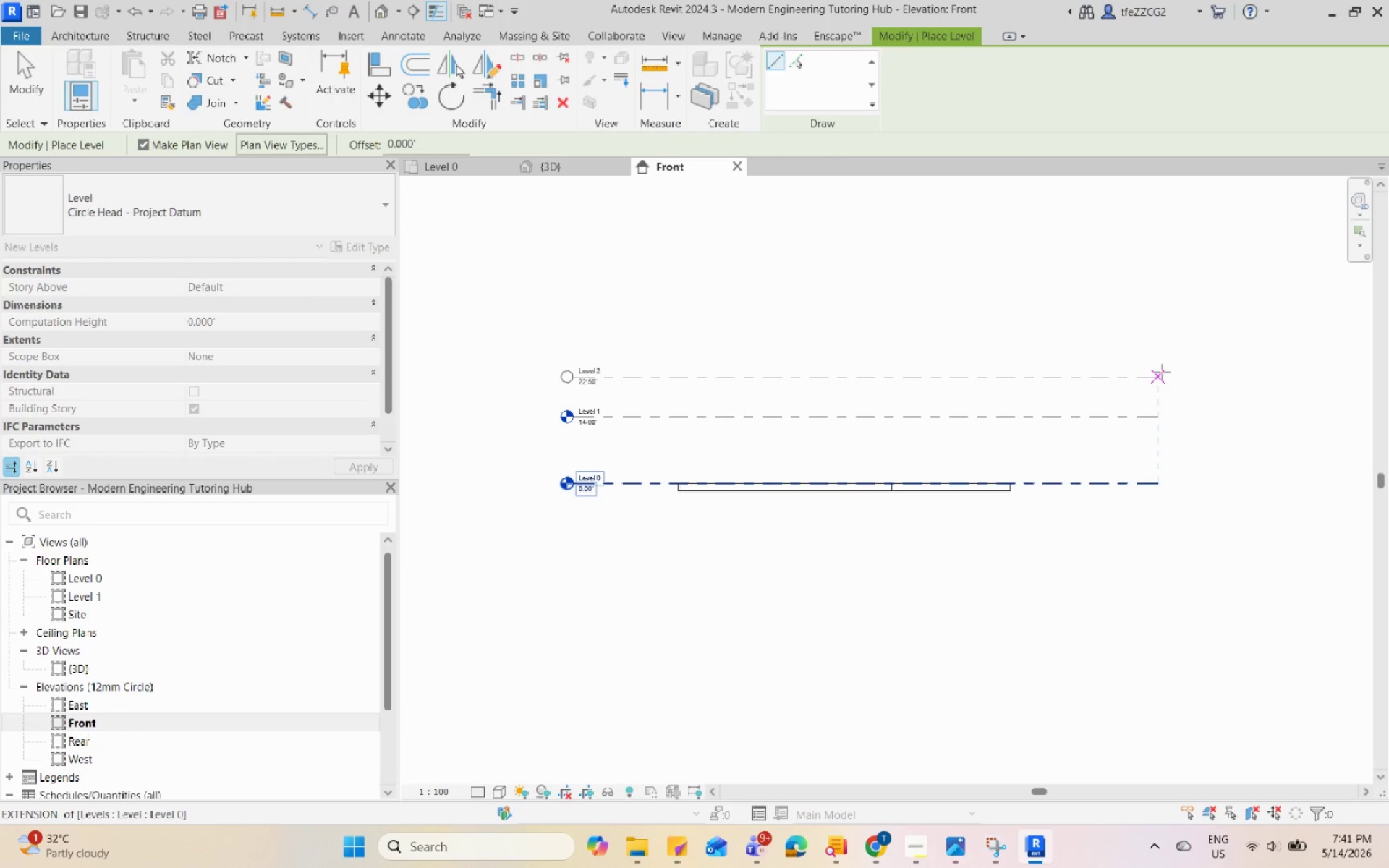 
left_click([1162, 372])
 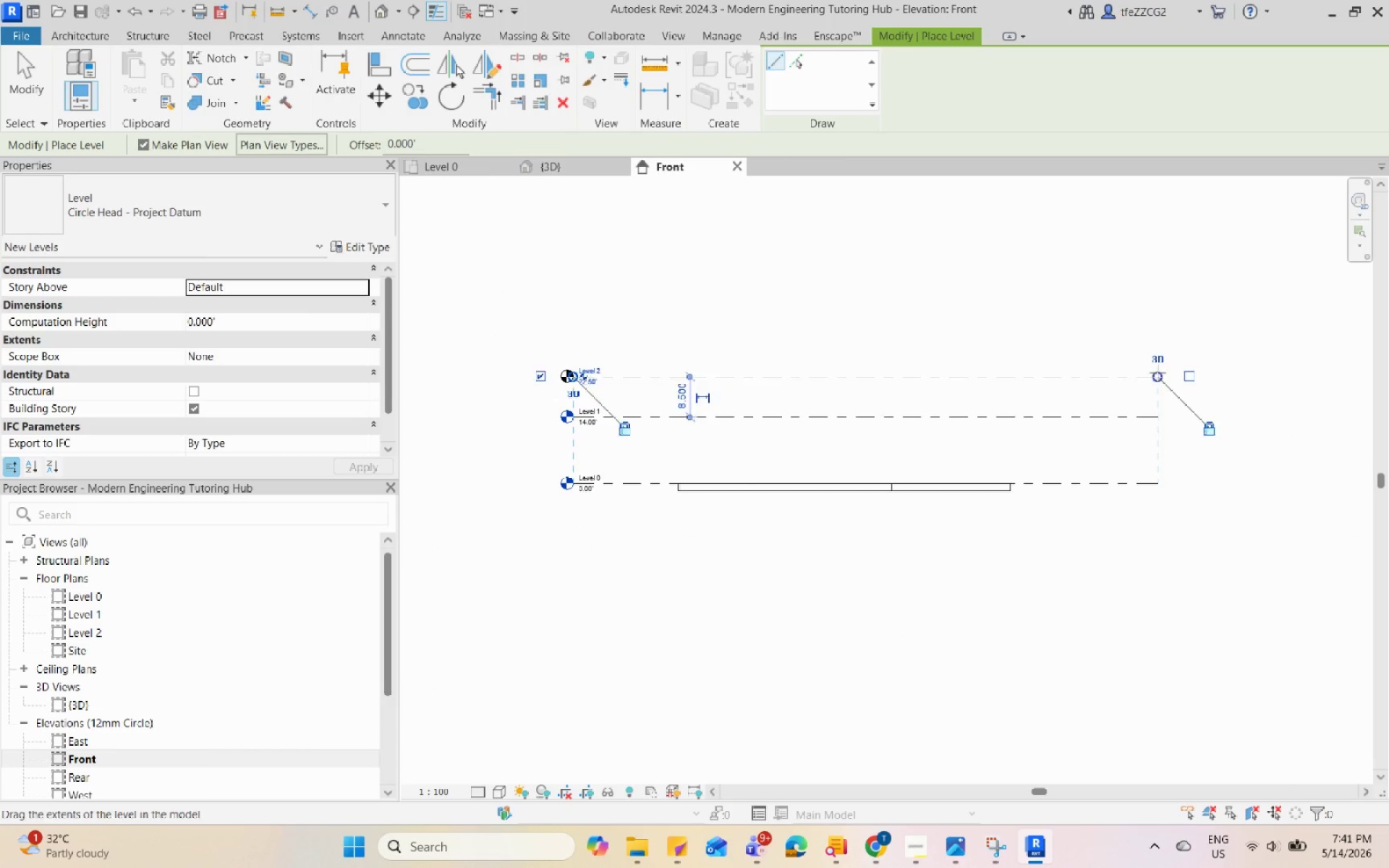 
key(Escape)
 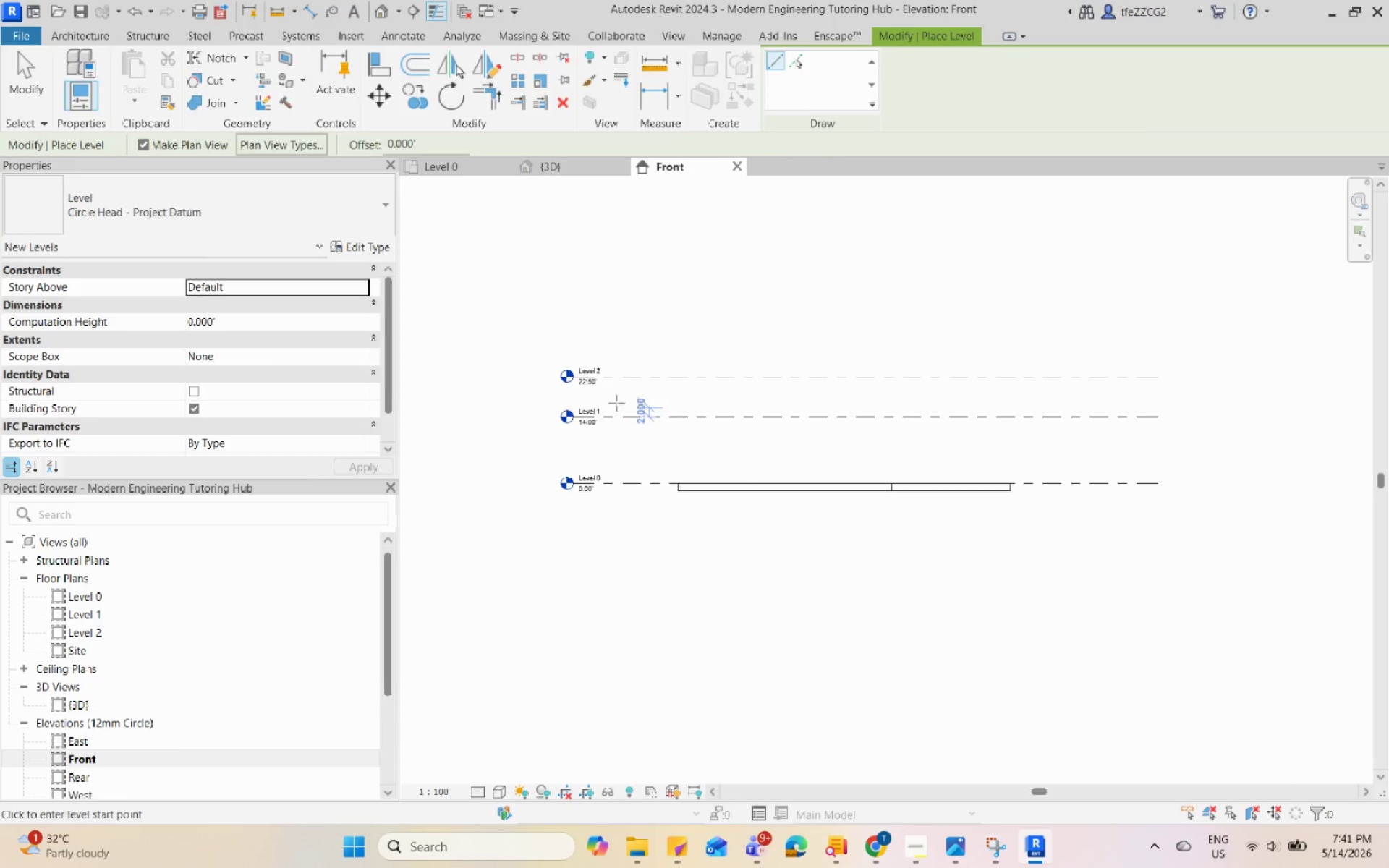 
key(Escape)
 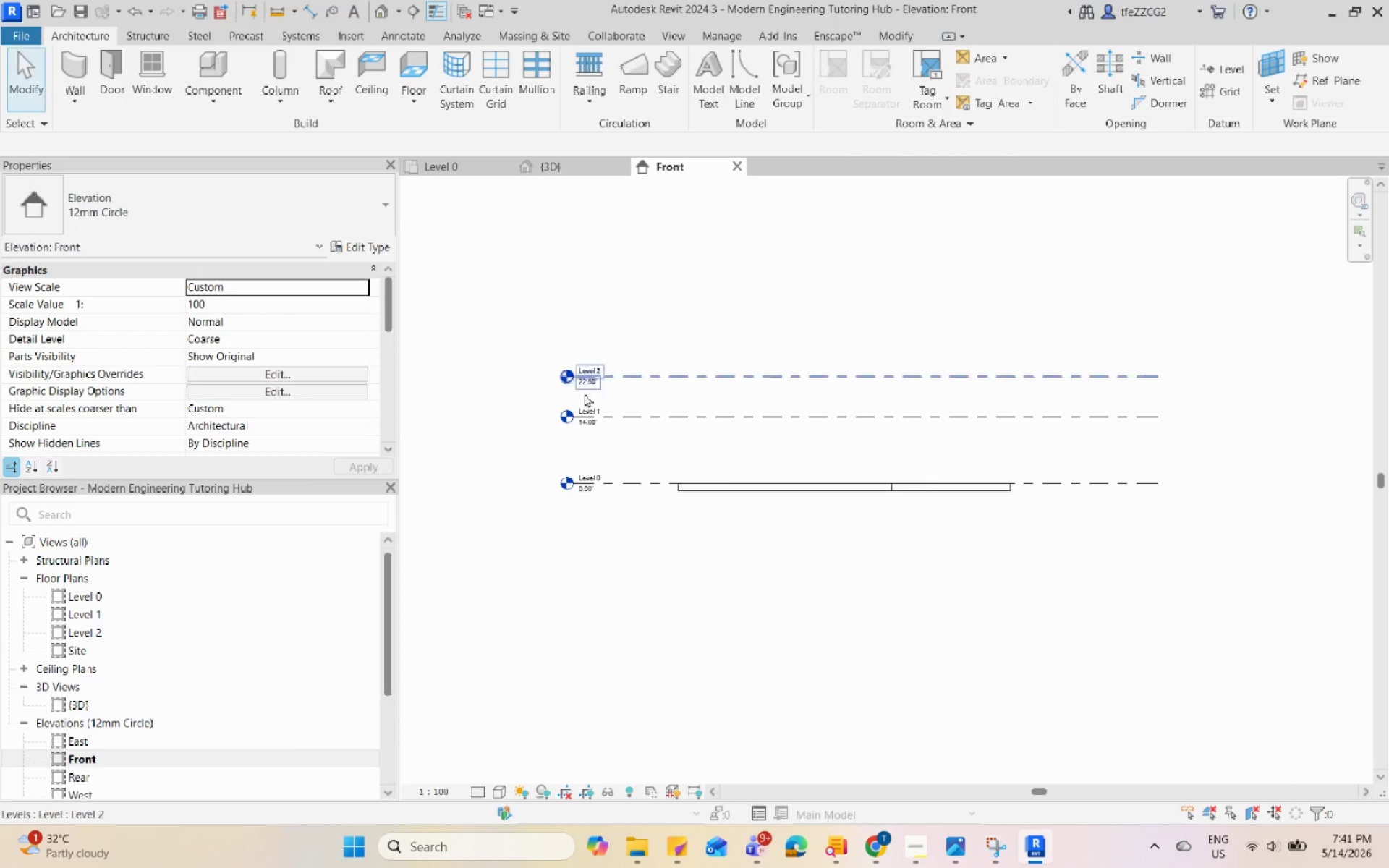 
left_click([626, 424])
 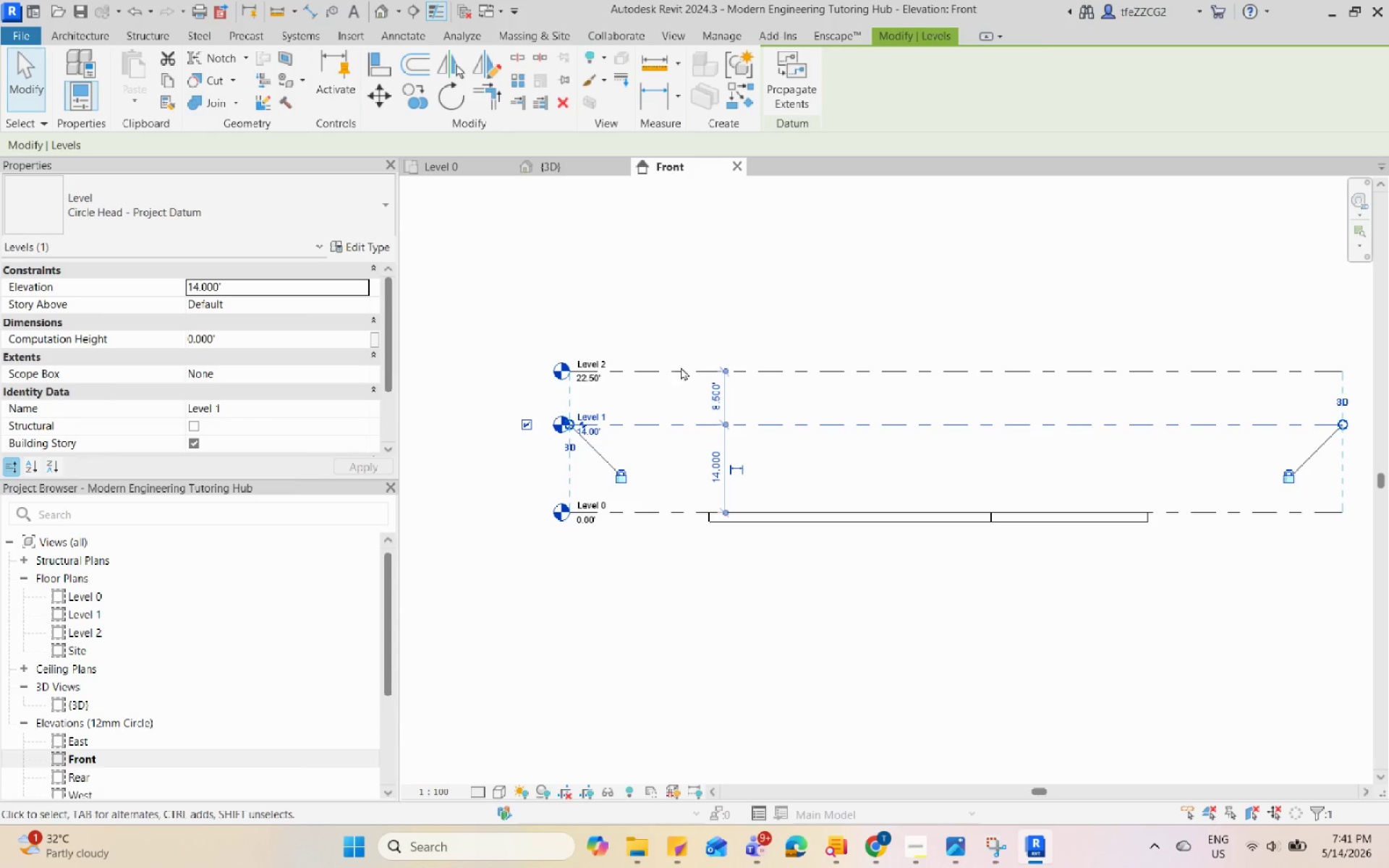 
scroll: coordinate [700, 396], scroll_direction: up, amount: 5.0
 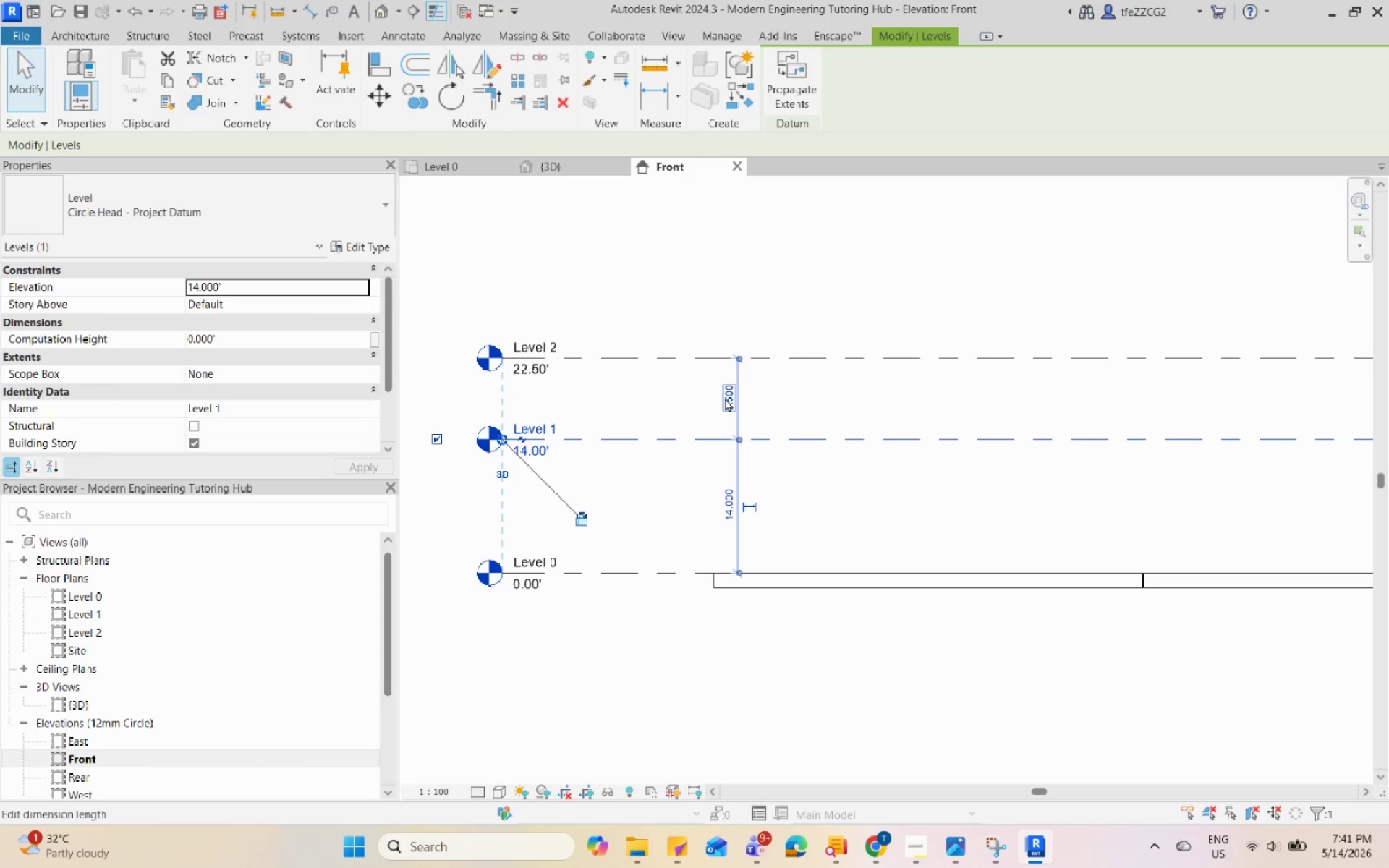 
left_click([725, 398])
 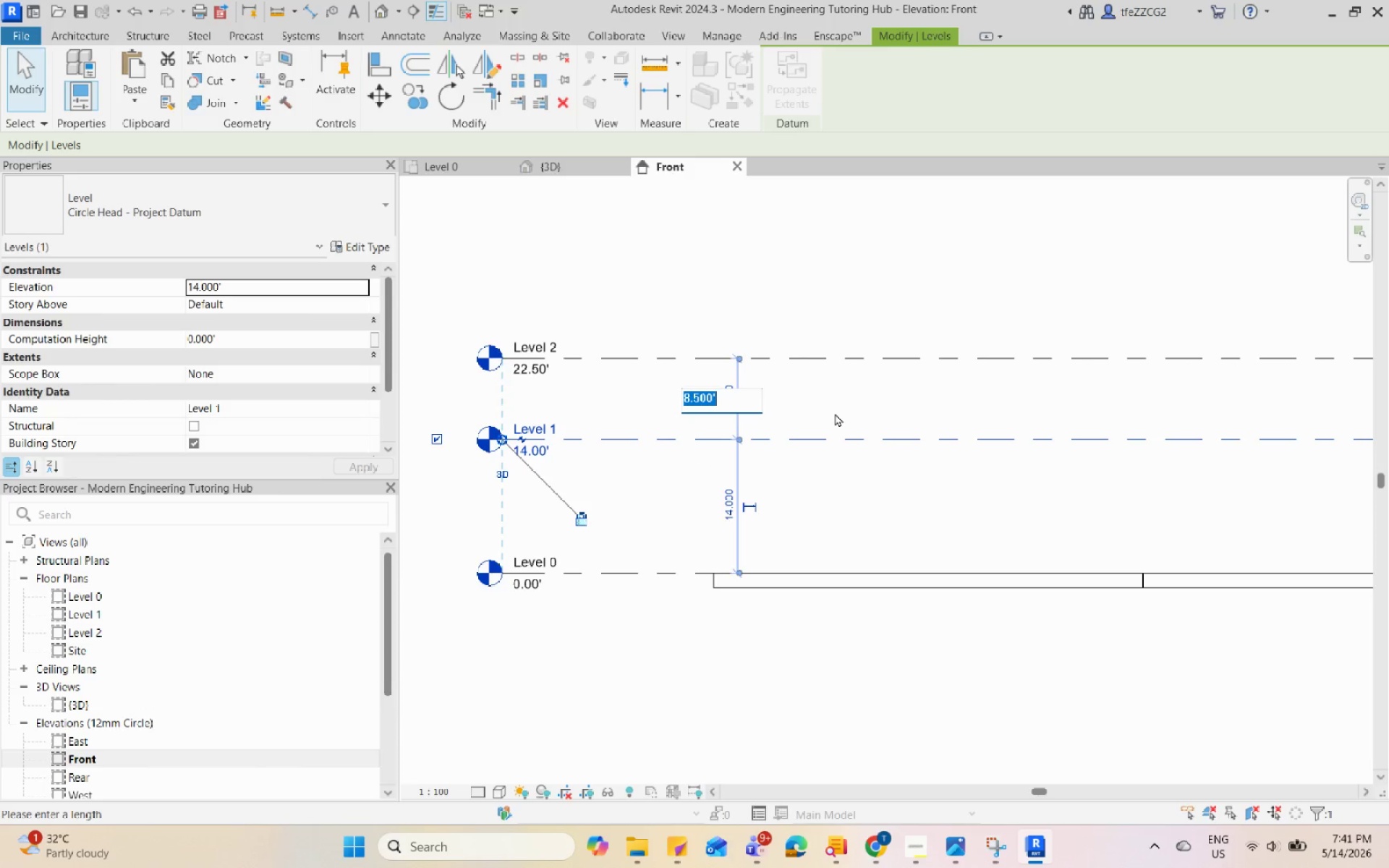 
key(Numpad1)
 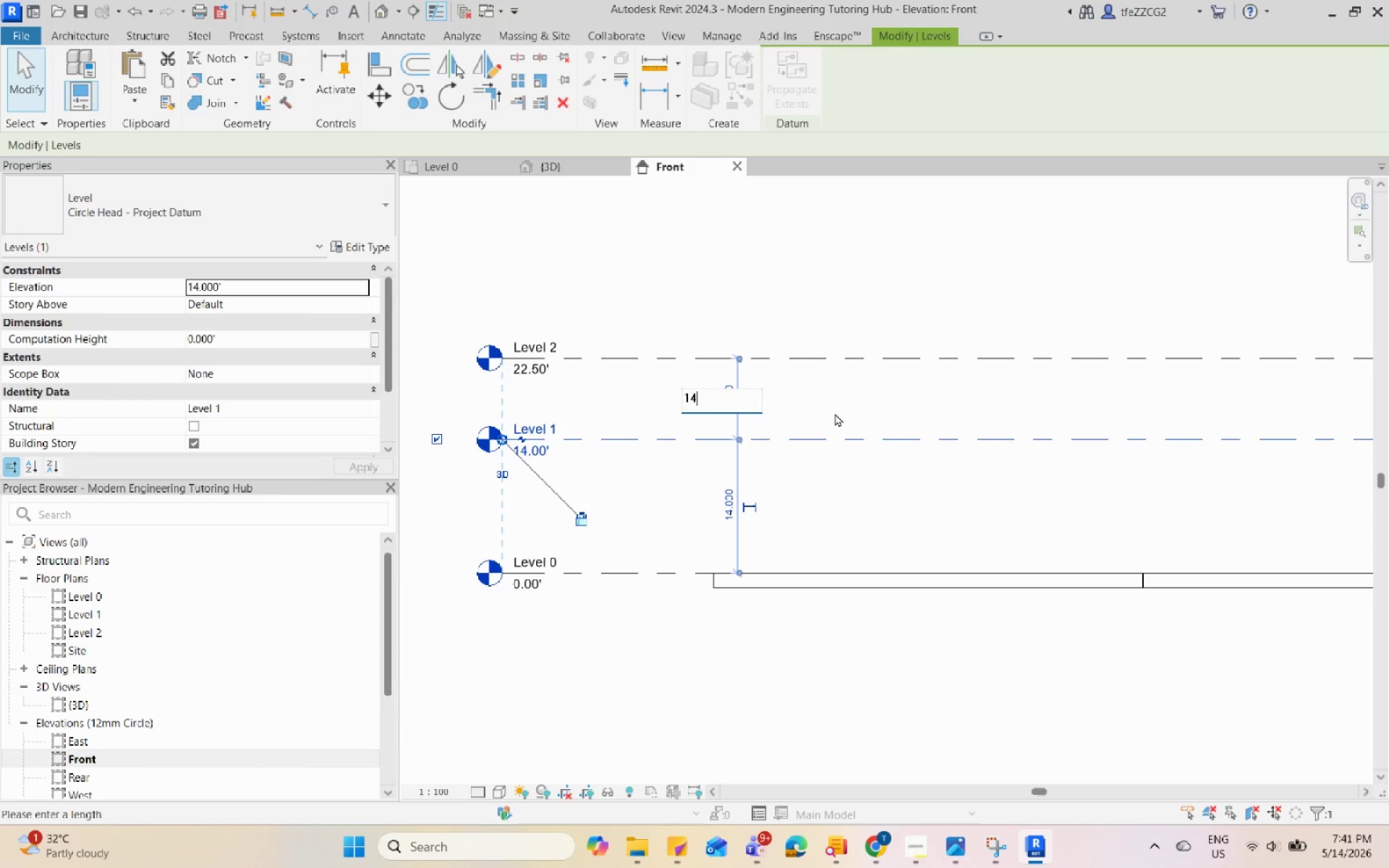 
key(Numpad4)
 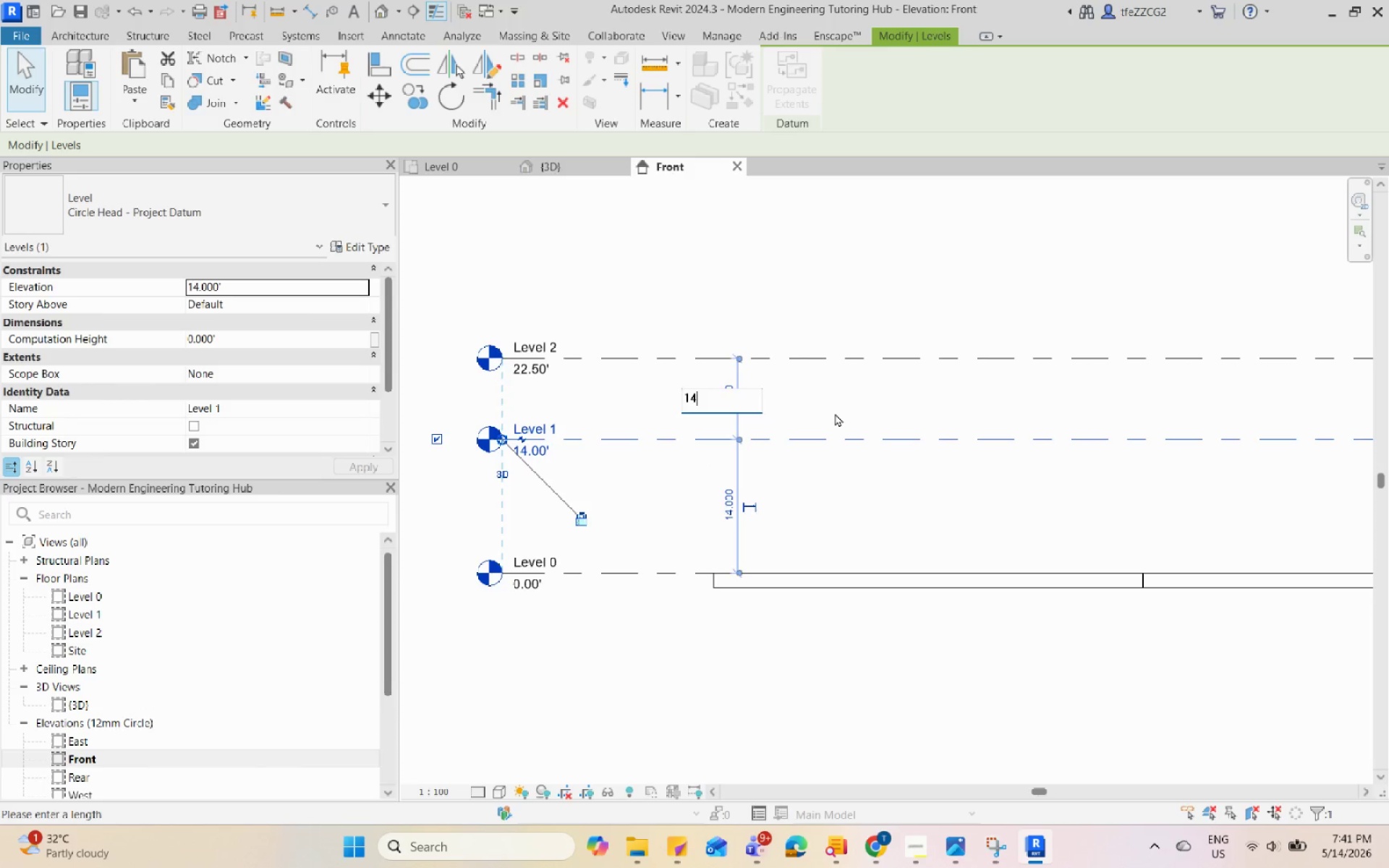 
key(Enter)
 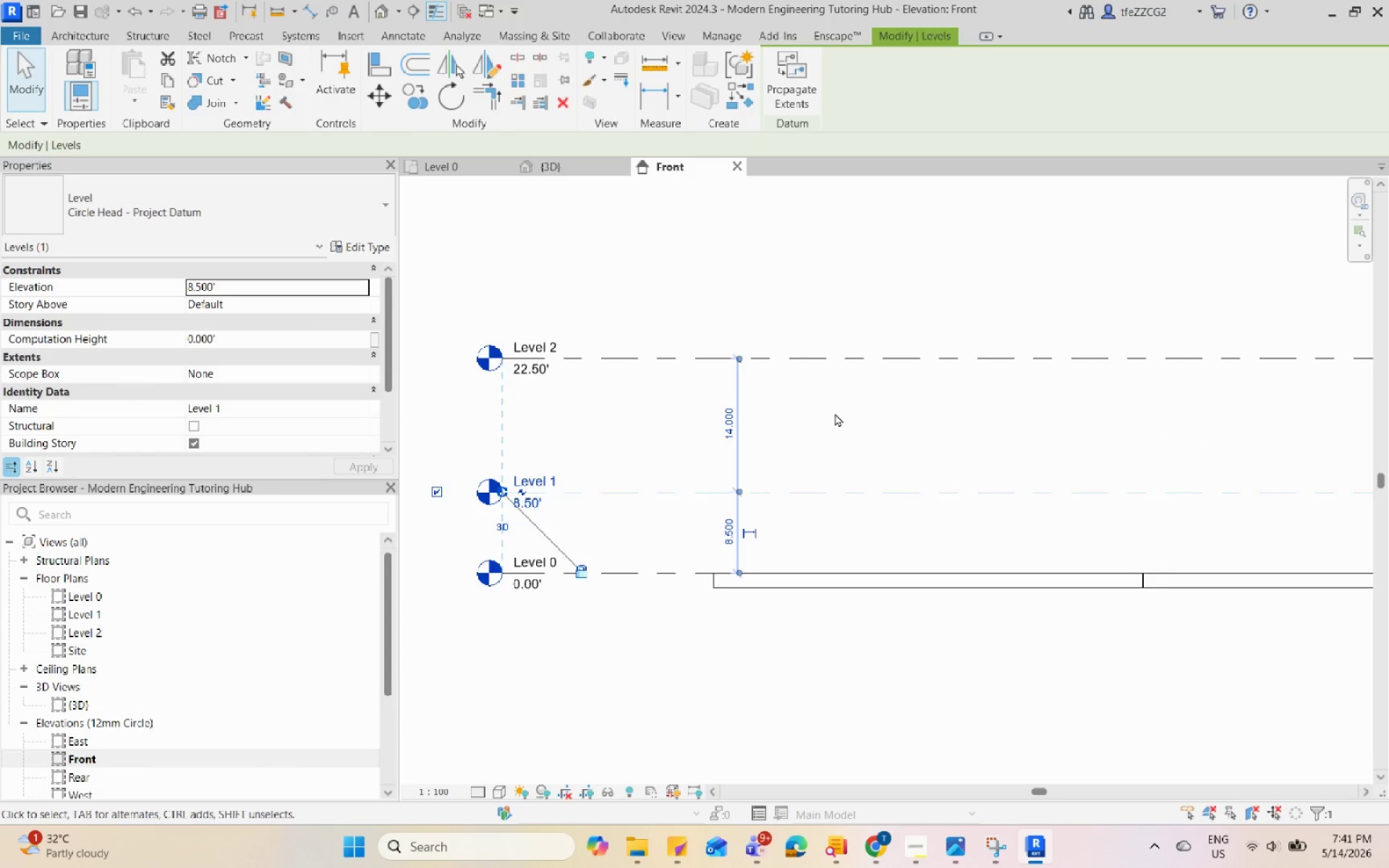 
key(Control+Z)
 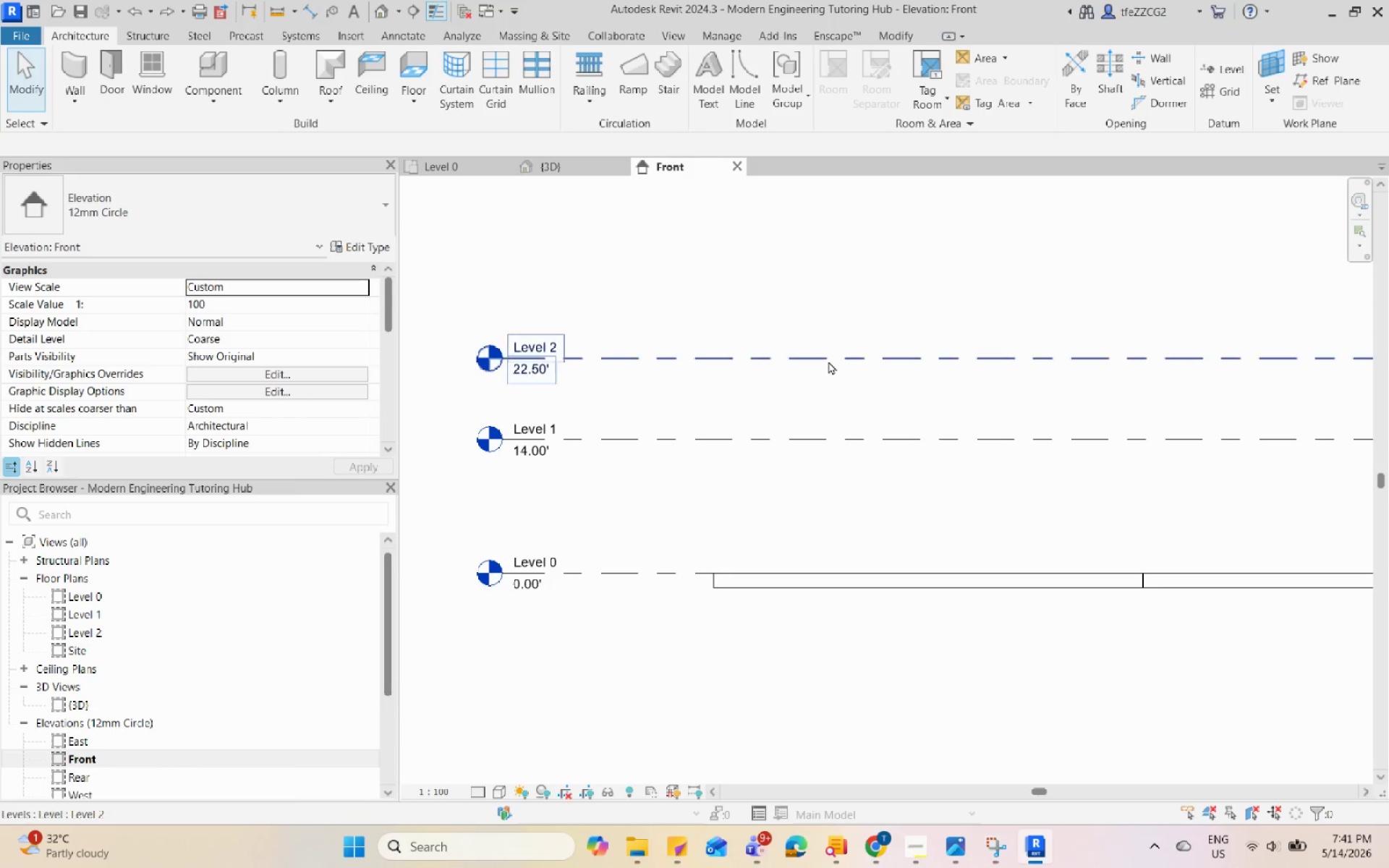 
left_click([828, 360])
 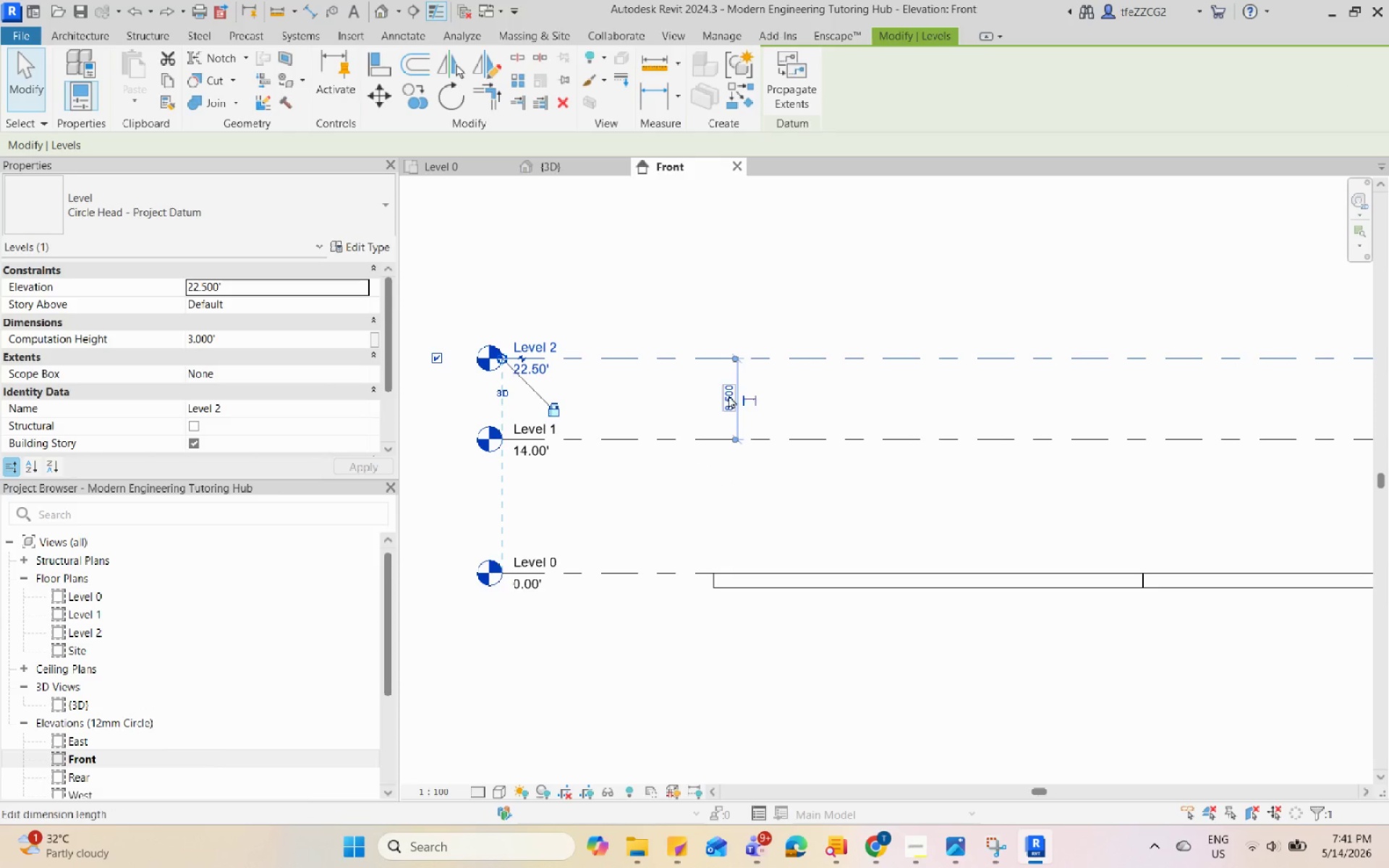 
left_click([729, 395])
 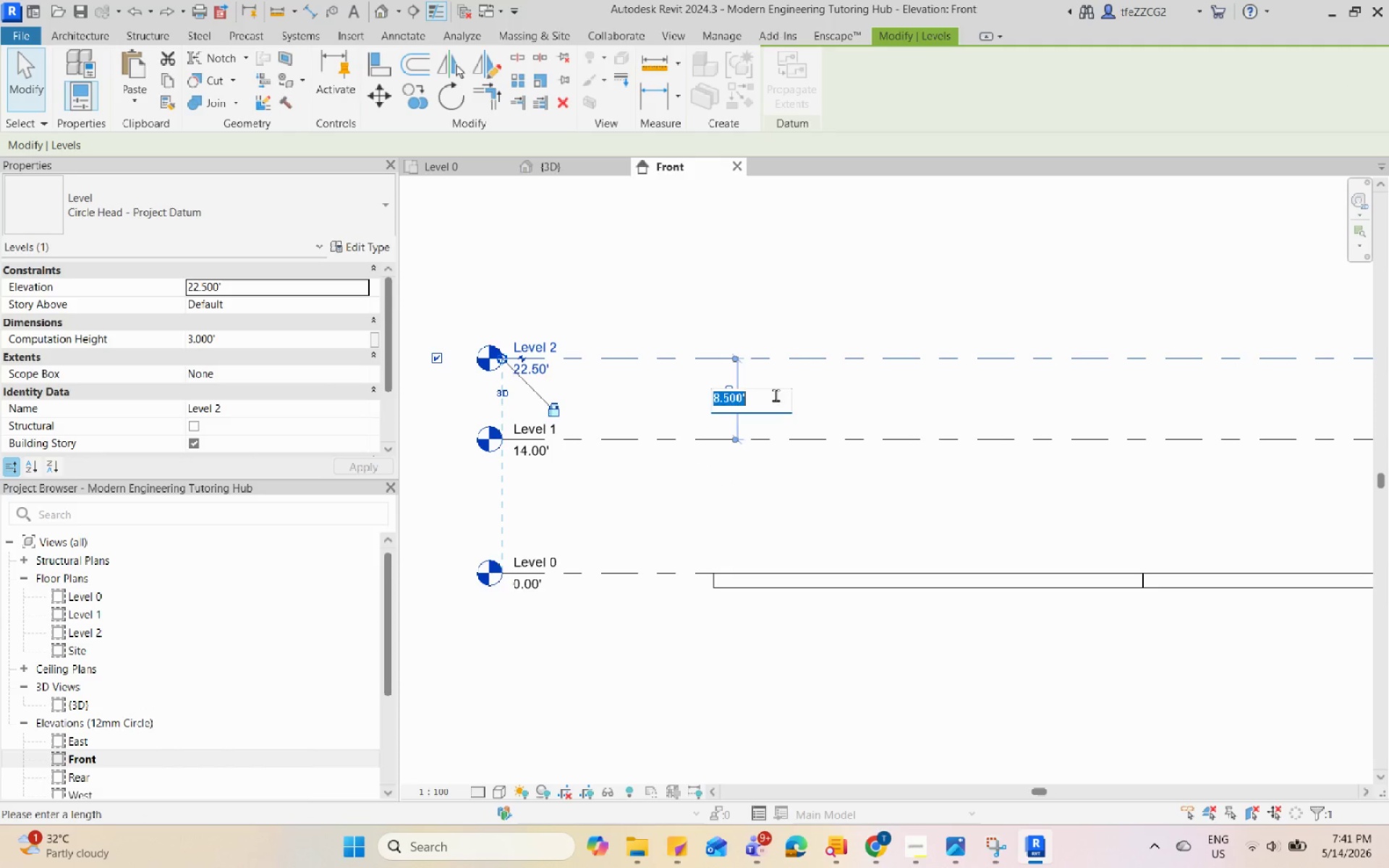 
key(Numpad1)
 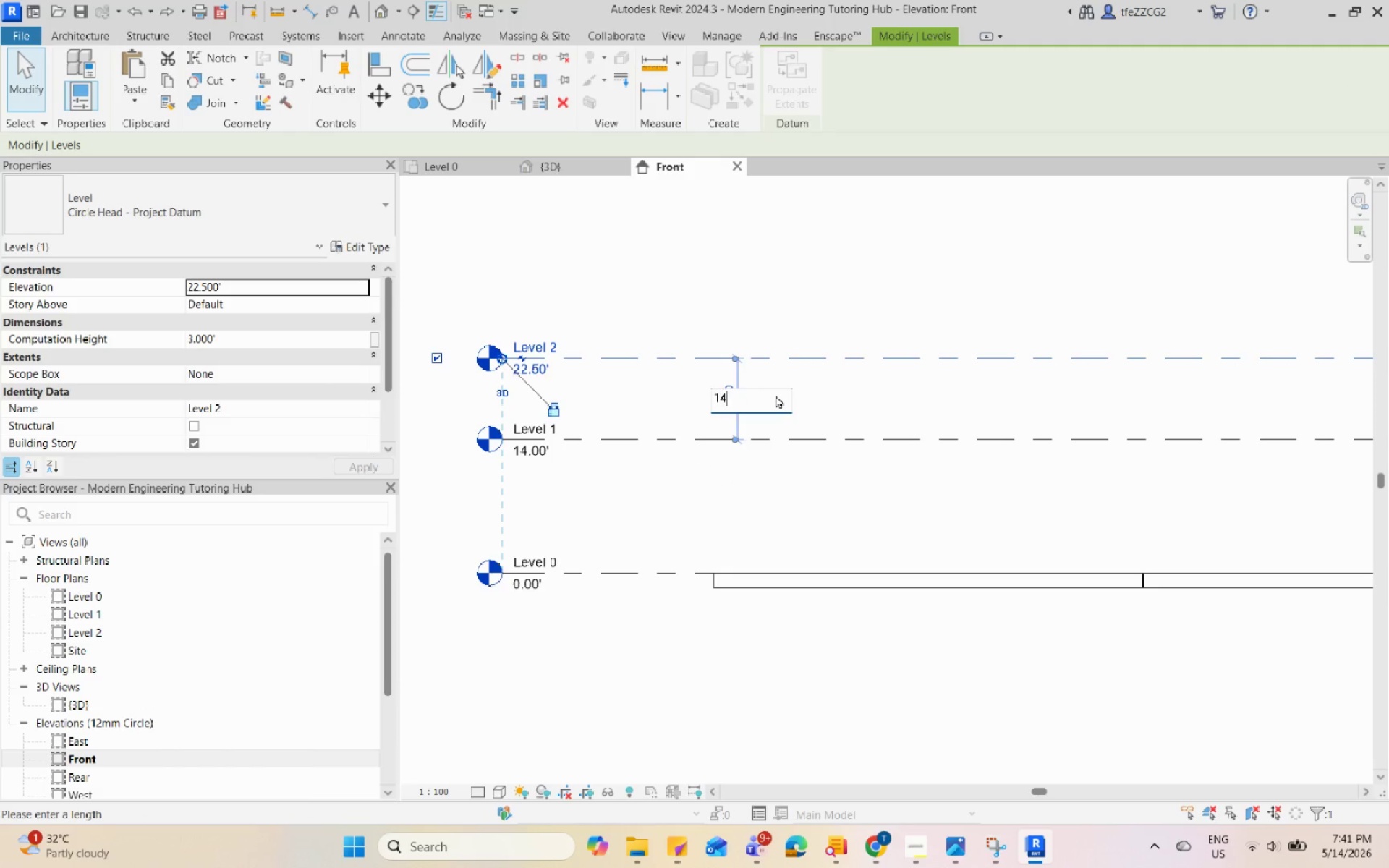 
key(Numpad4)
 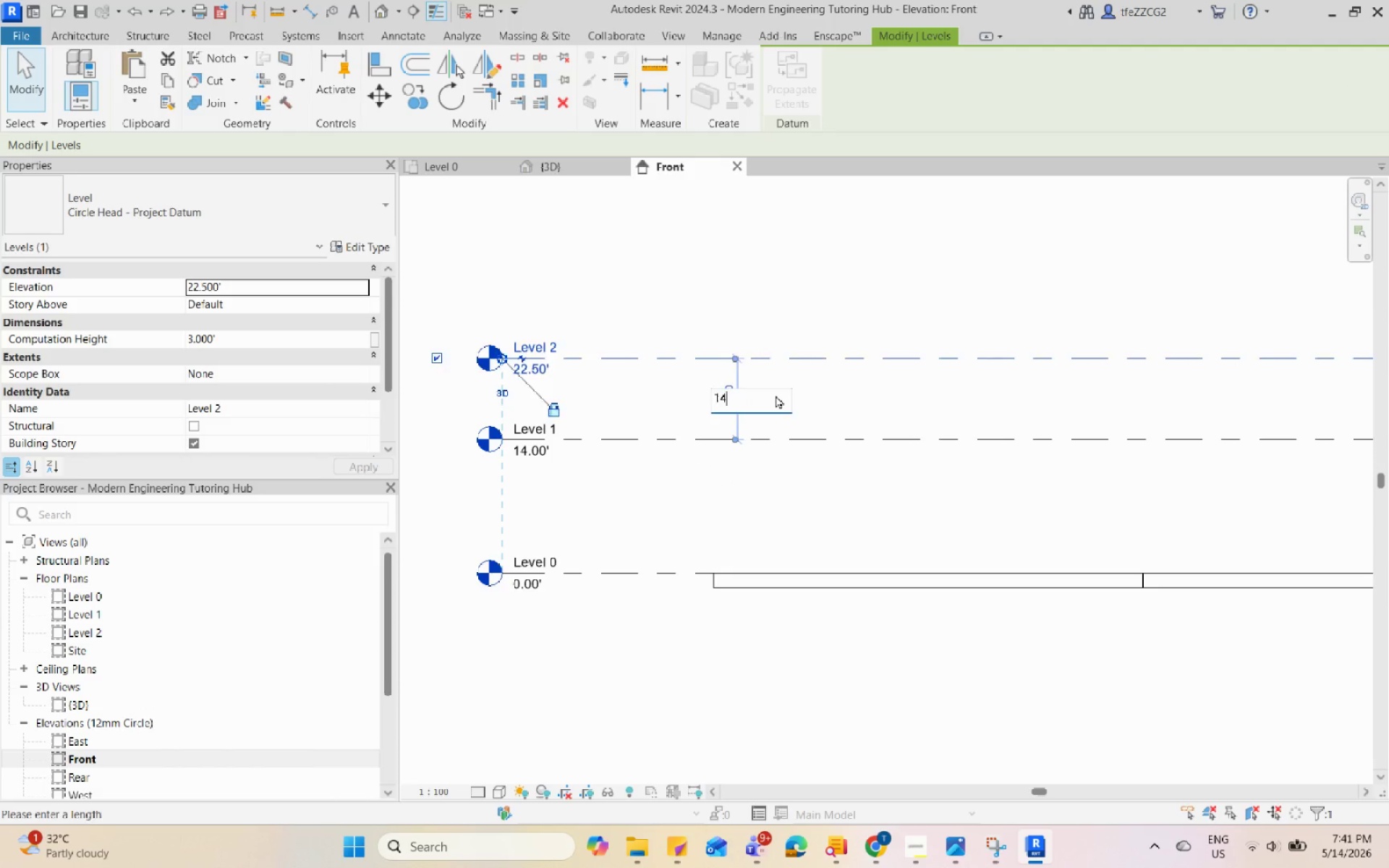 
key(Enter)
 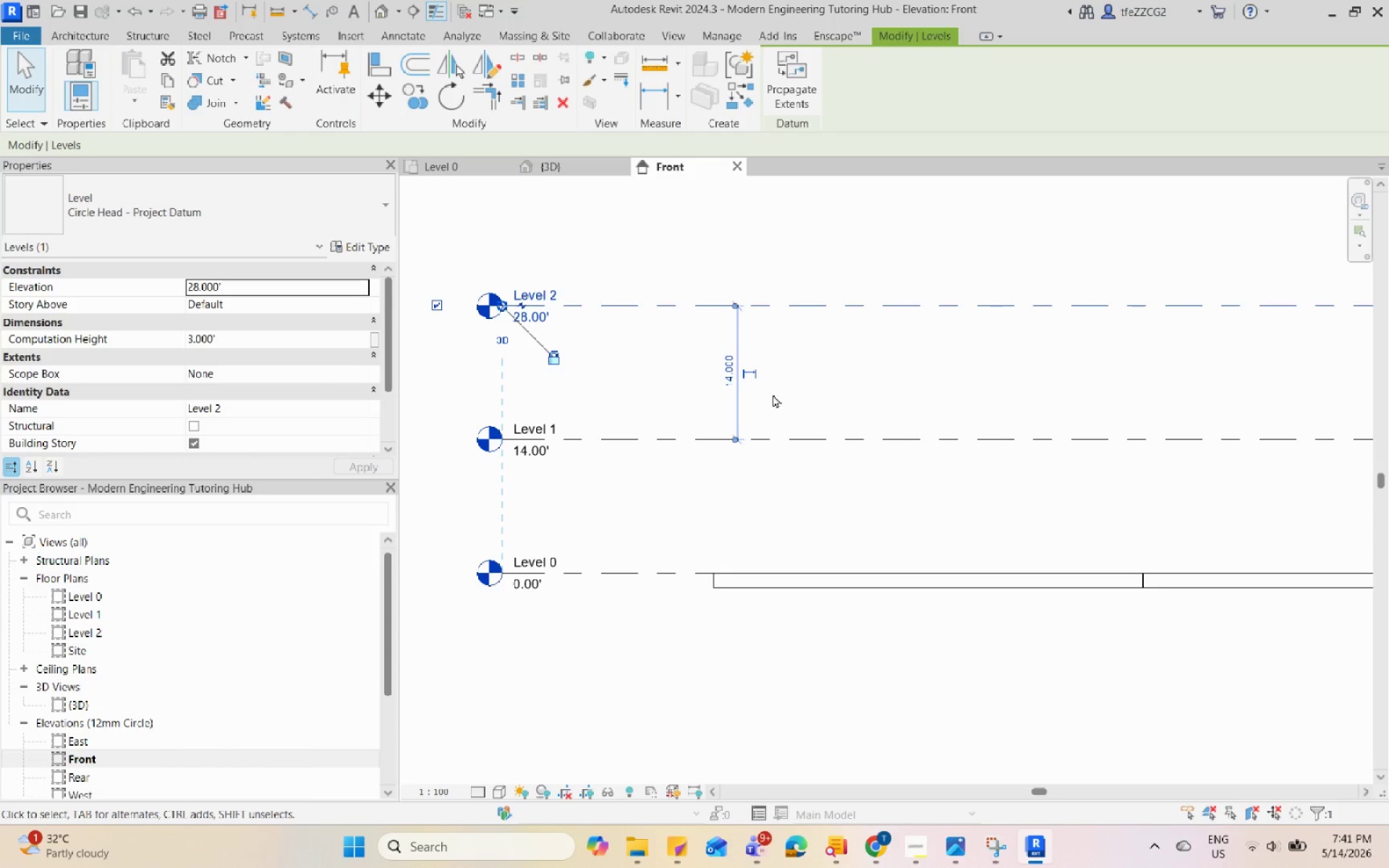 
left_click([774, 261])
 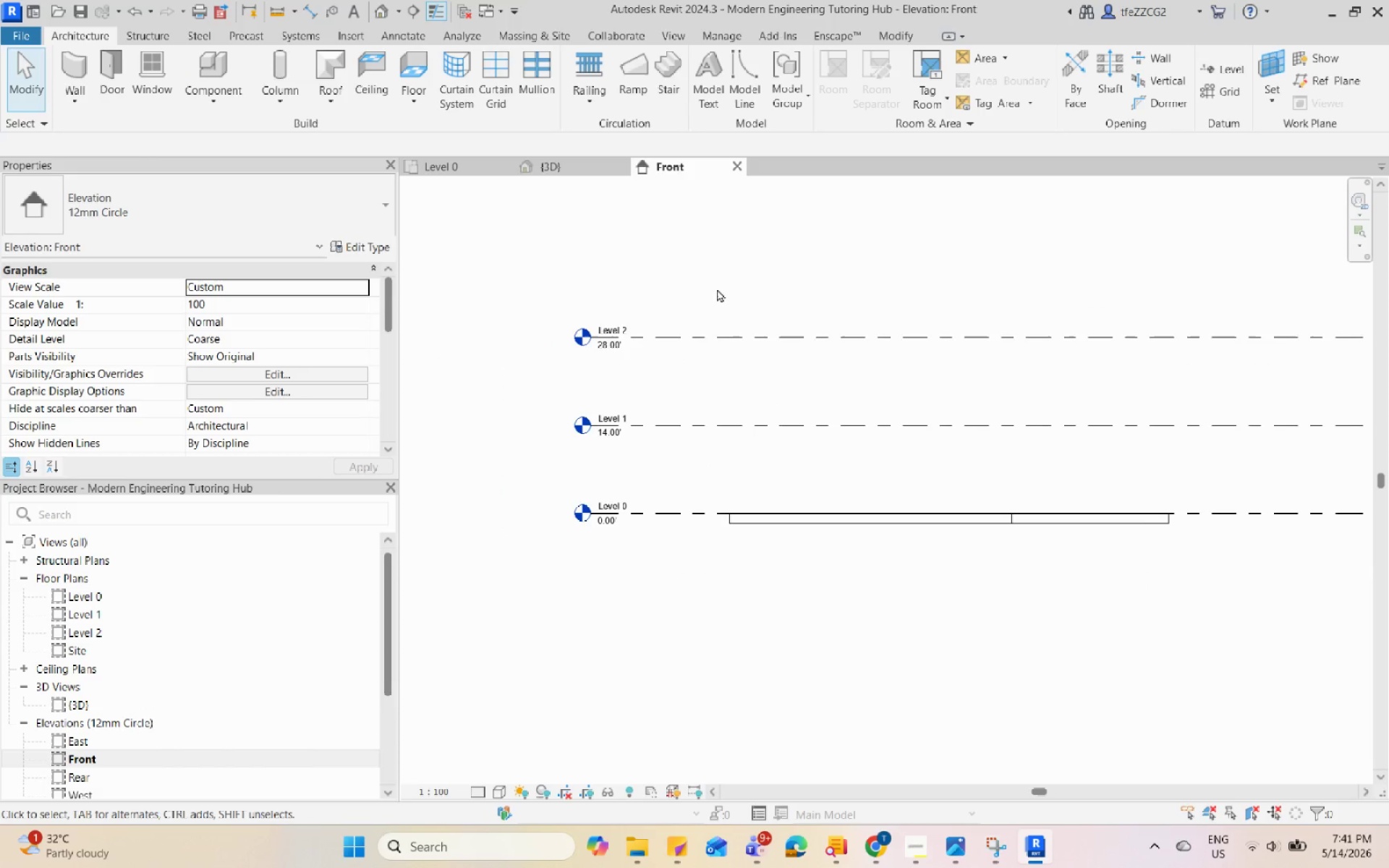 
scroll: coordinate [713, 314], scroll_direction: down, amount: 5.0
 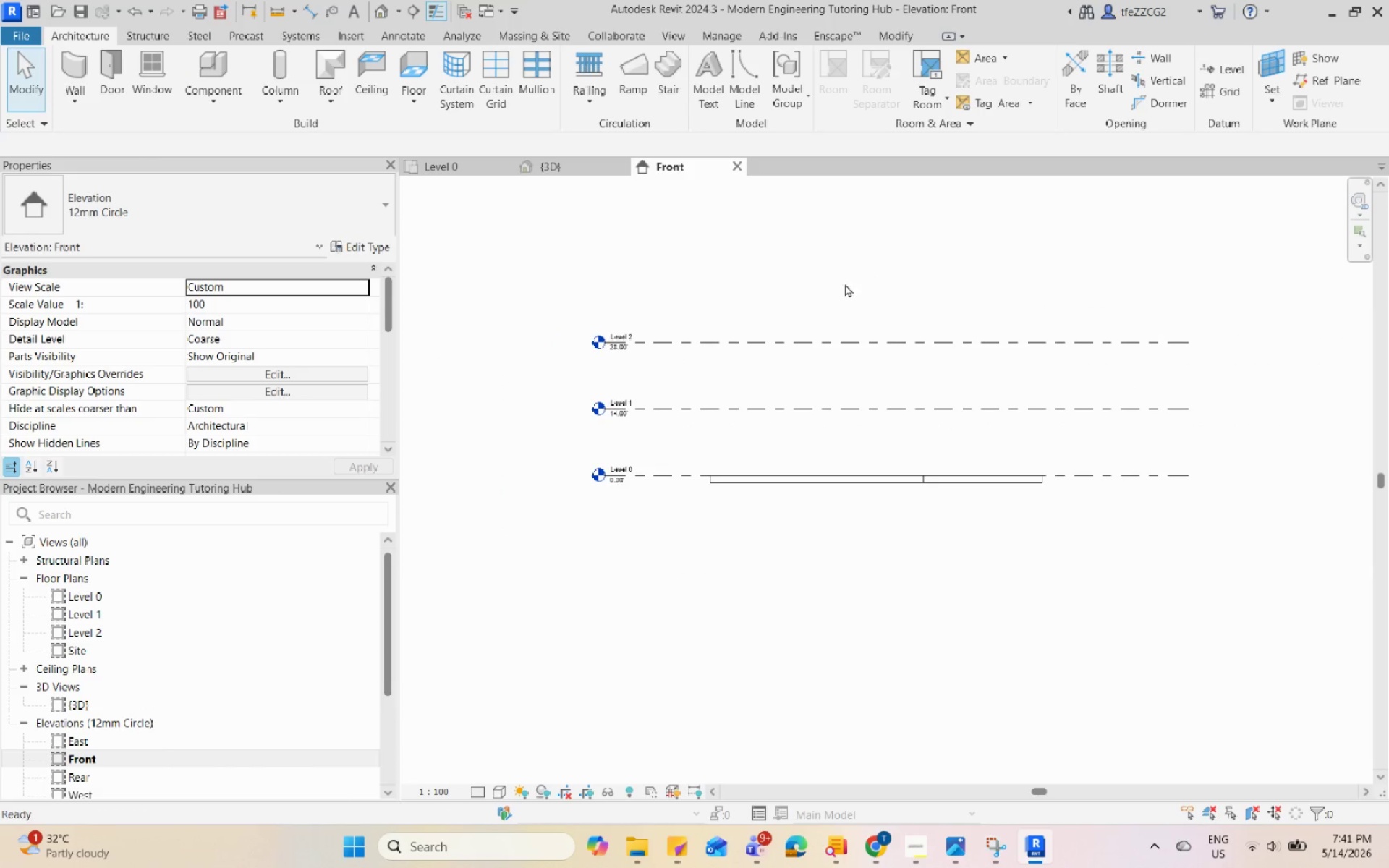 
scroll: coordinate [612, 472], scroll_direction: up, amount: 6.0
 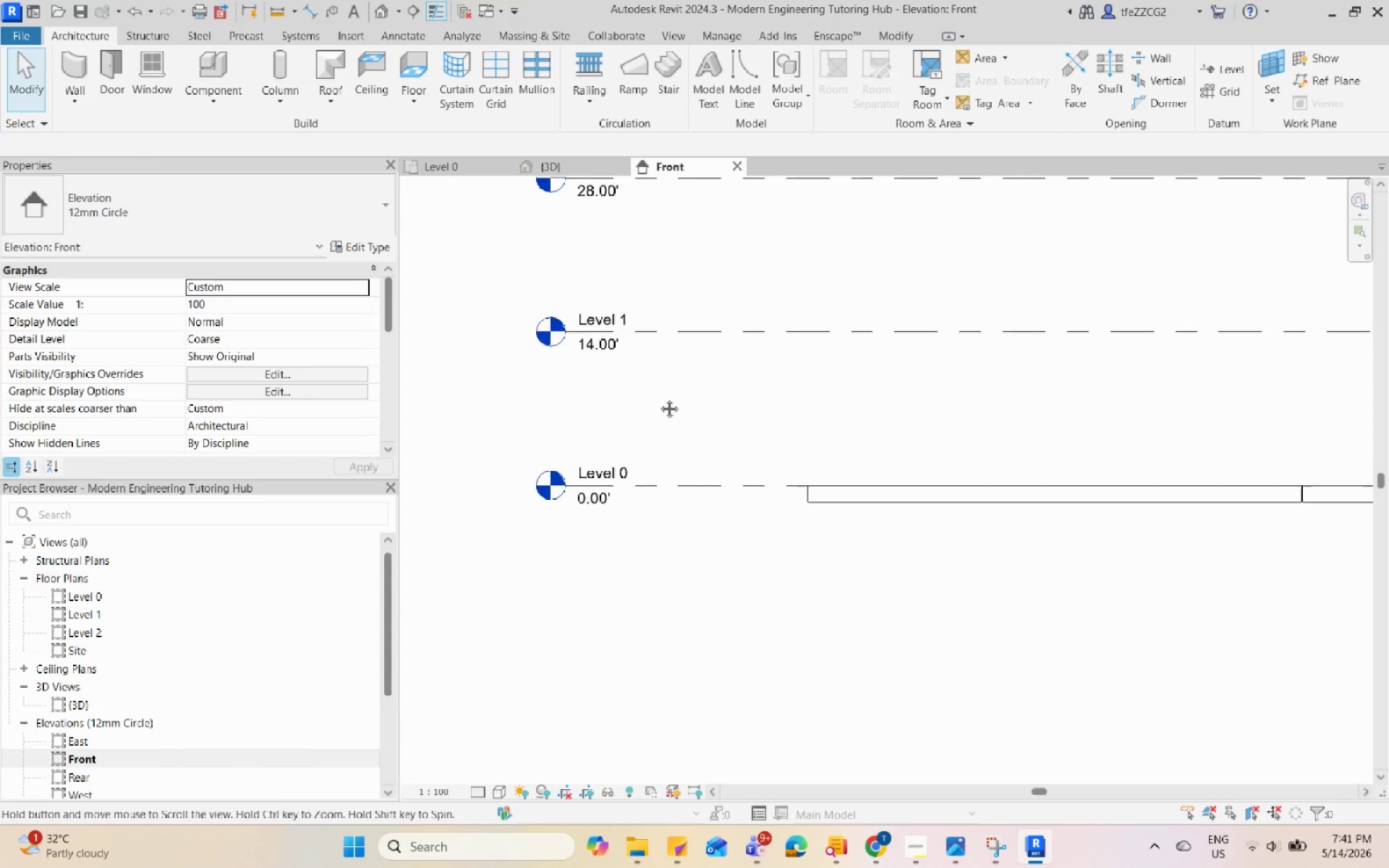 
left_click([623, 459])
 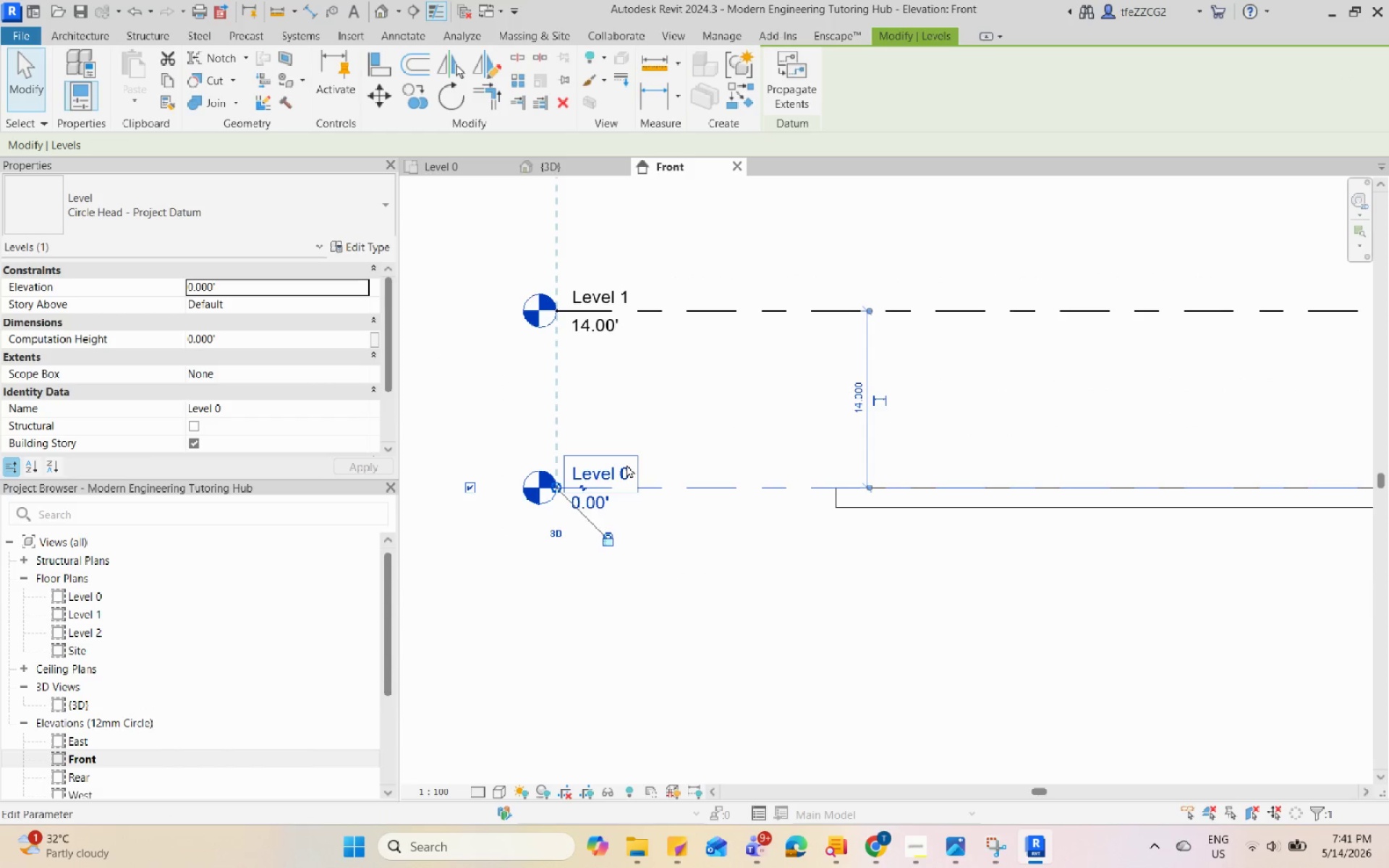 
scroll: coordinate [621, 477], scroll_direction: up, amount: 1.0
 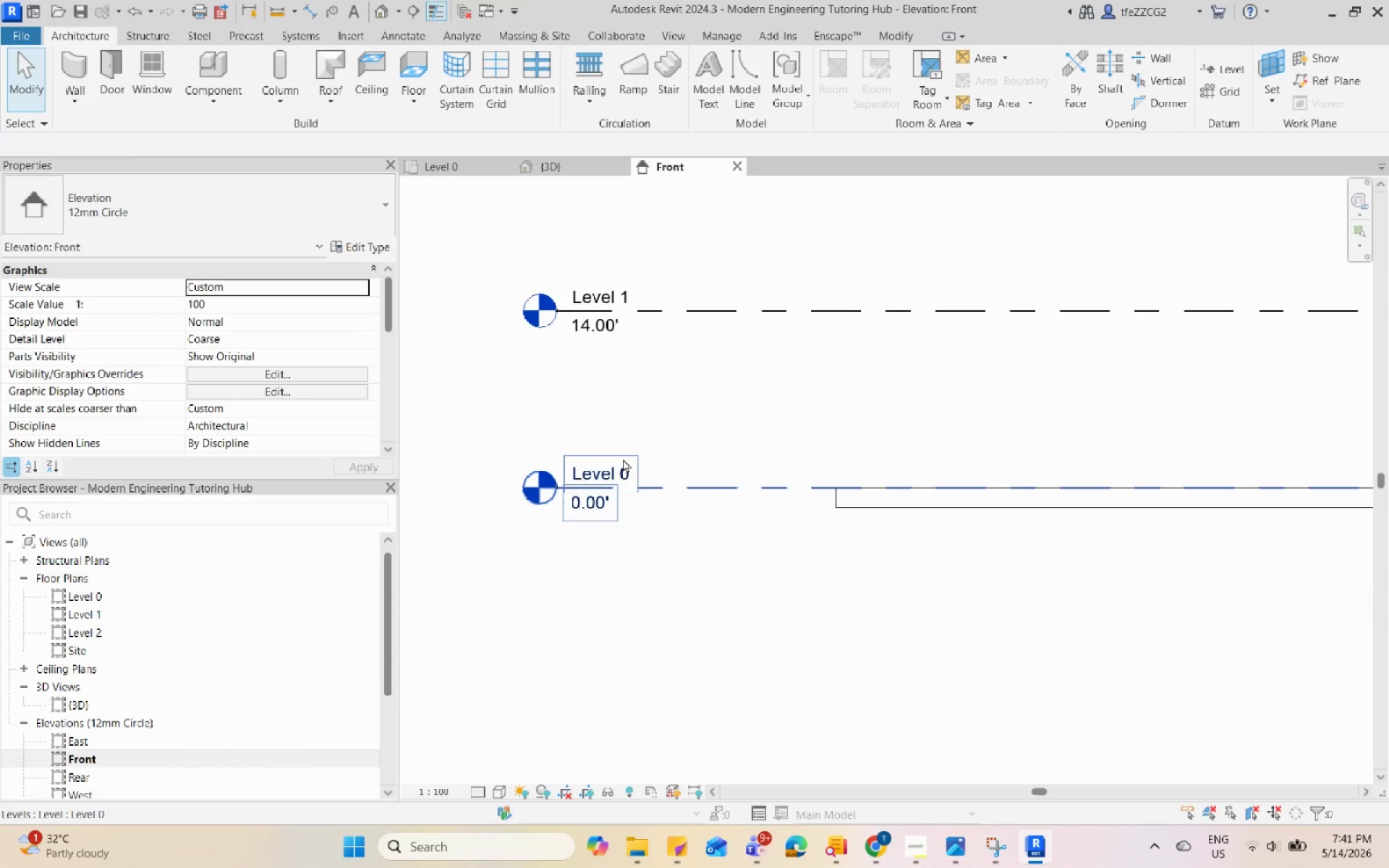 
left_click([626, 464])
 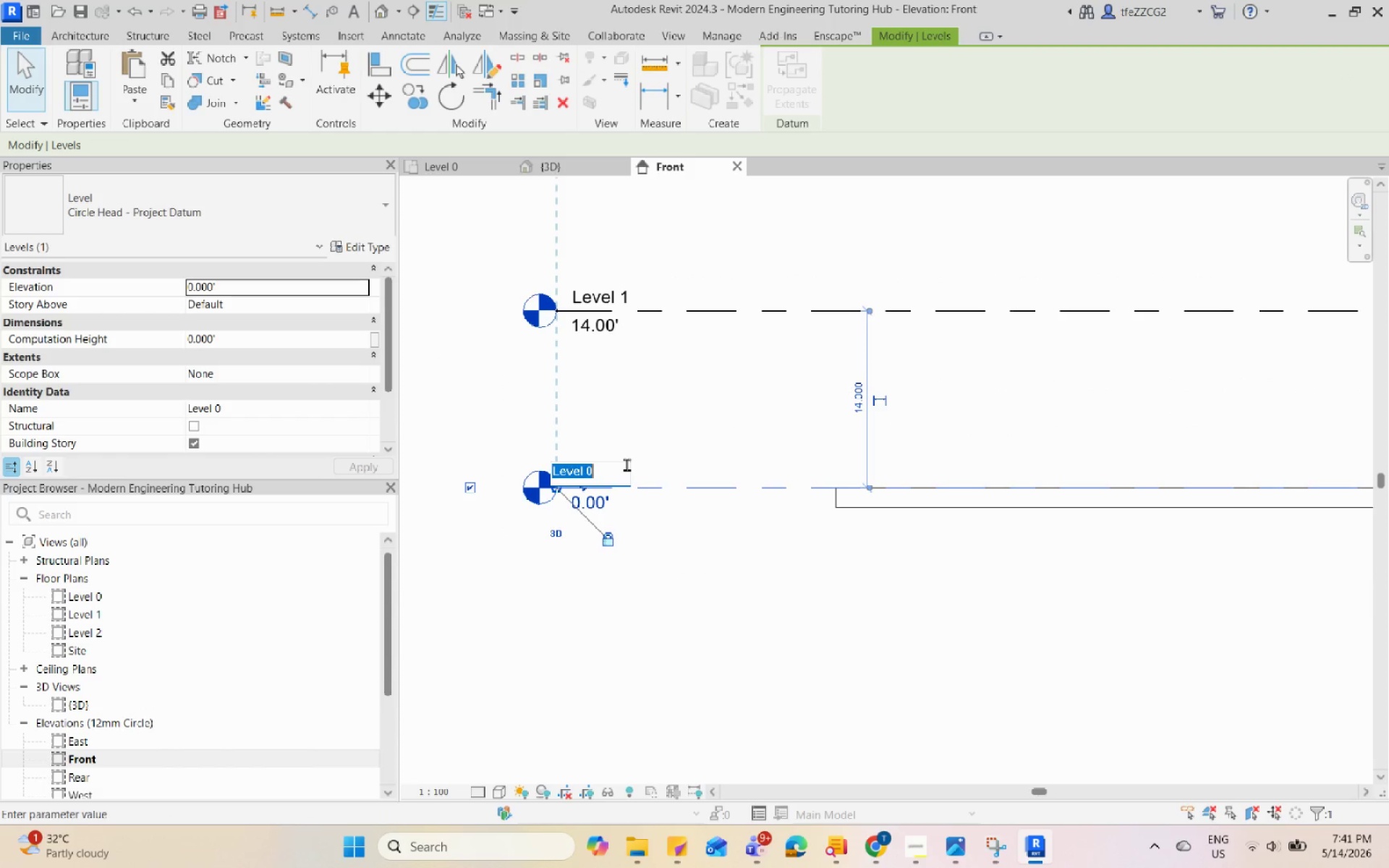 
type(Ground Floor)
 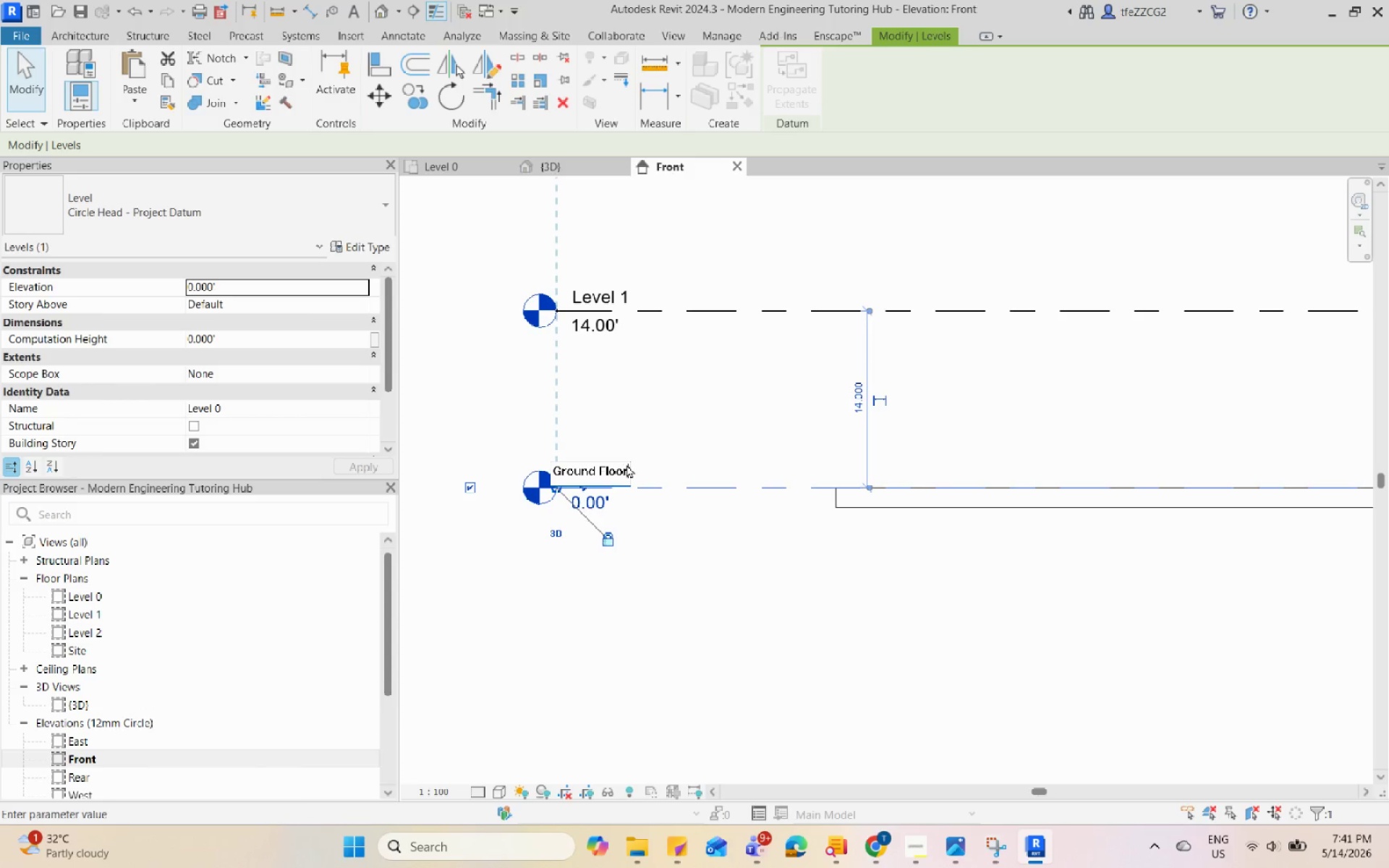 
key(Enter)
 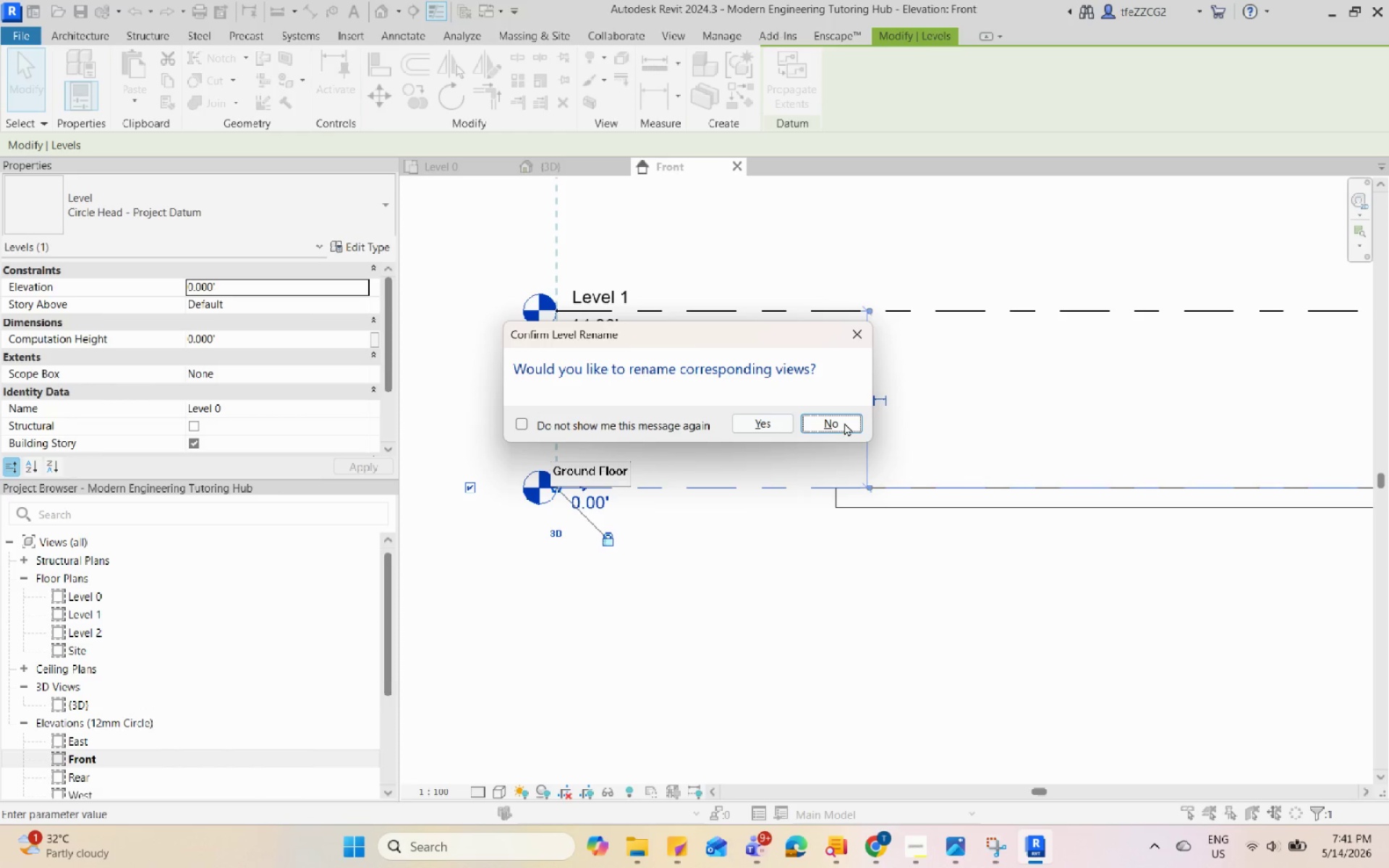 
left_click([779, 422])
 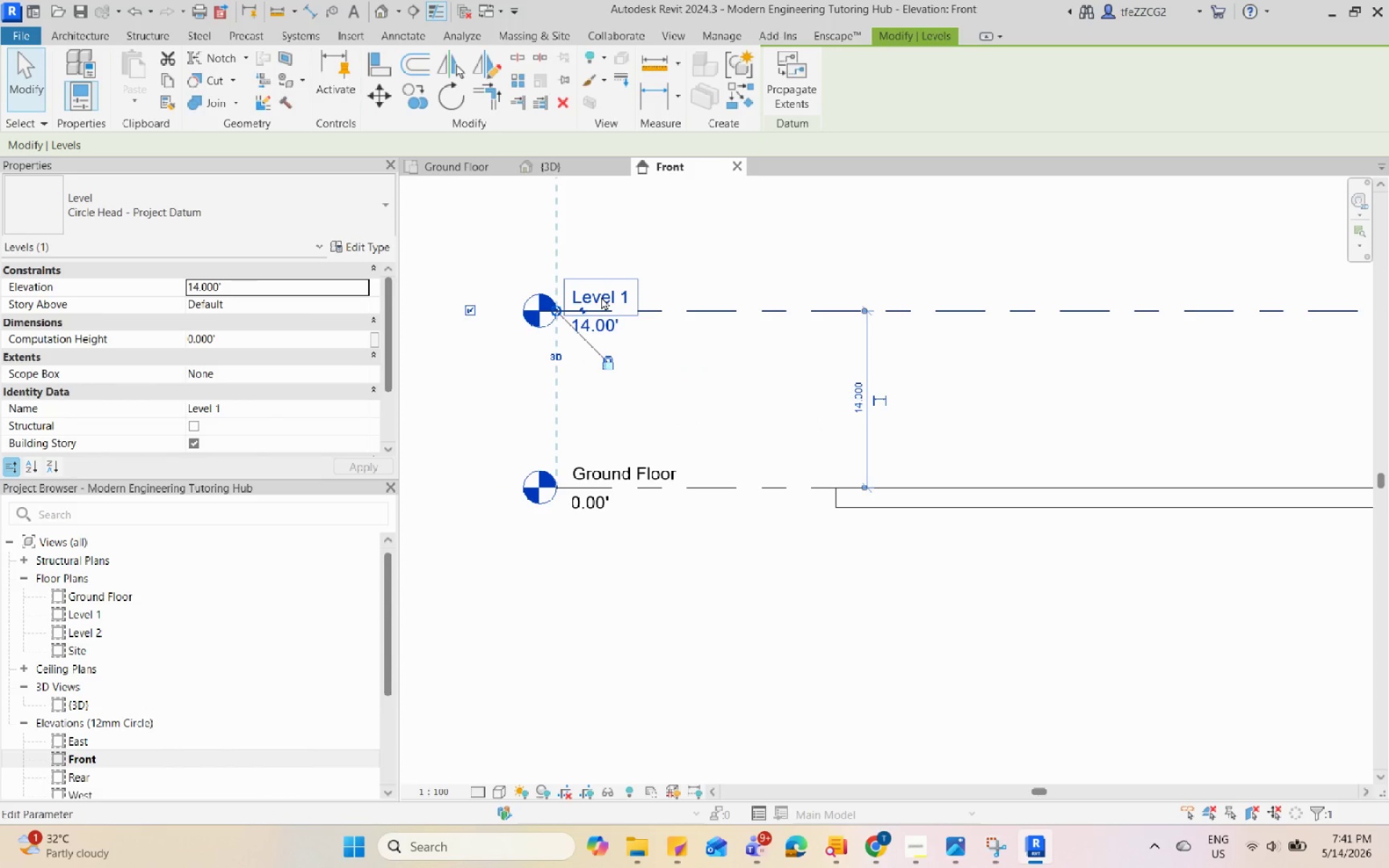 
double_click([620, 353])
 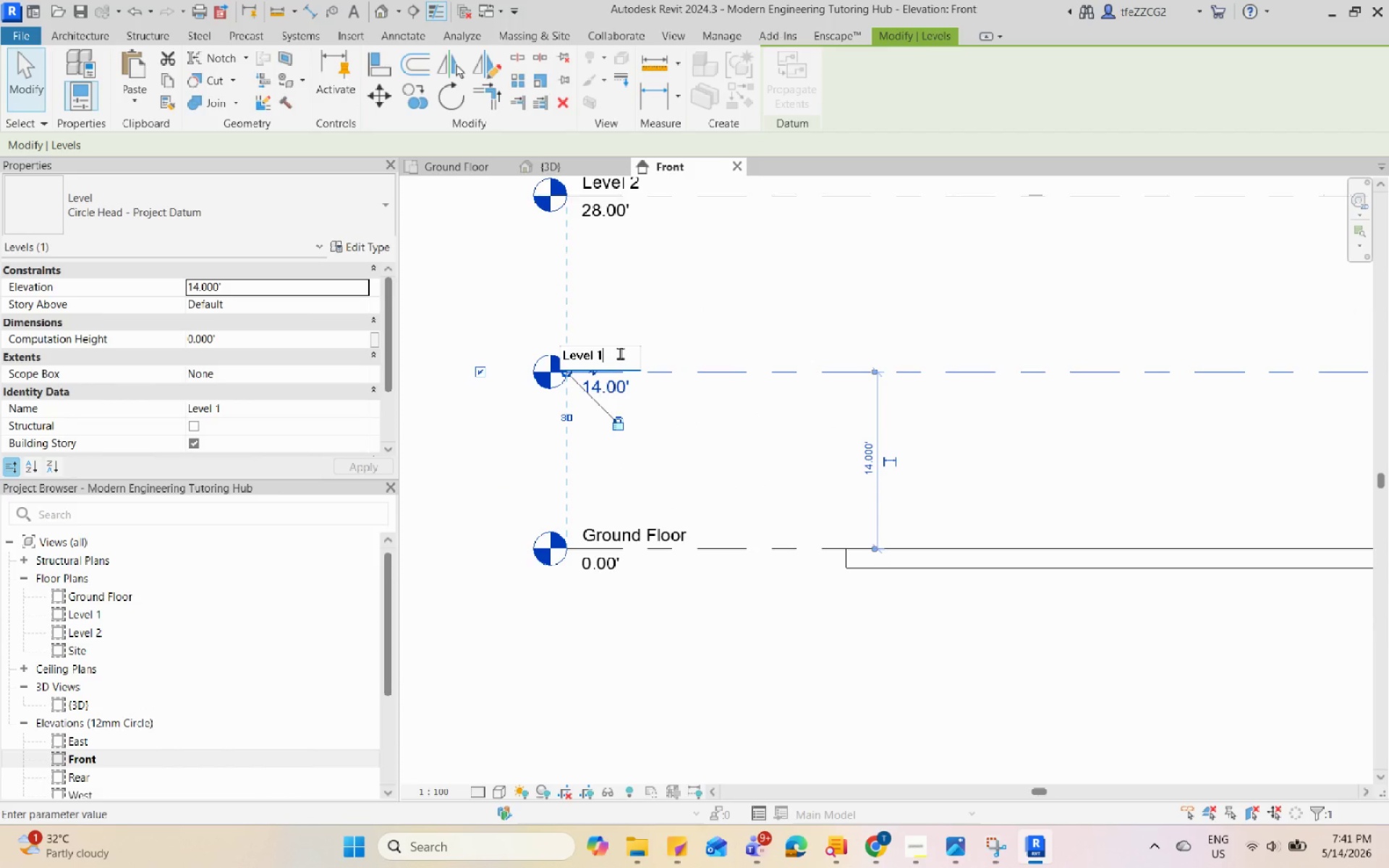 
scroll: coordinate [625, 378], scroll_direction: none, amount: 0.0
 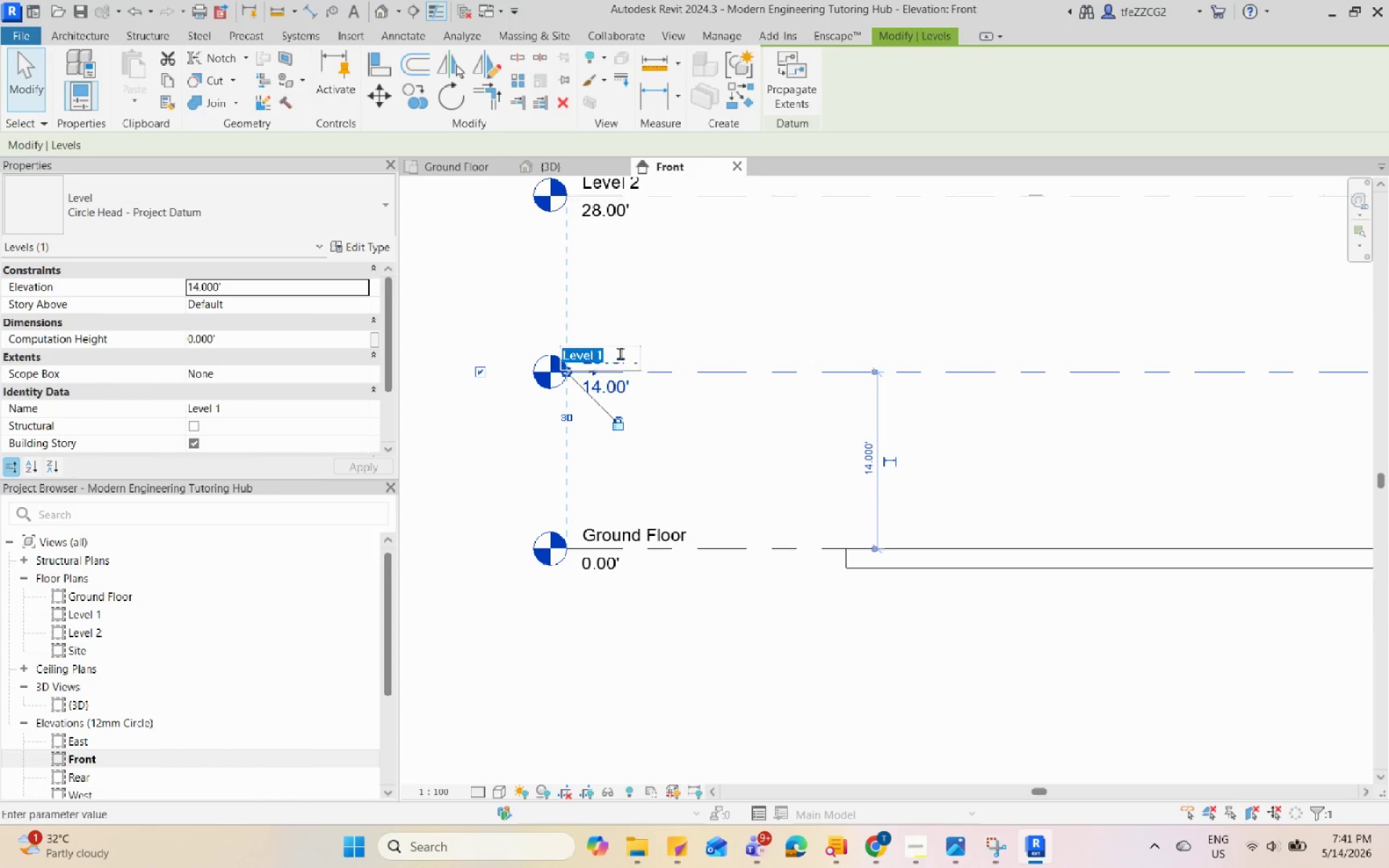 
triple_click([620, 353])
 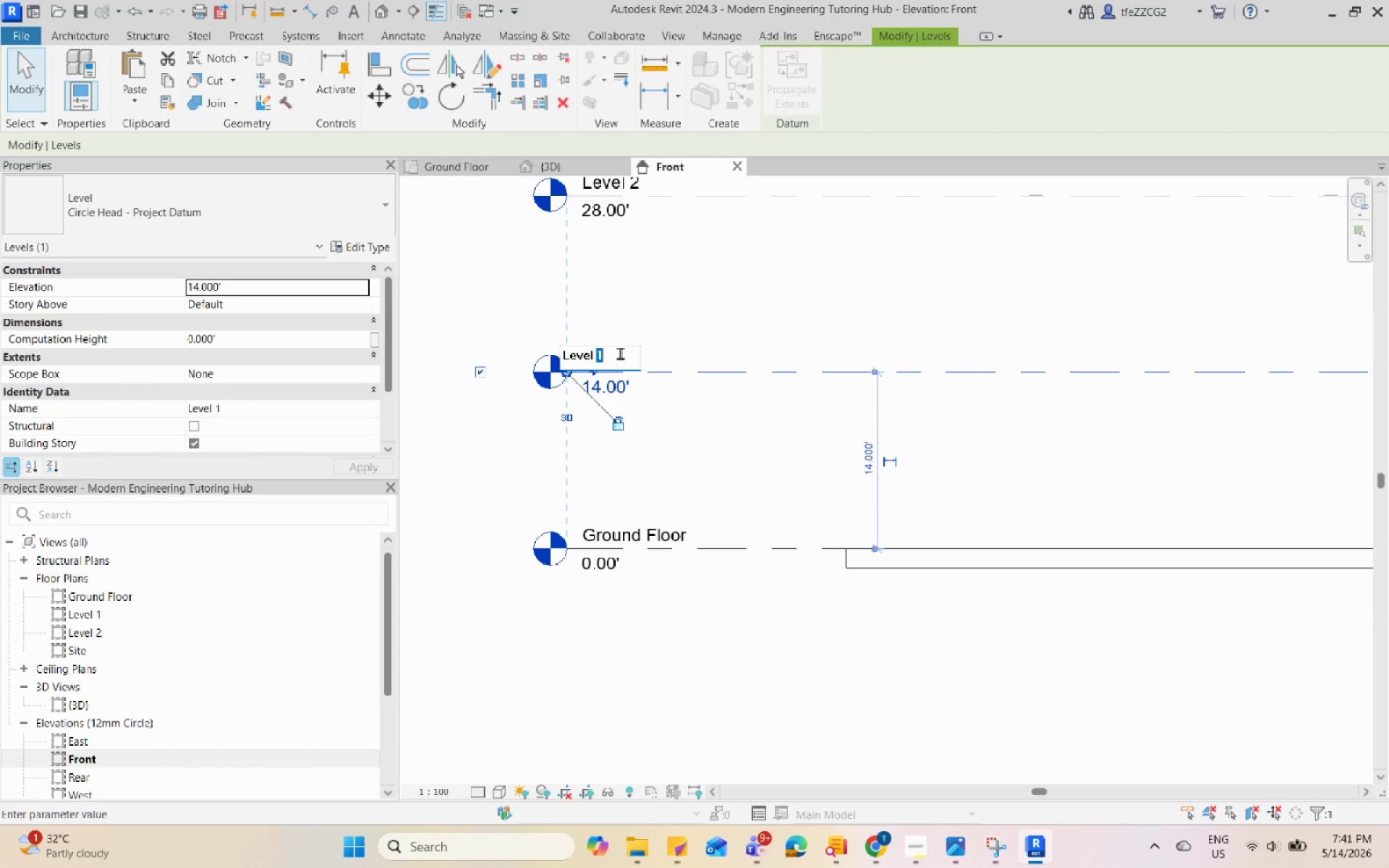 
triple_click([620, 353])
 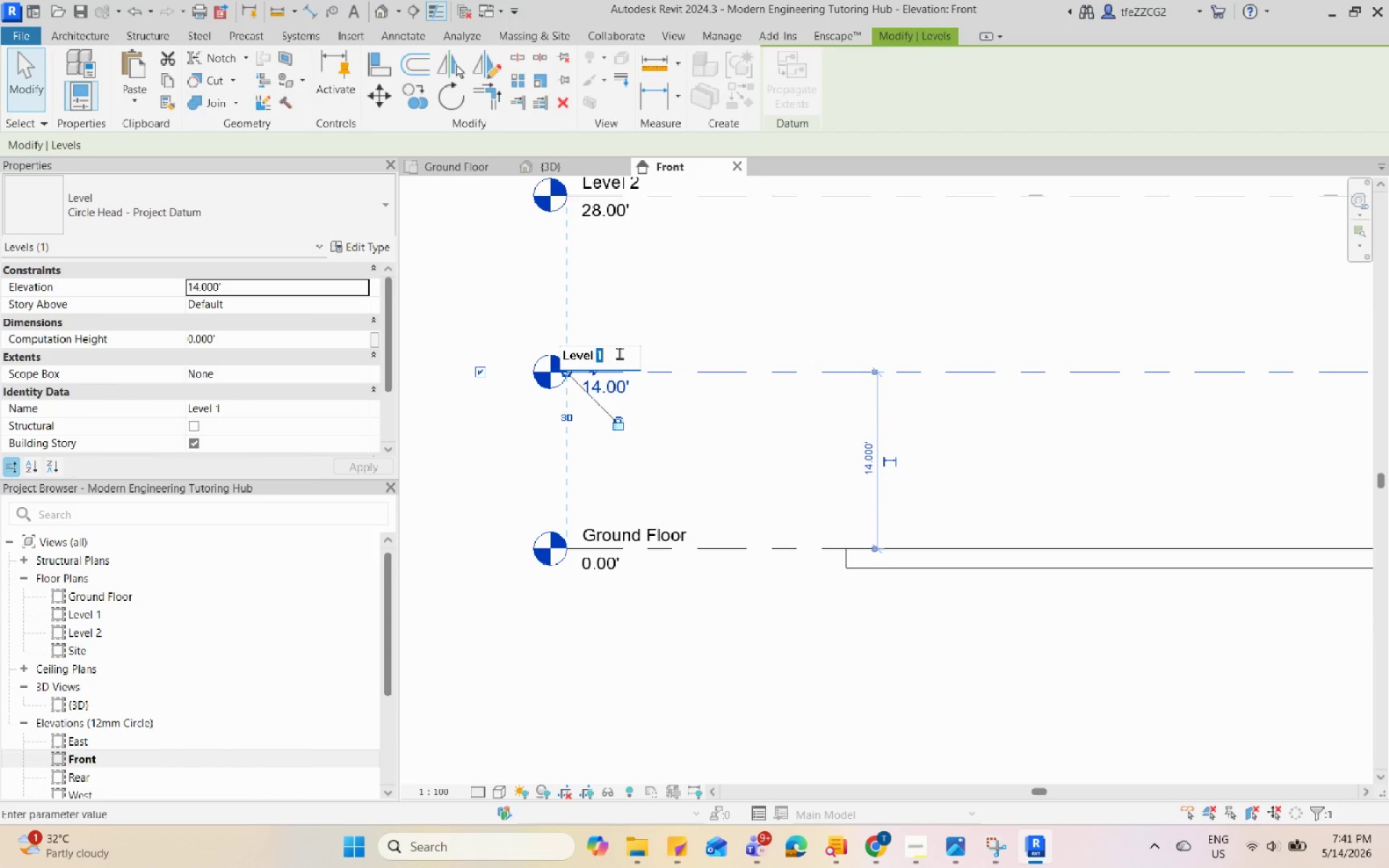 
left_click_drag(start_coordinate=[619, 353], to_coordinate=[519, 354])
 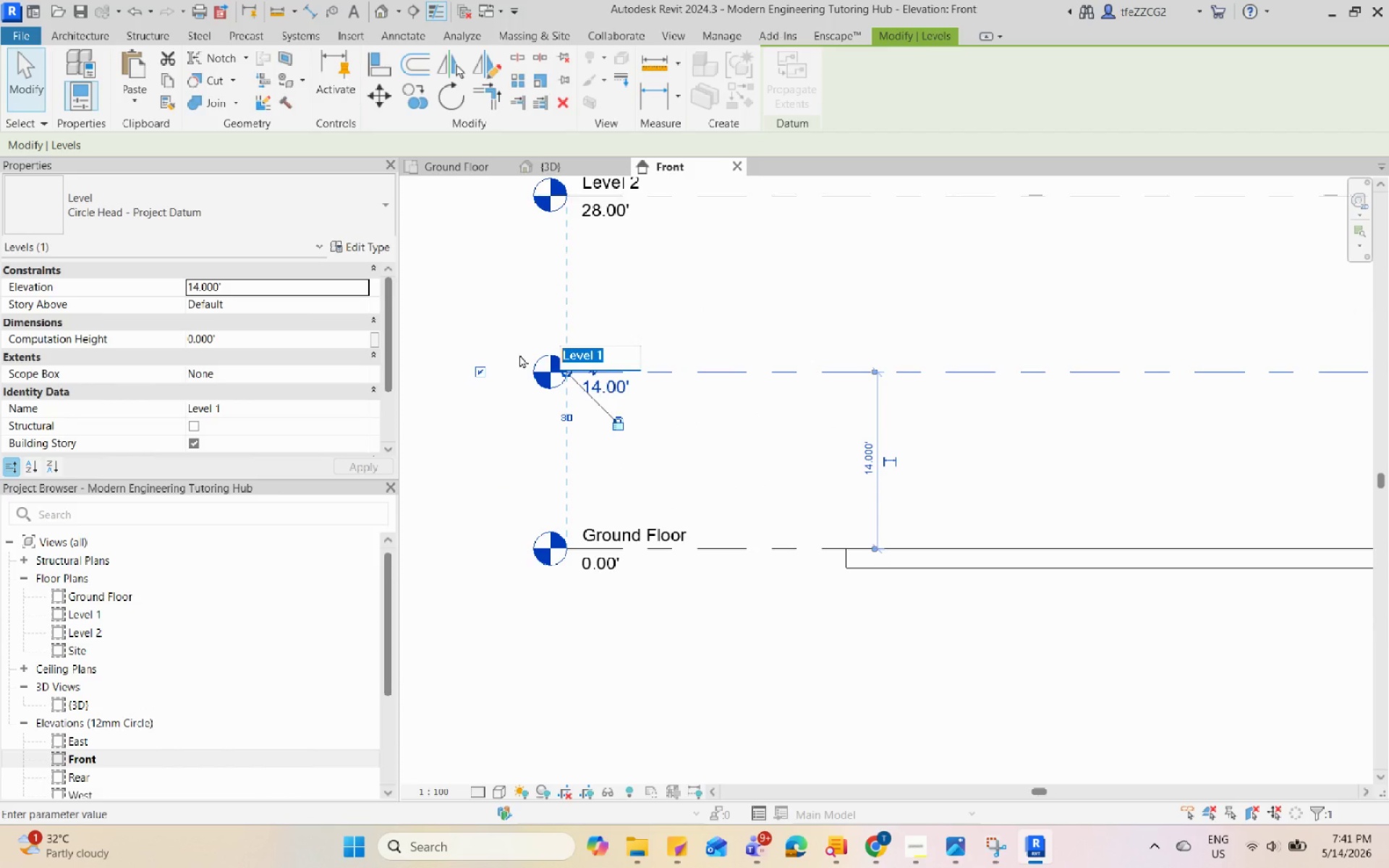 
type(Second Floor P)
key(Backspace)
key(Backspace)
 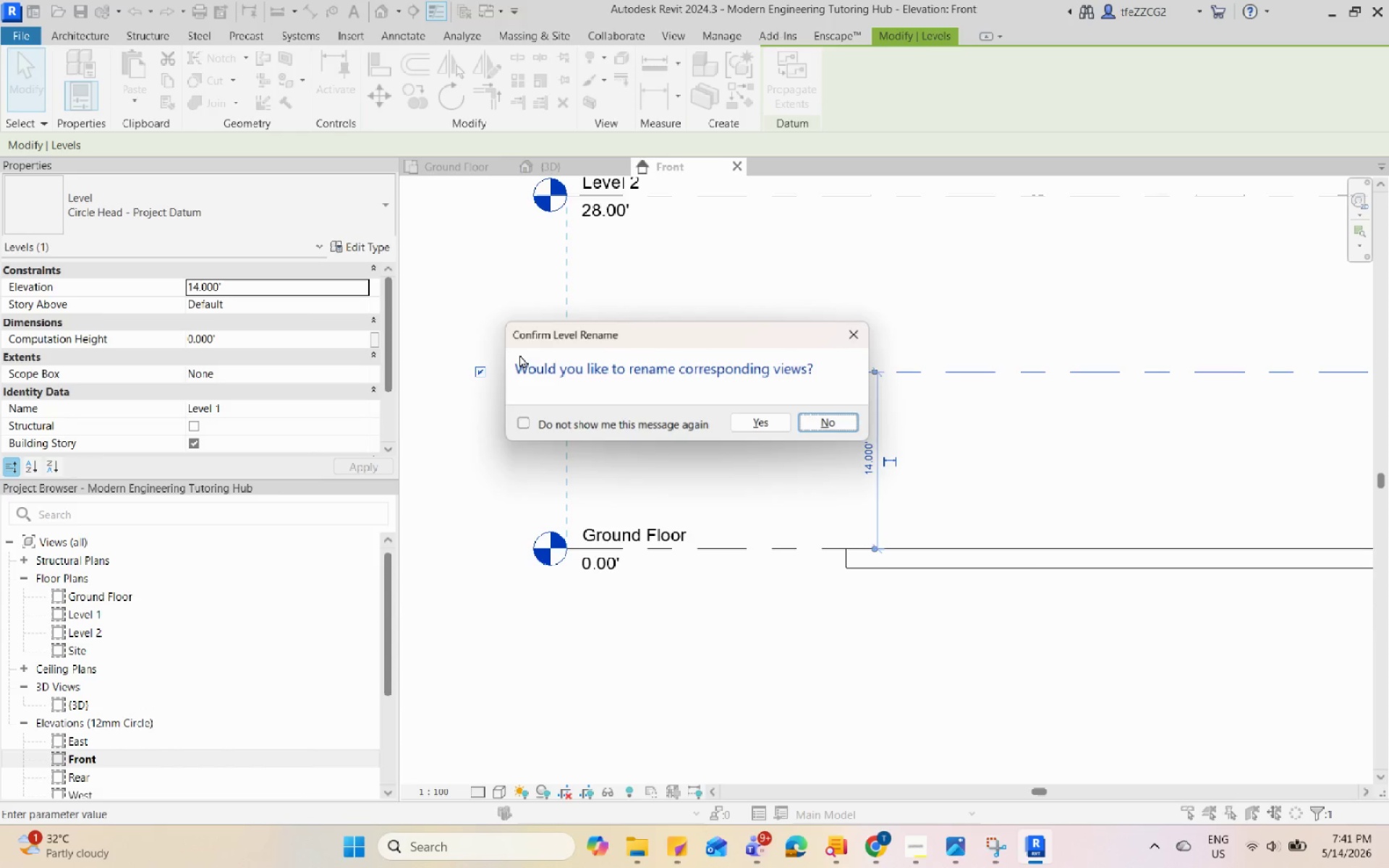 
 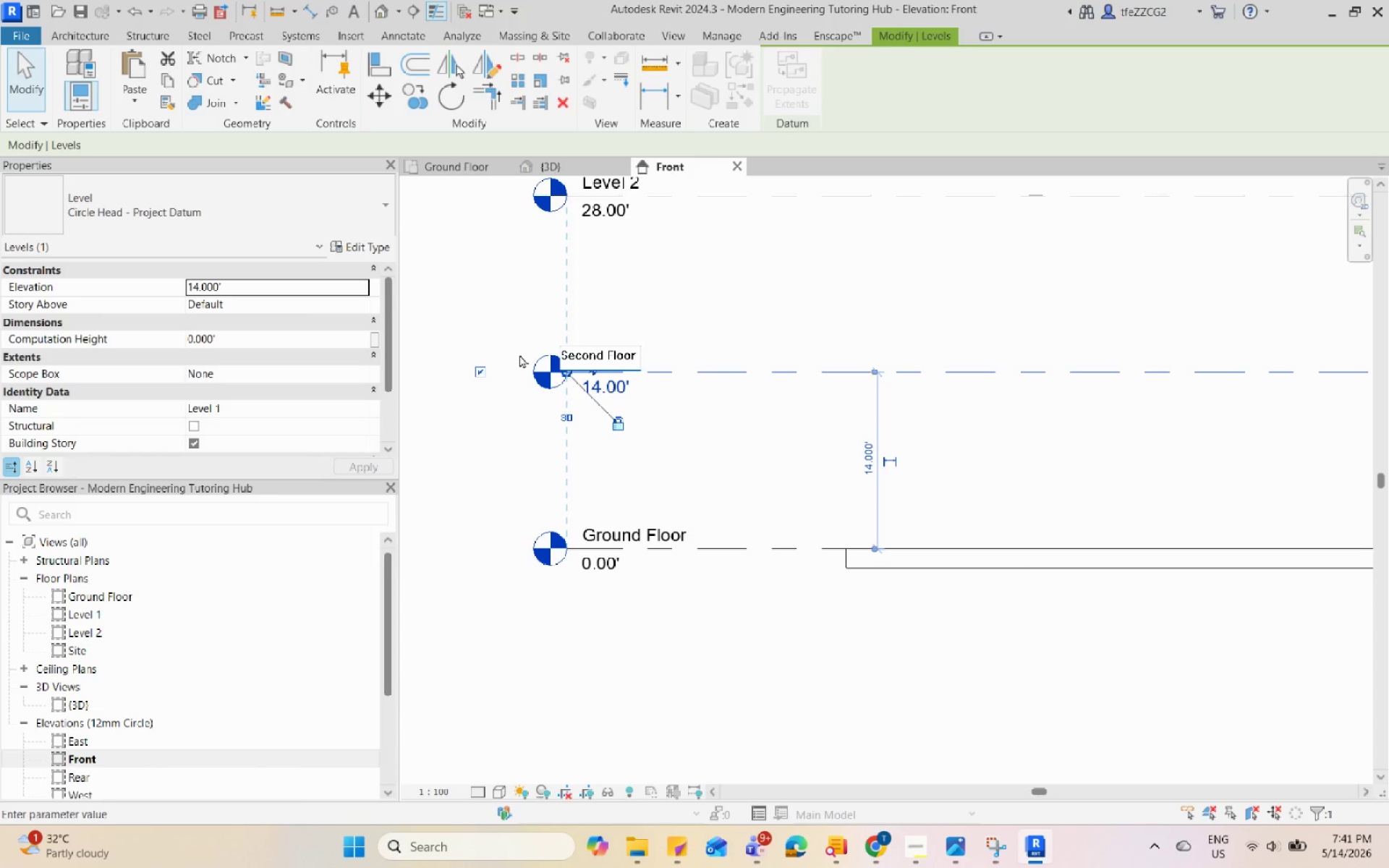 
key(Enter)
 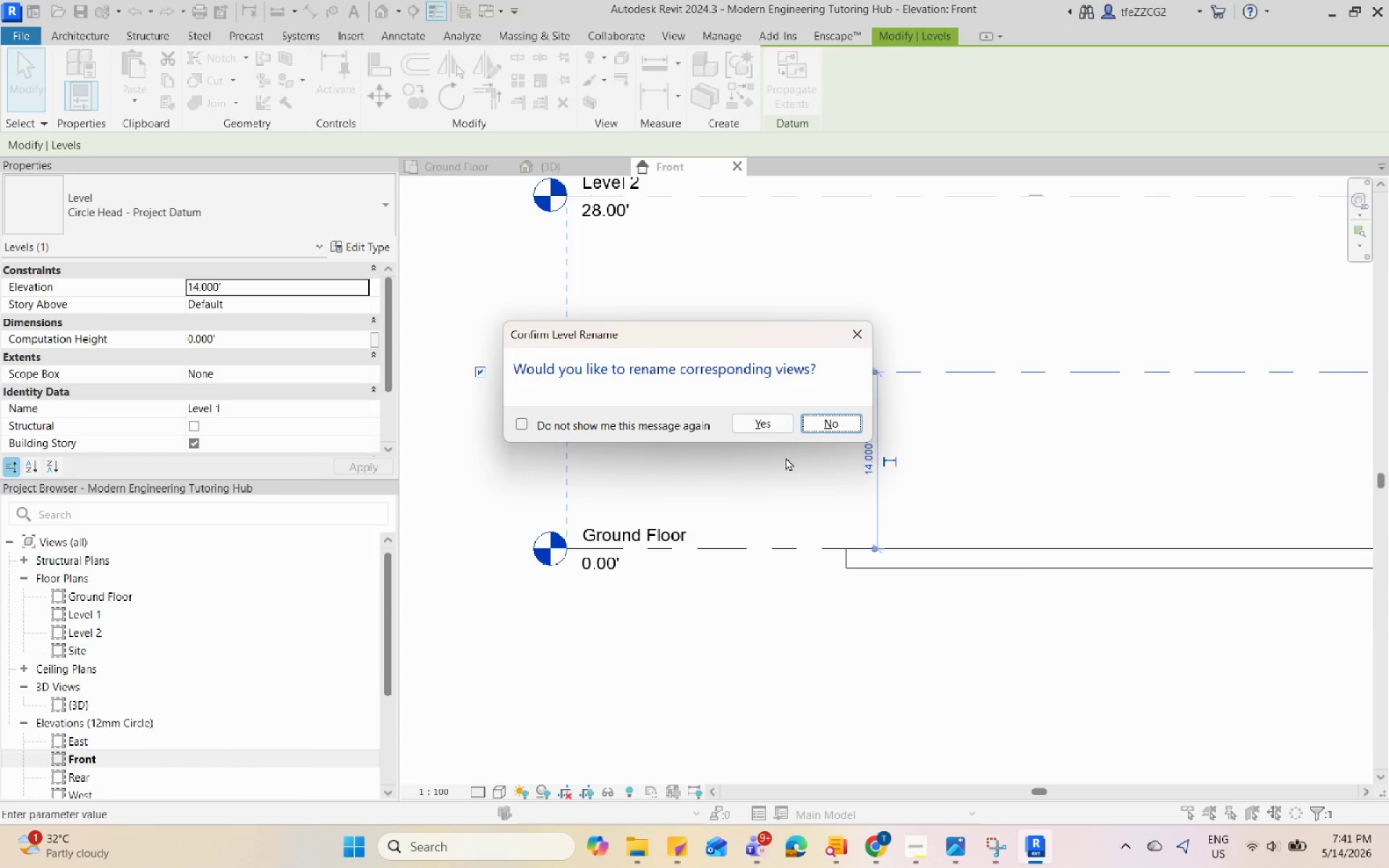 
left_click([739, 420])
 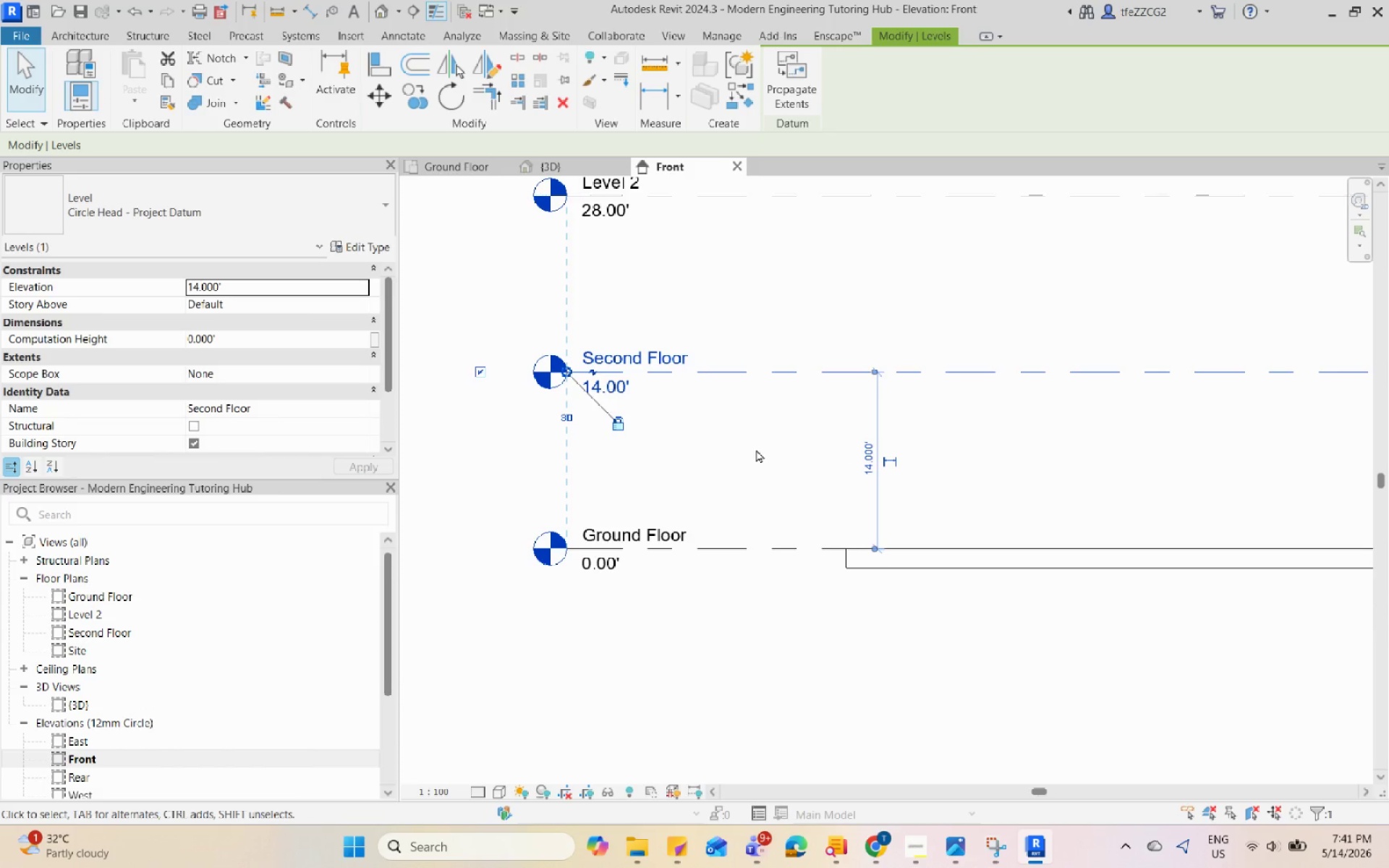 
left_click([731, 270])
 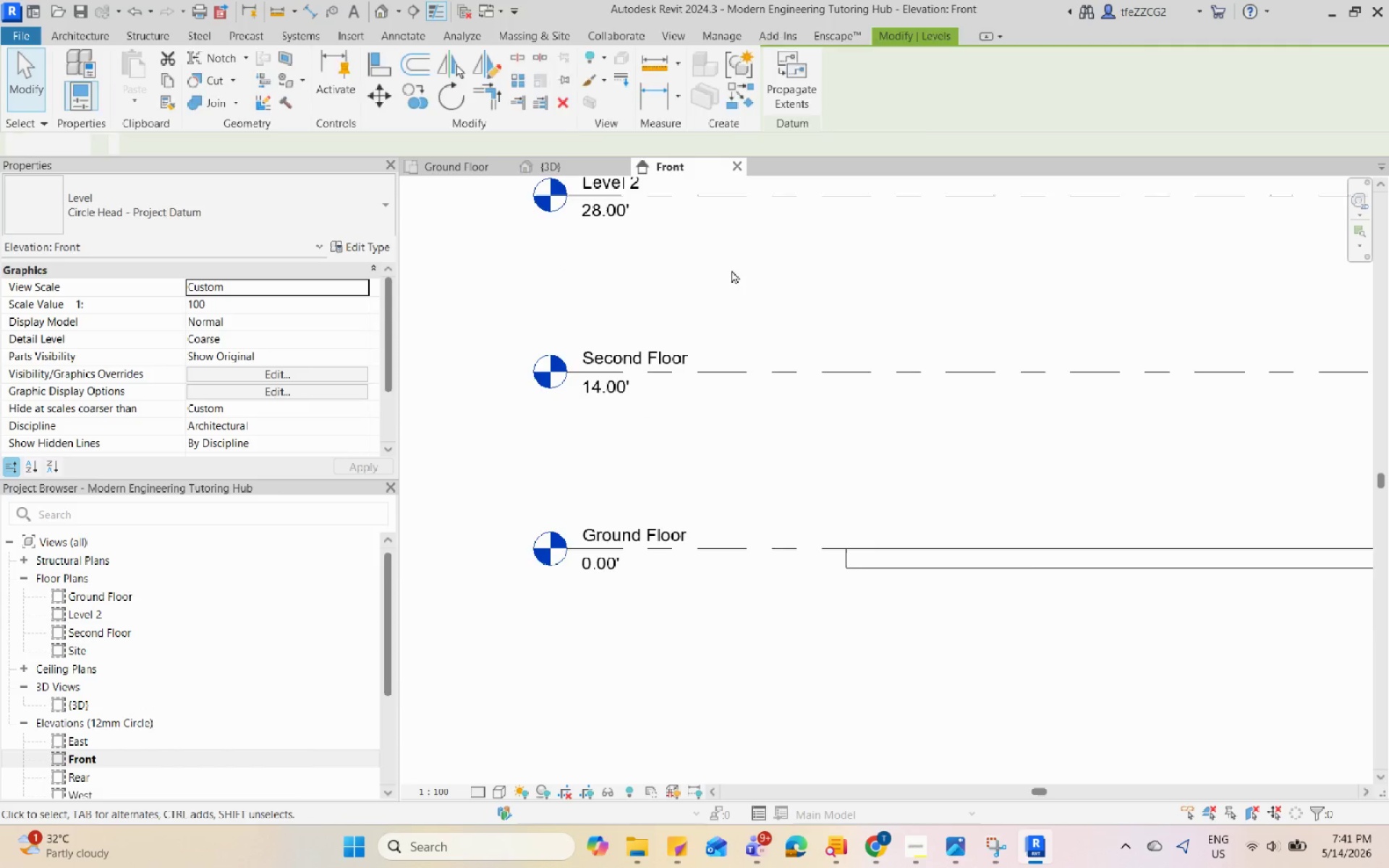 
scroll: coordinate [736, 323], scroll_direction: up, amount: 1.0
 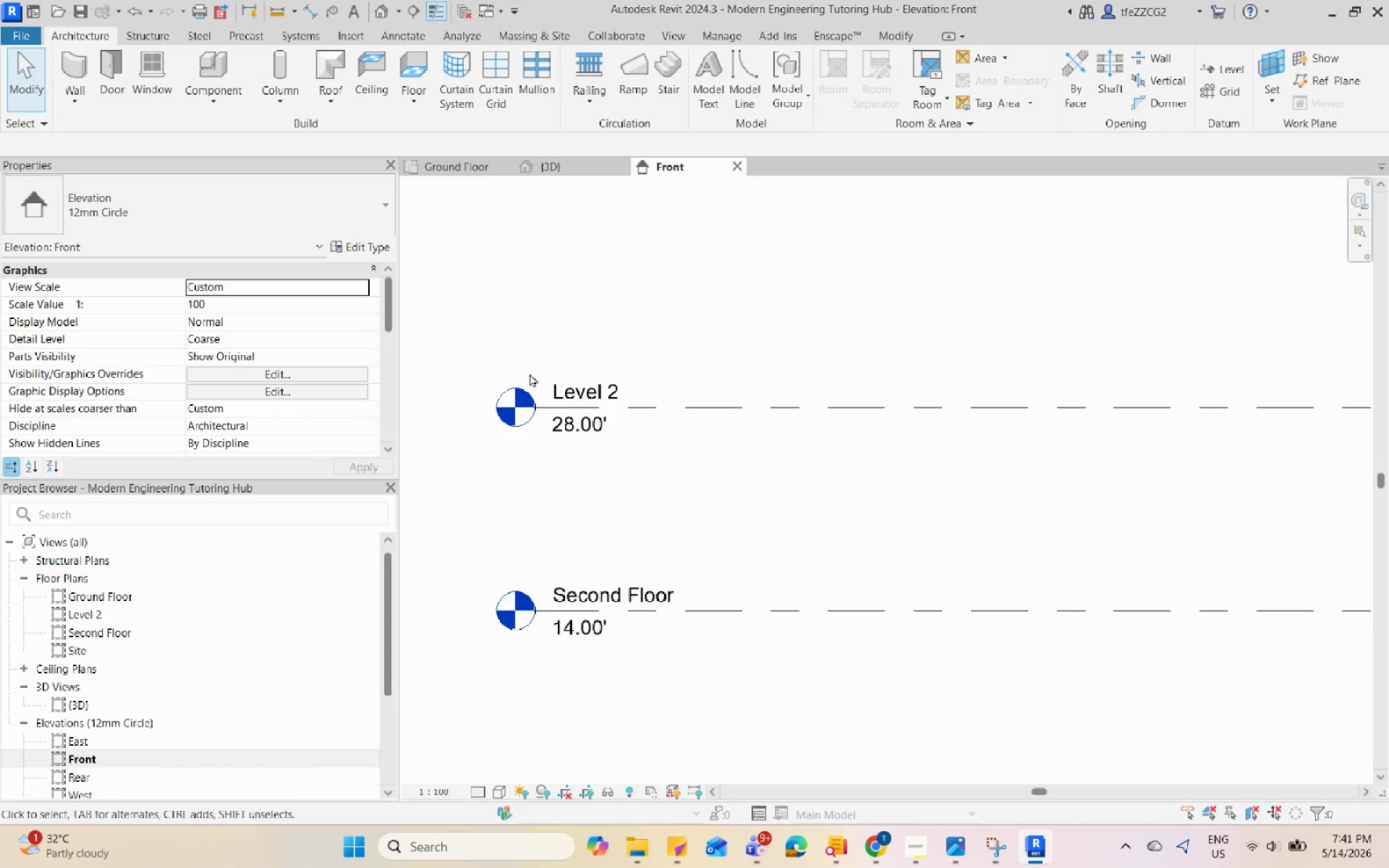 
left_click([569, 375])
 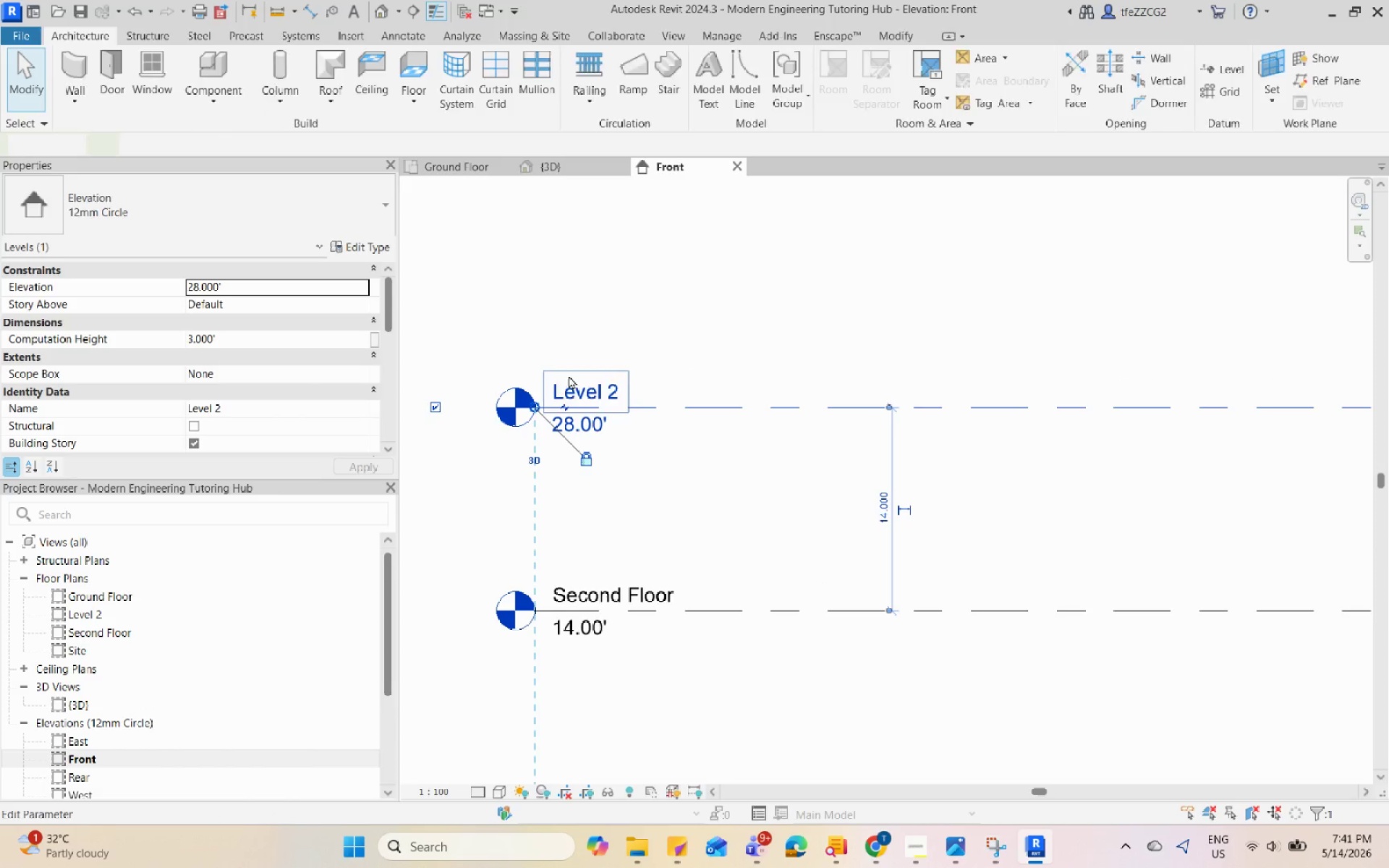 
left_click_drag(start_coordinate=[569, 375], to_coordinate=[767, 425])
 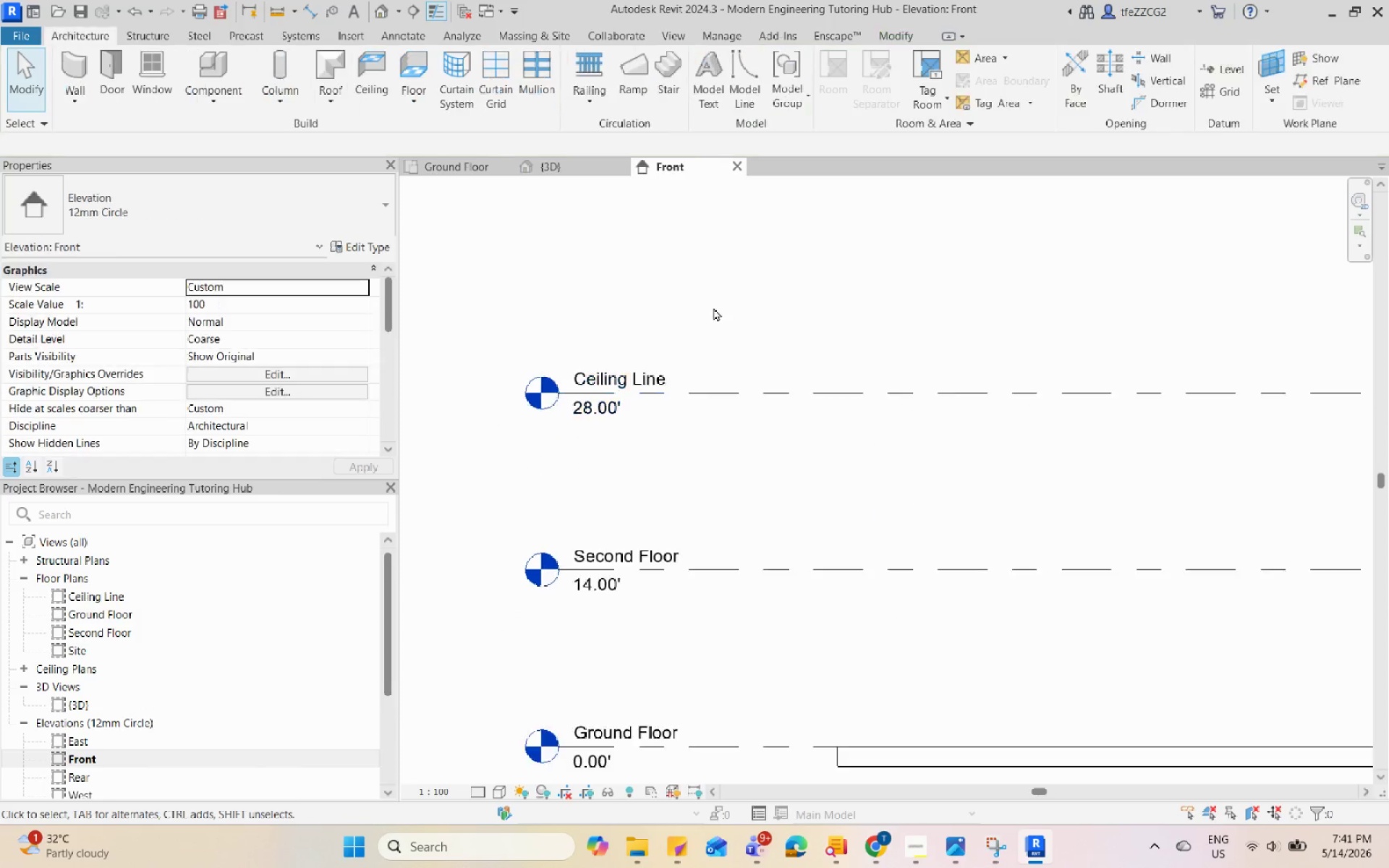 
type(Ceilim)
key(Backspace)
type(ng Line)
 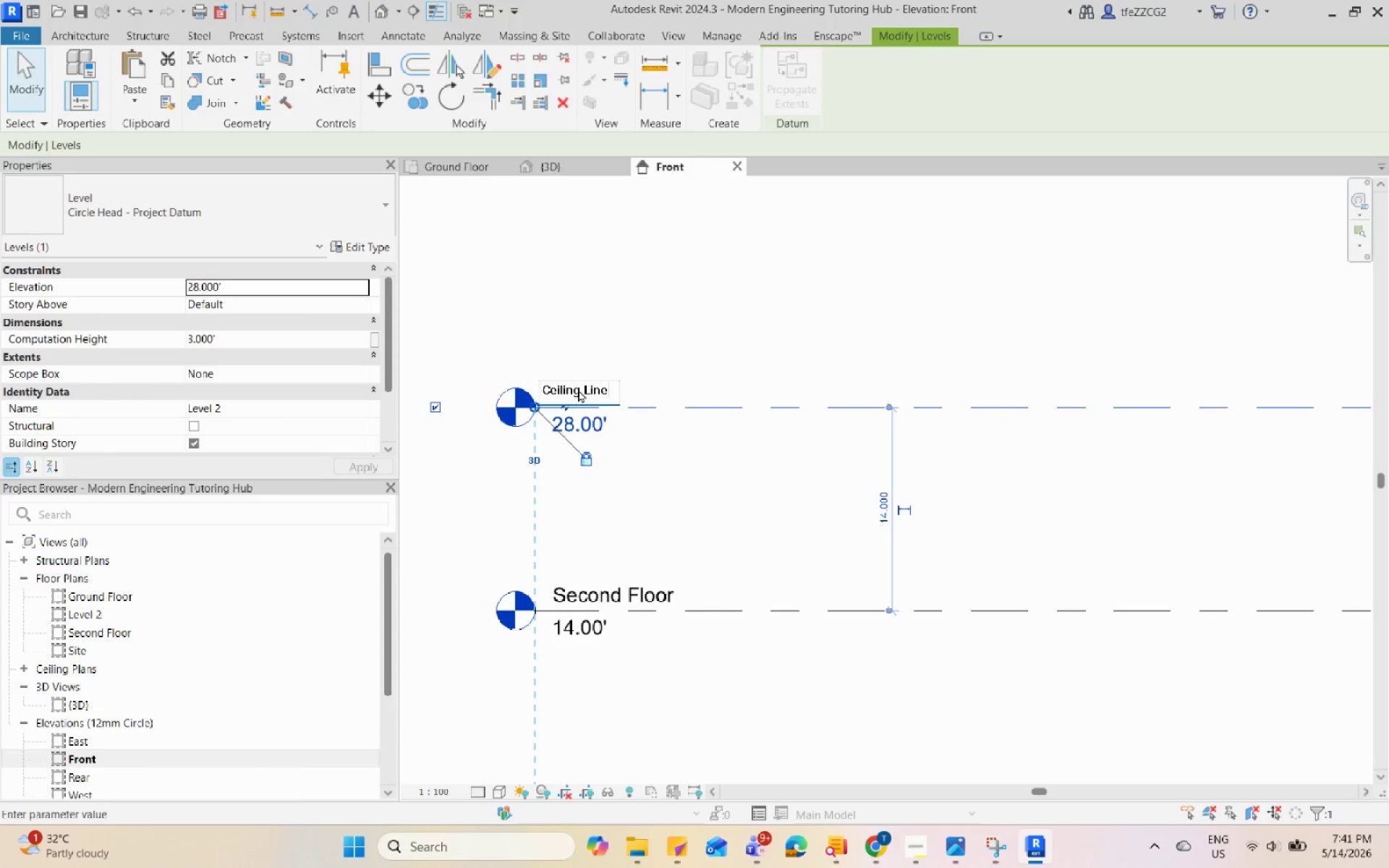 
key(Enter)
 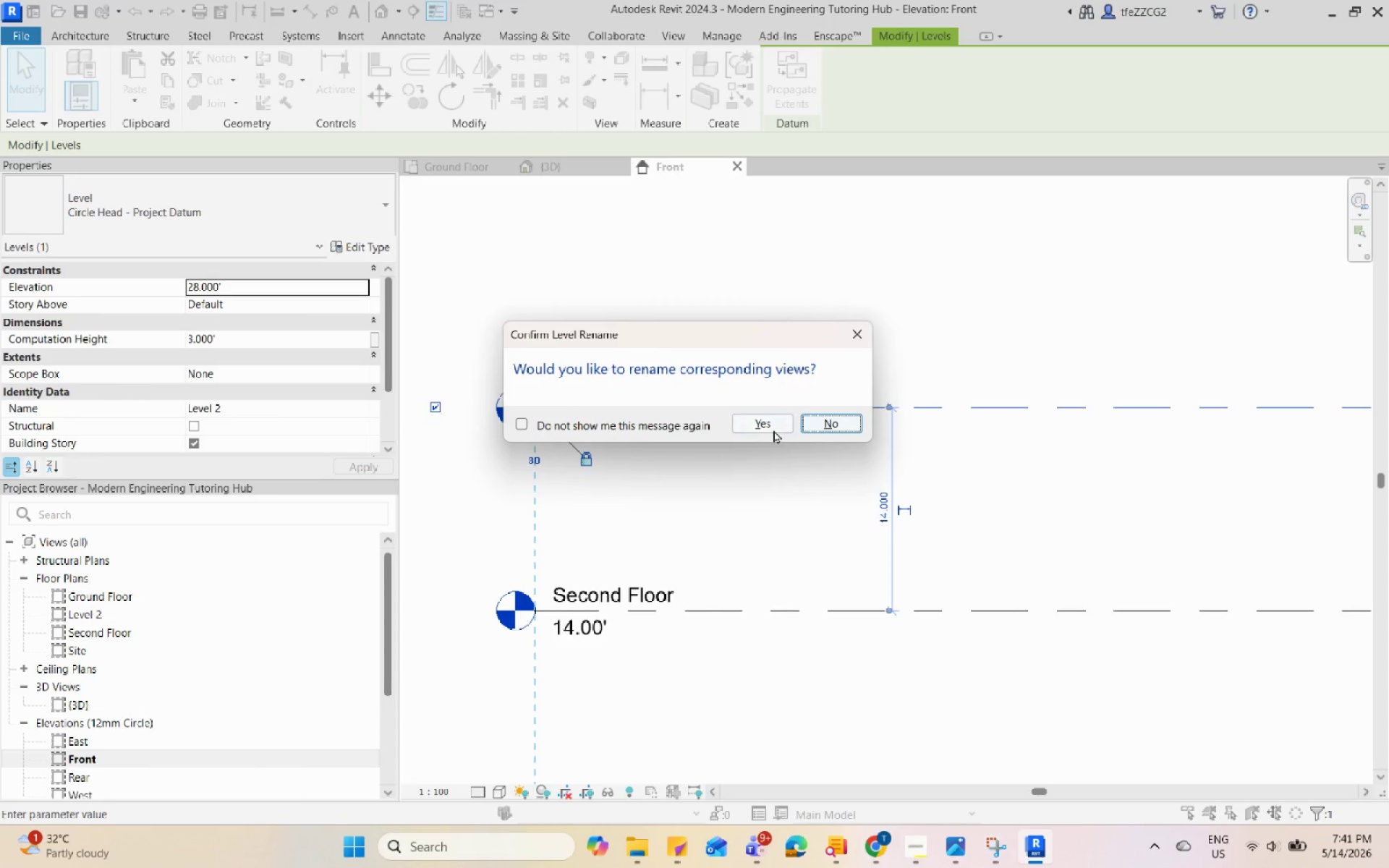 
double_click([720, 271])
 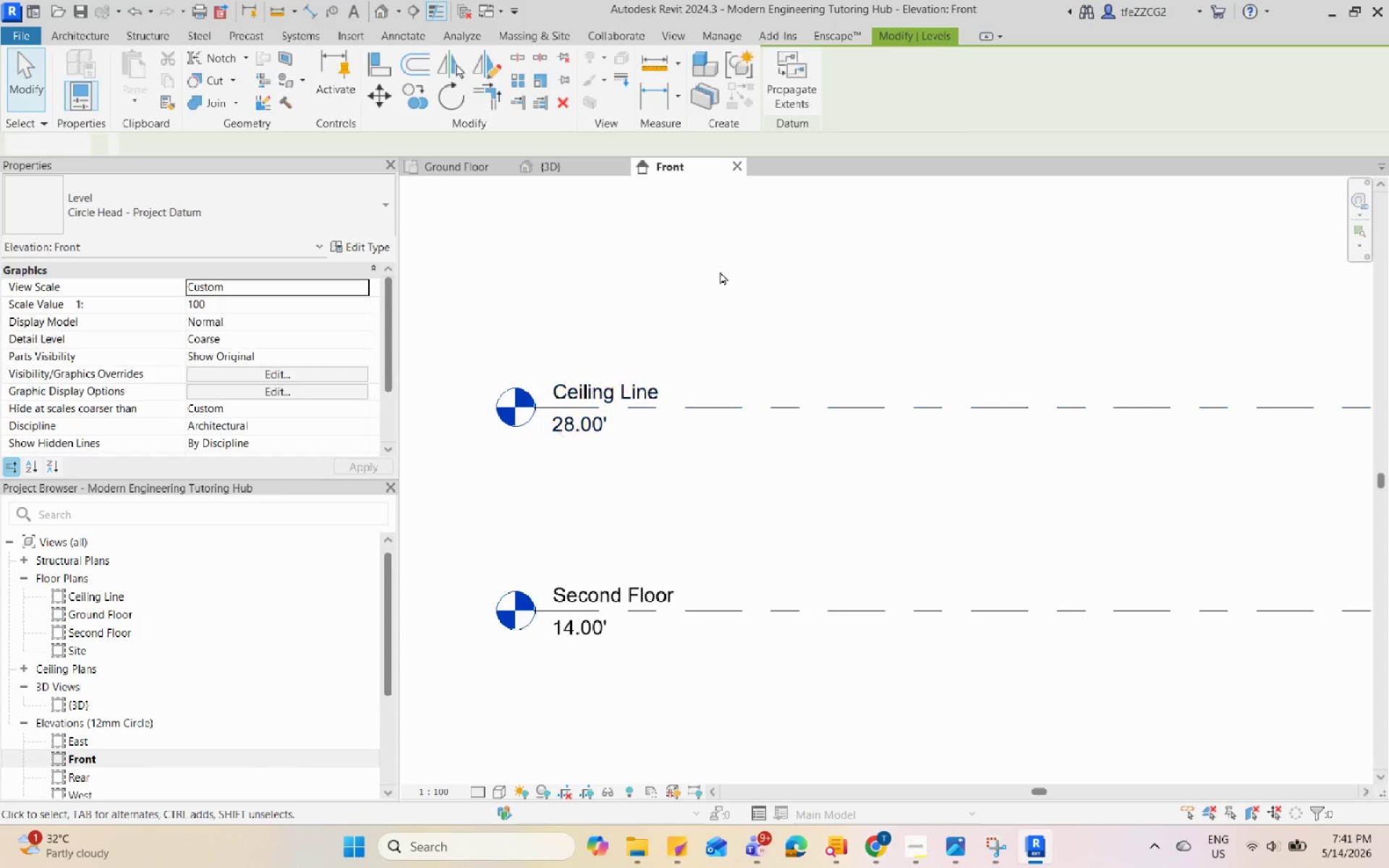 
scroll: coordinate [713, 307], scroll_direction: down, amount: 7.0
 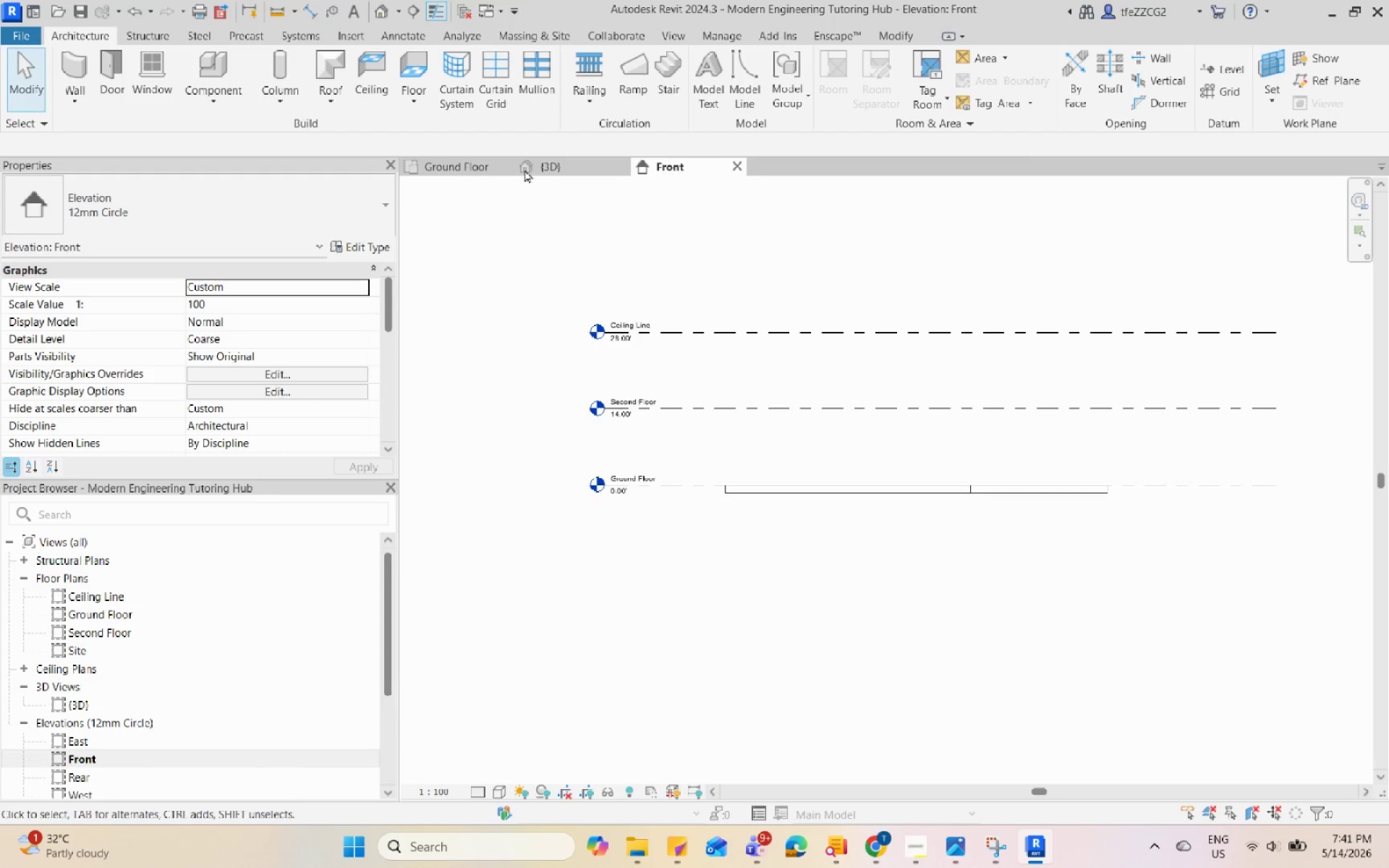 
left_click([536, 165])
 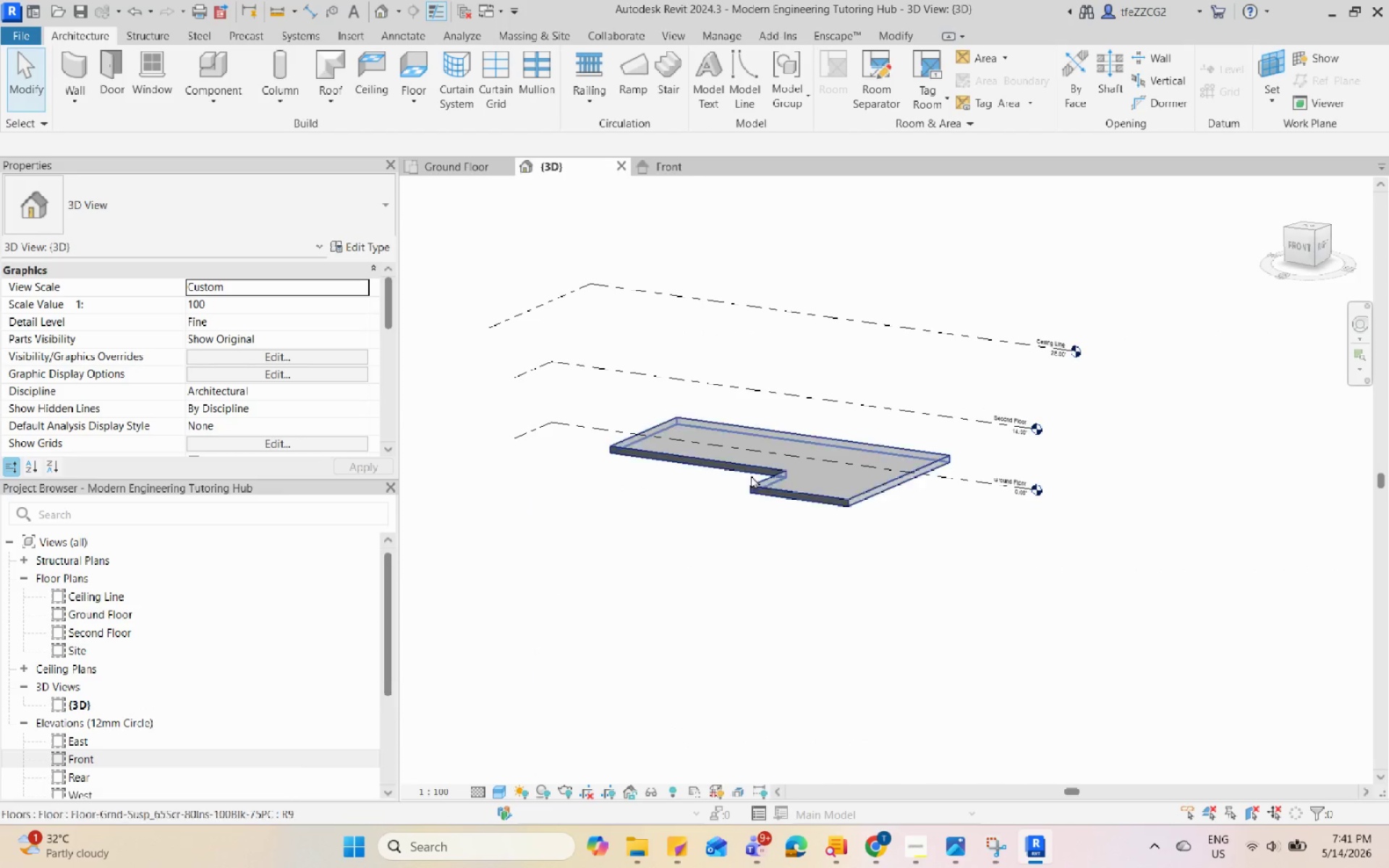 
hold_key(key=ShiftLeft, duration=1.97)
 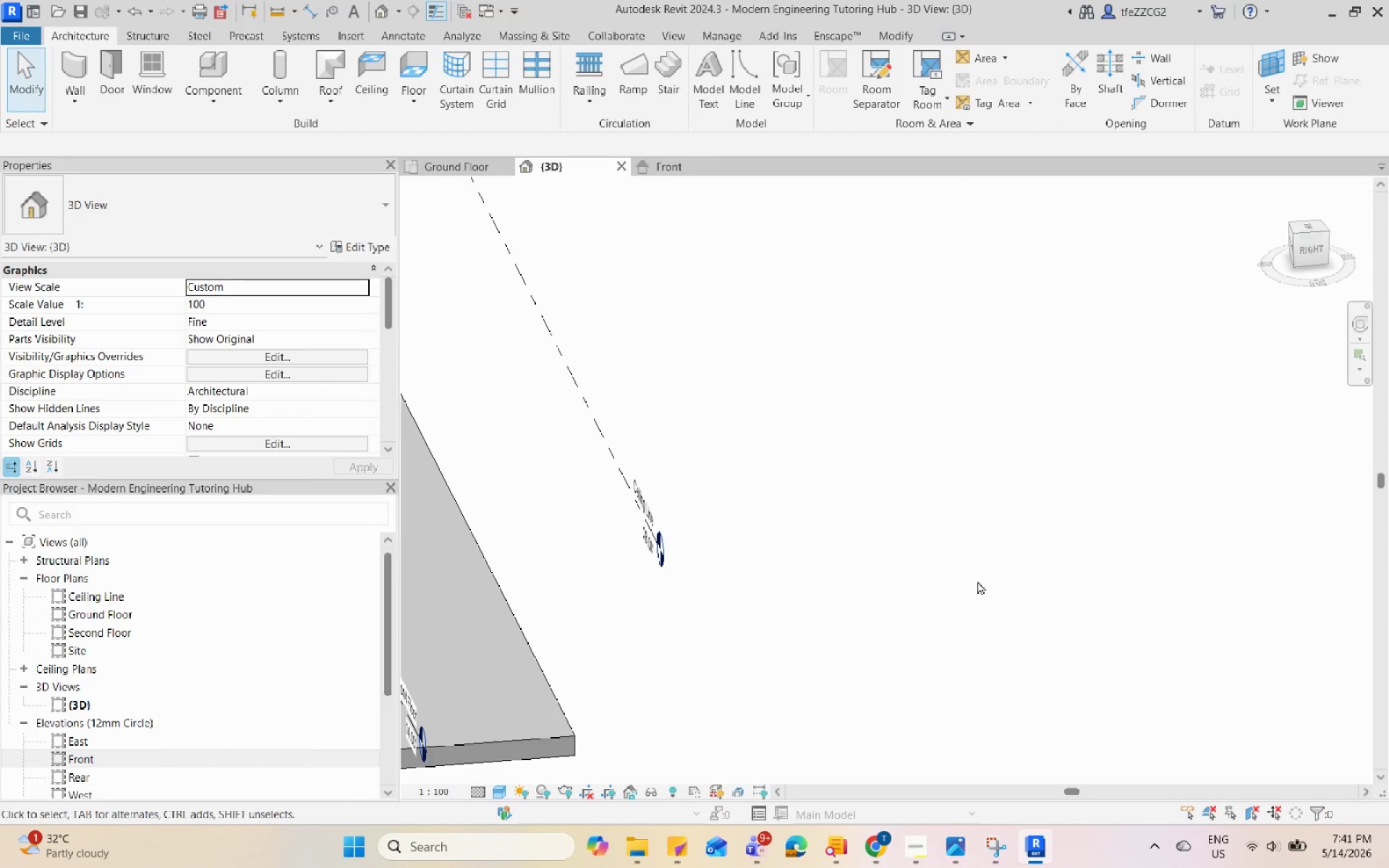 
scroll: coordinate [1037, 482], scroll_direction: up, amount: 8.0
 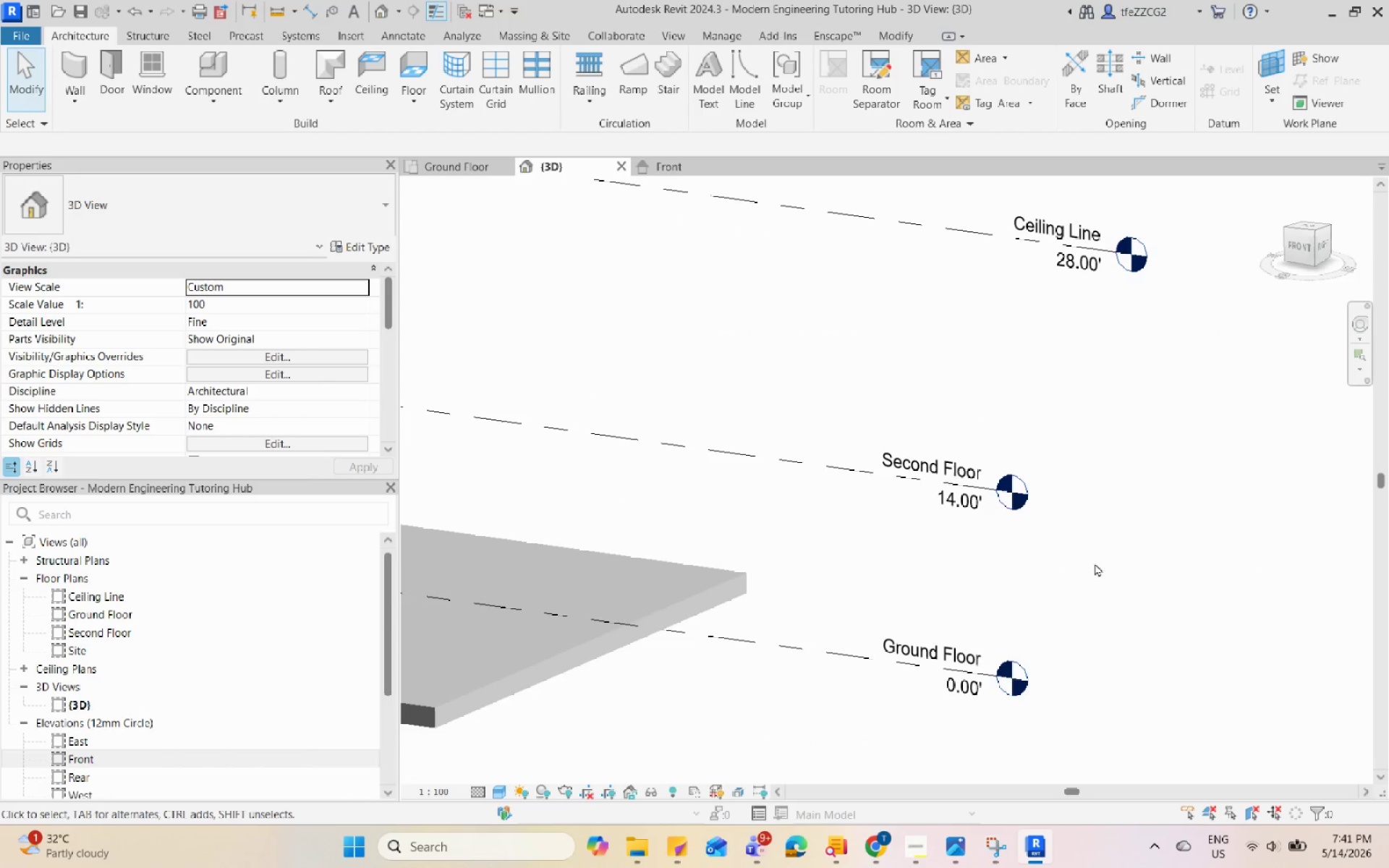 
hold_key(key=ShiftLeft, duration=1.39)
 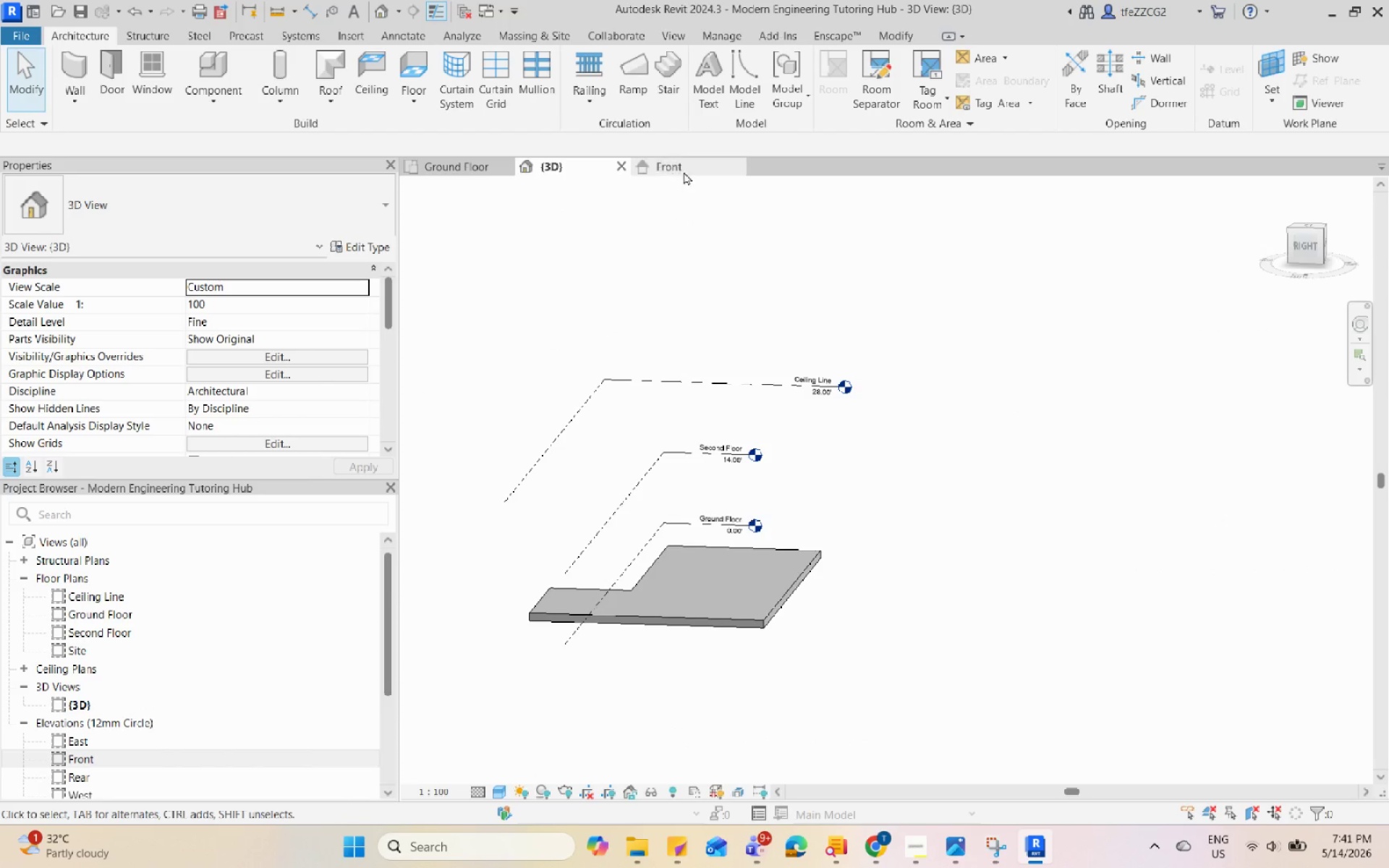 
scroll: coordinate [977, 581], scroll_direction: down, amount: 7.0
 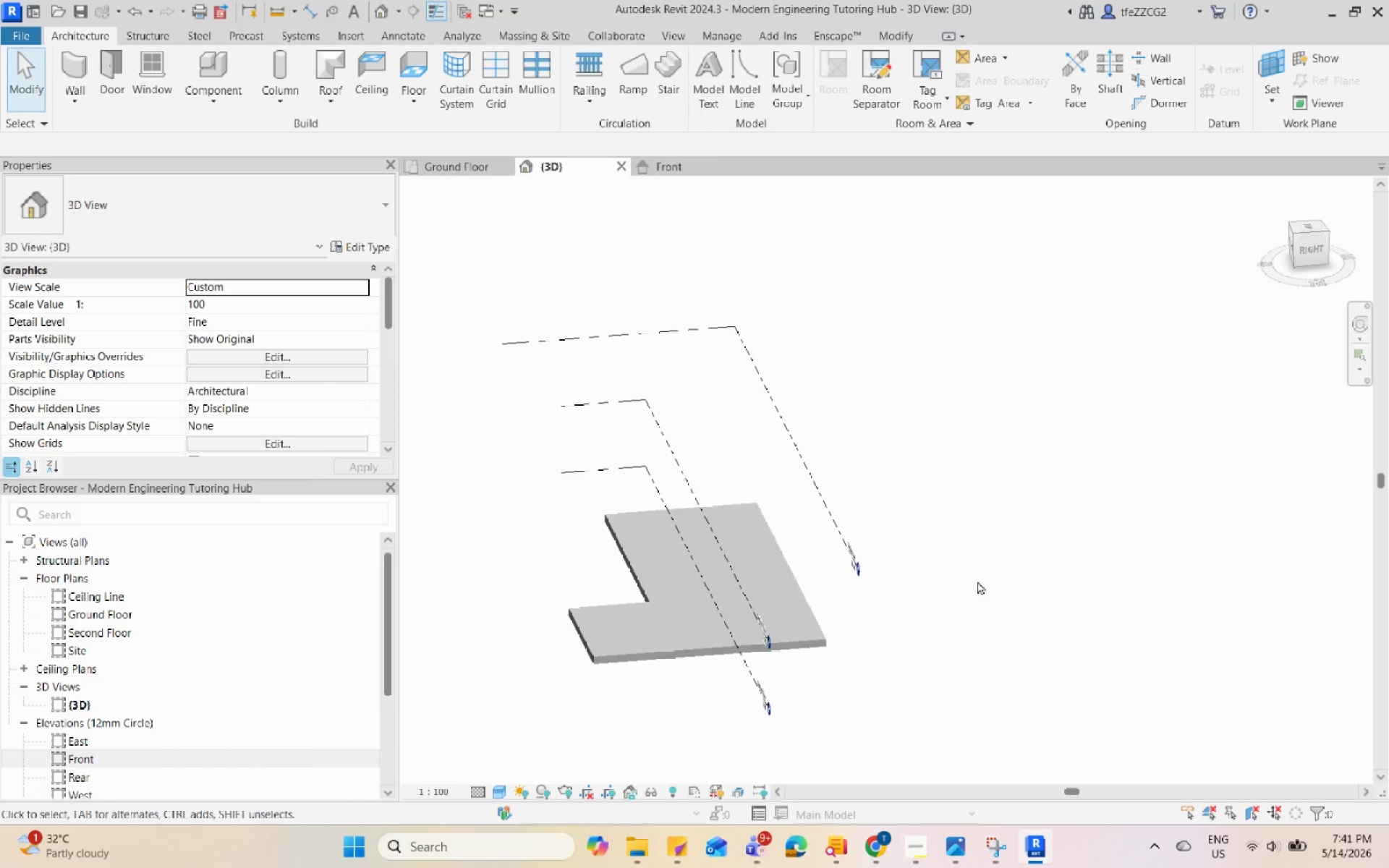 
left_click([687, 163])
 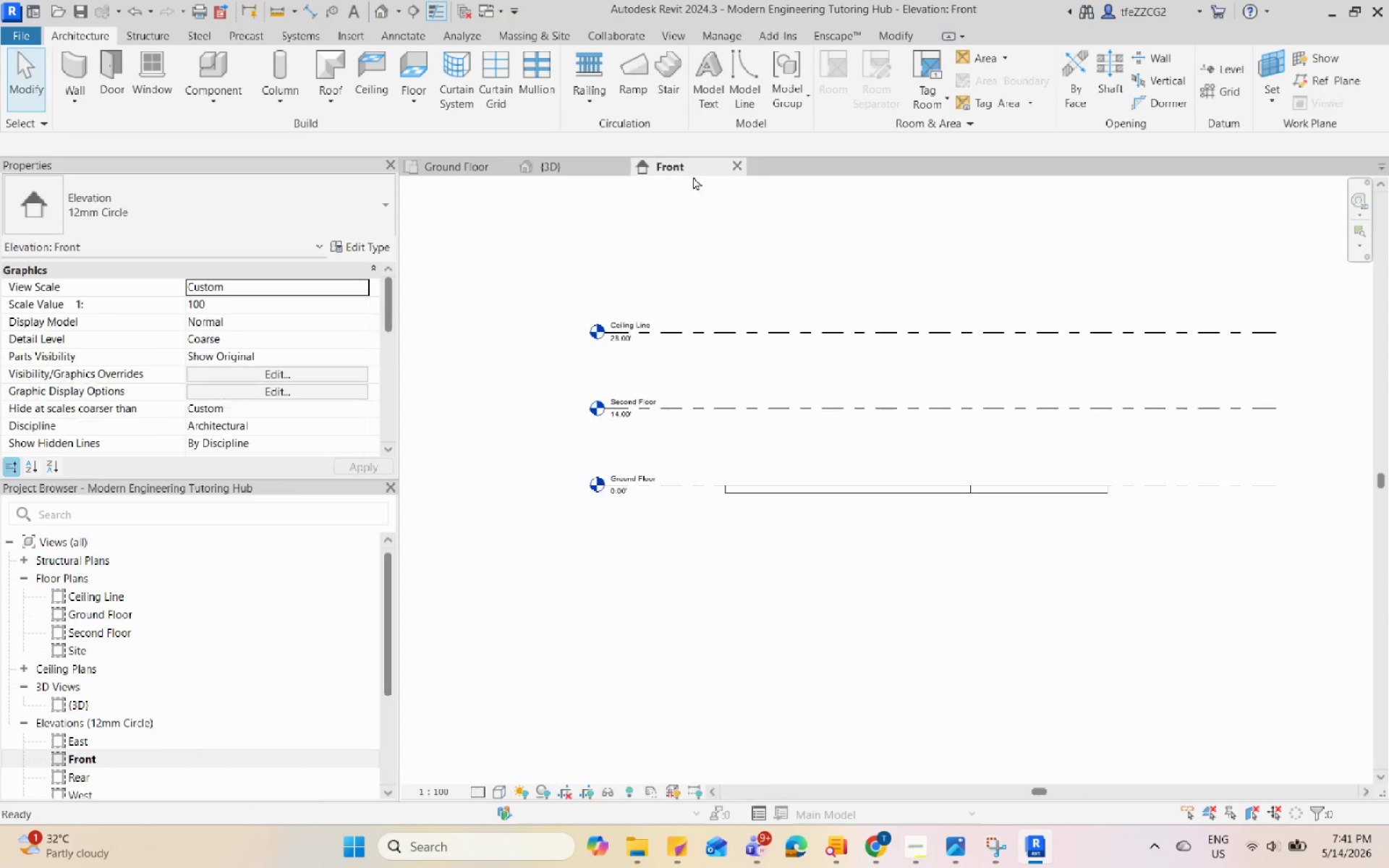 
hold_key(key=ShiftLeft, duration=0.58)
 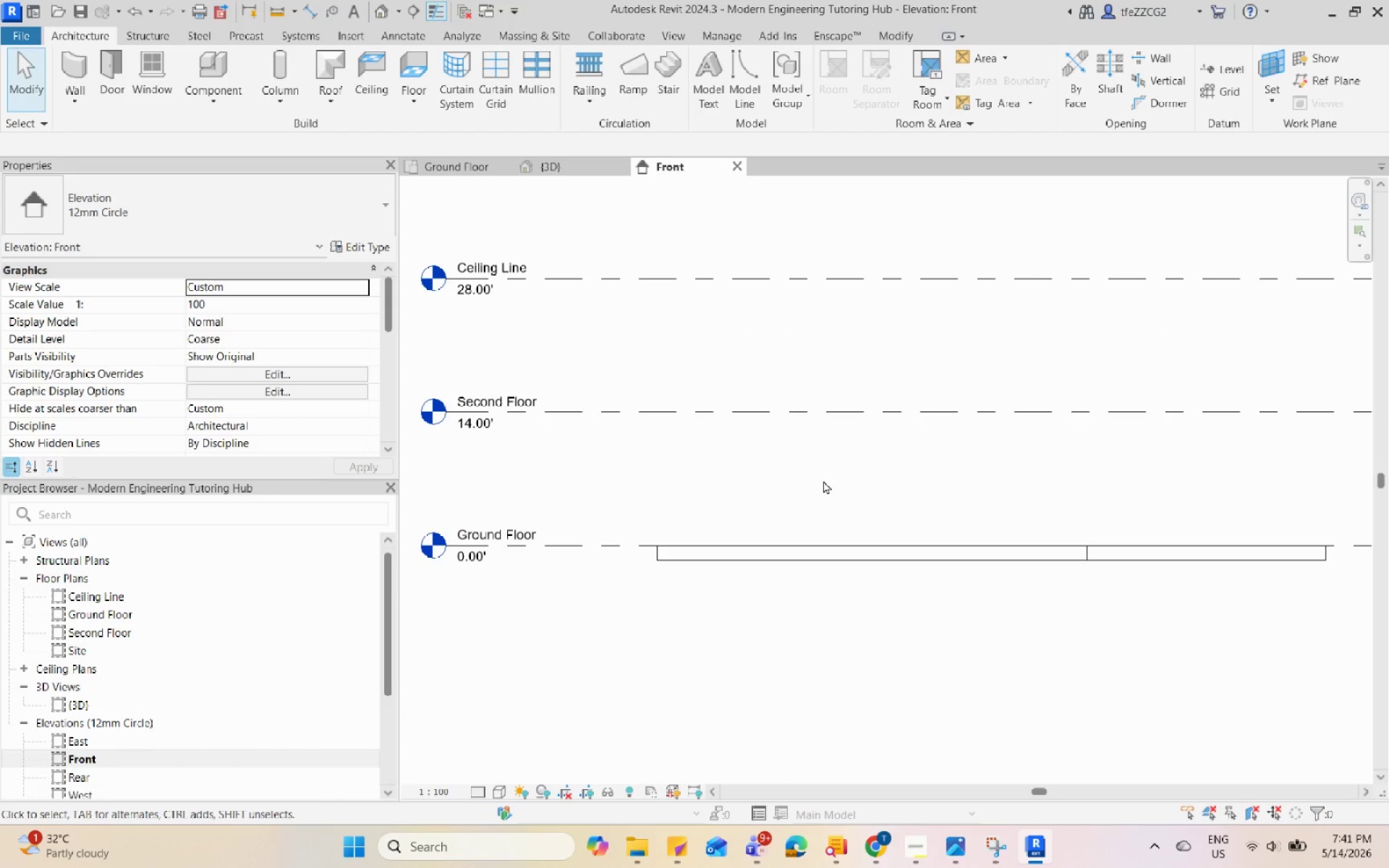 
scroll: coordinate [845, 464], scroll_direction: down, amount: 2.0
 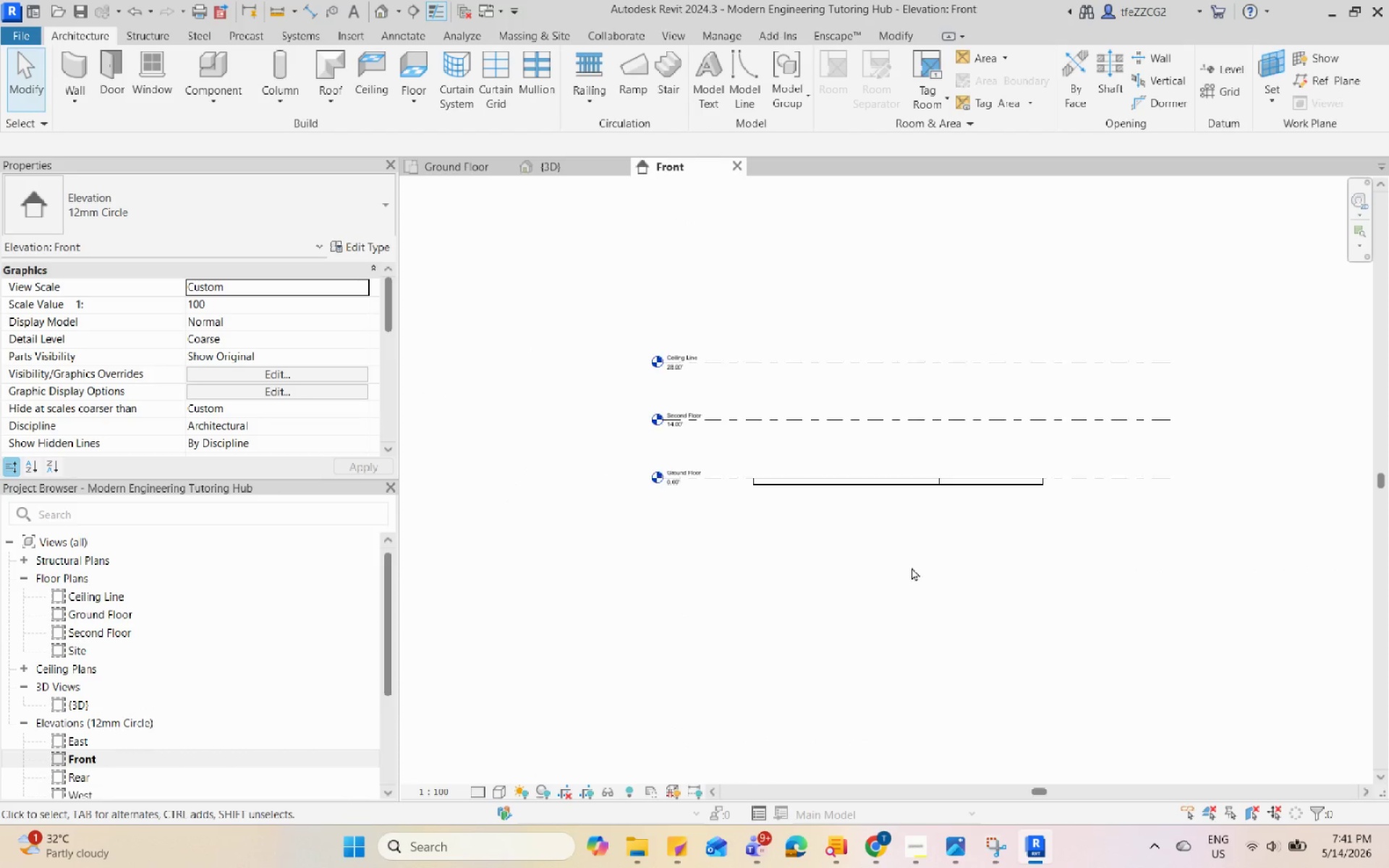 
scroll: coordinate [823, 480], scroll_direction: up, amount: 6.0
 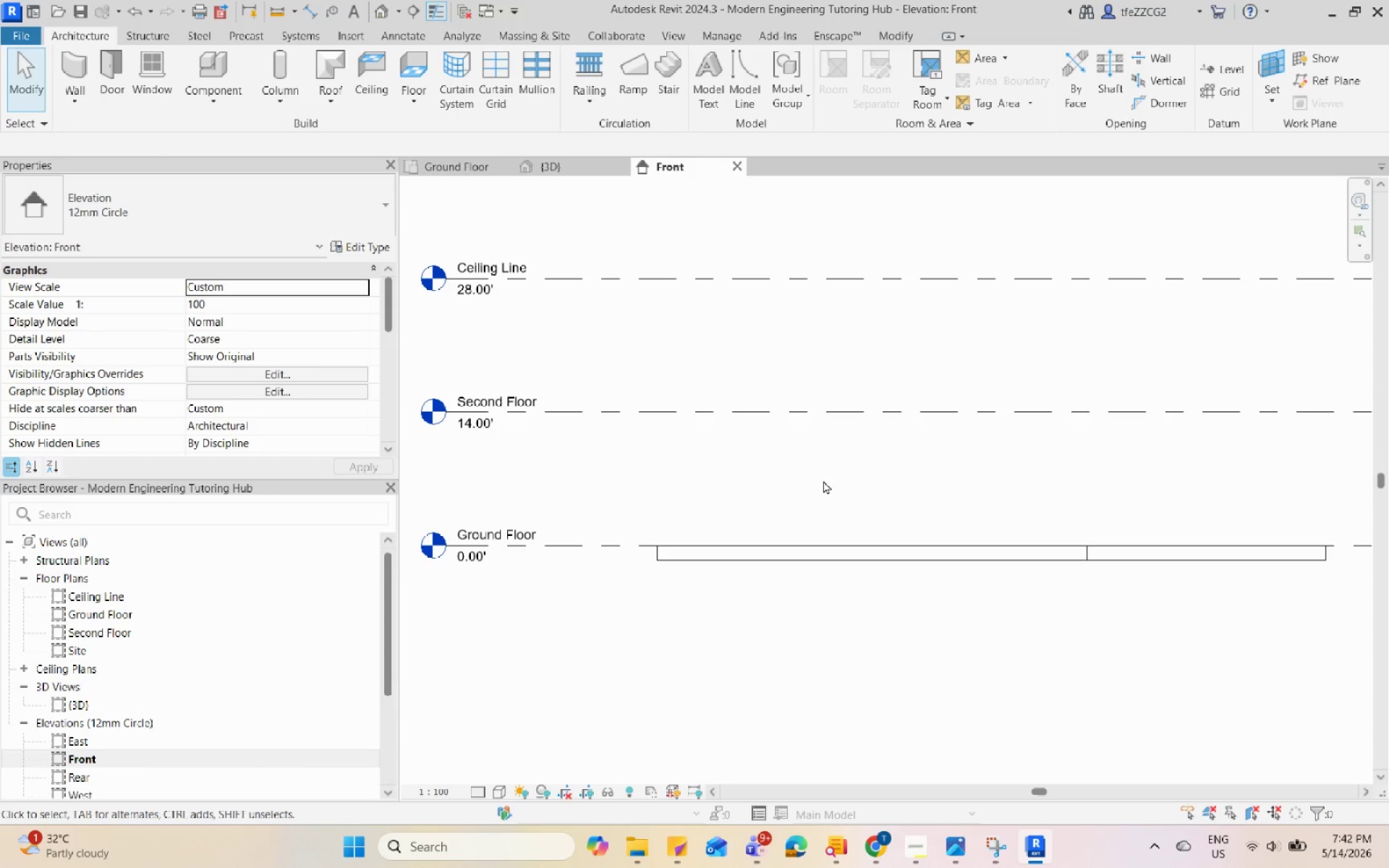 
wait(13.19)
 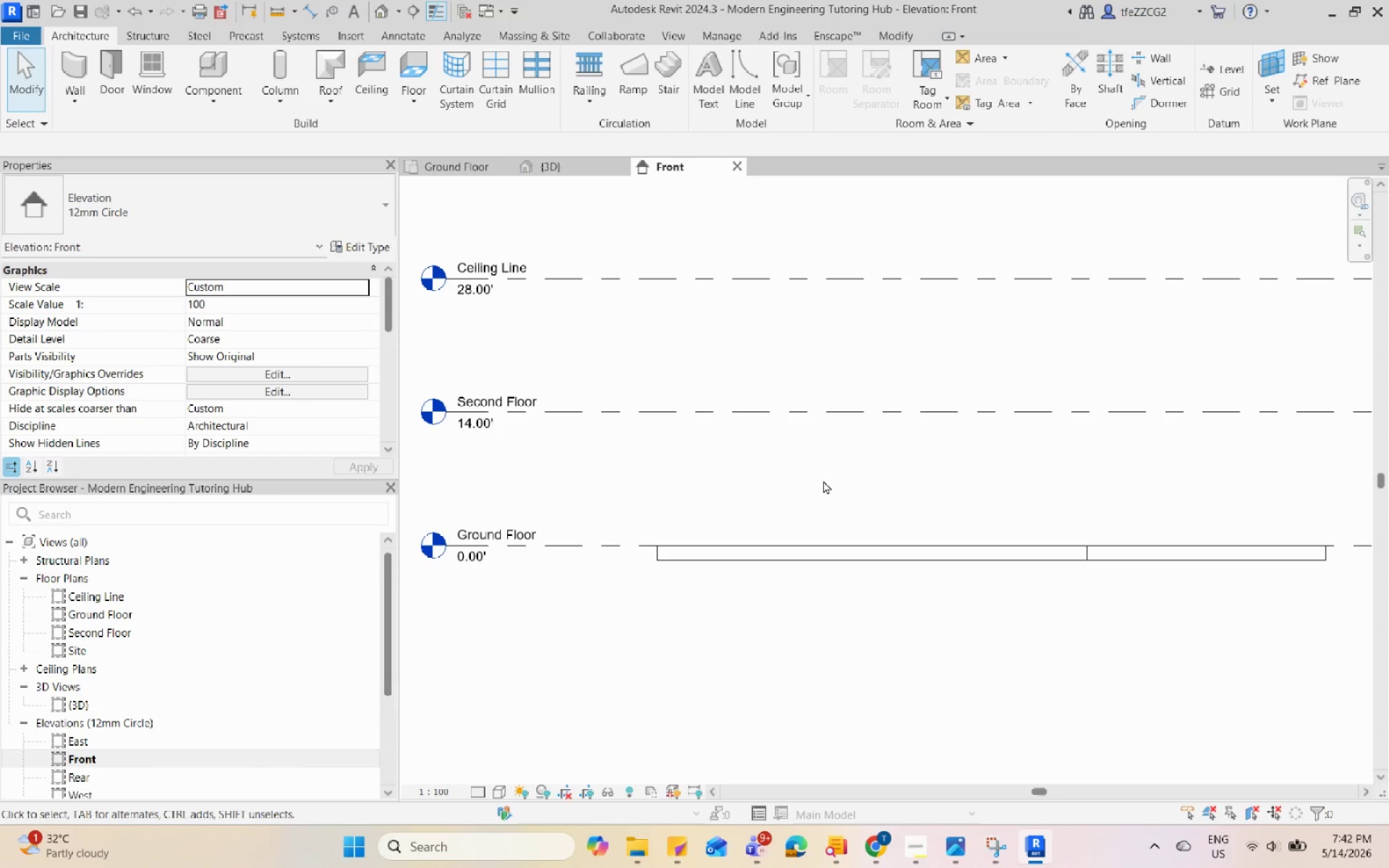 
scroll: coordinate [753, 422], scroll_direction: down, amount: 5.0
 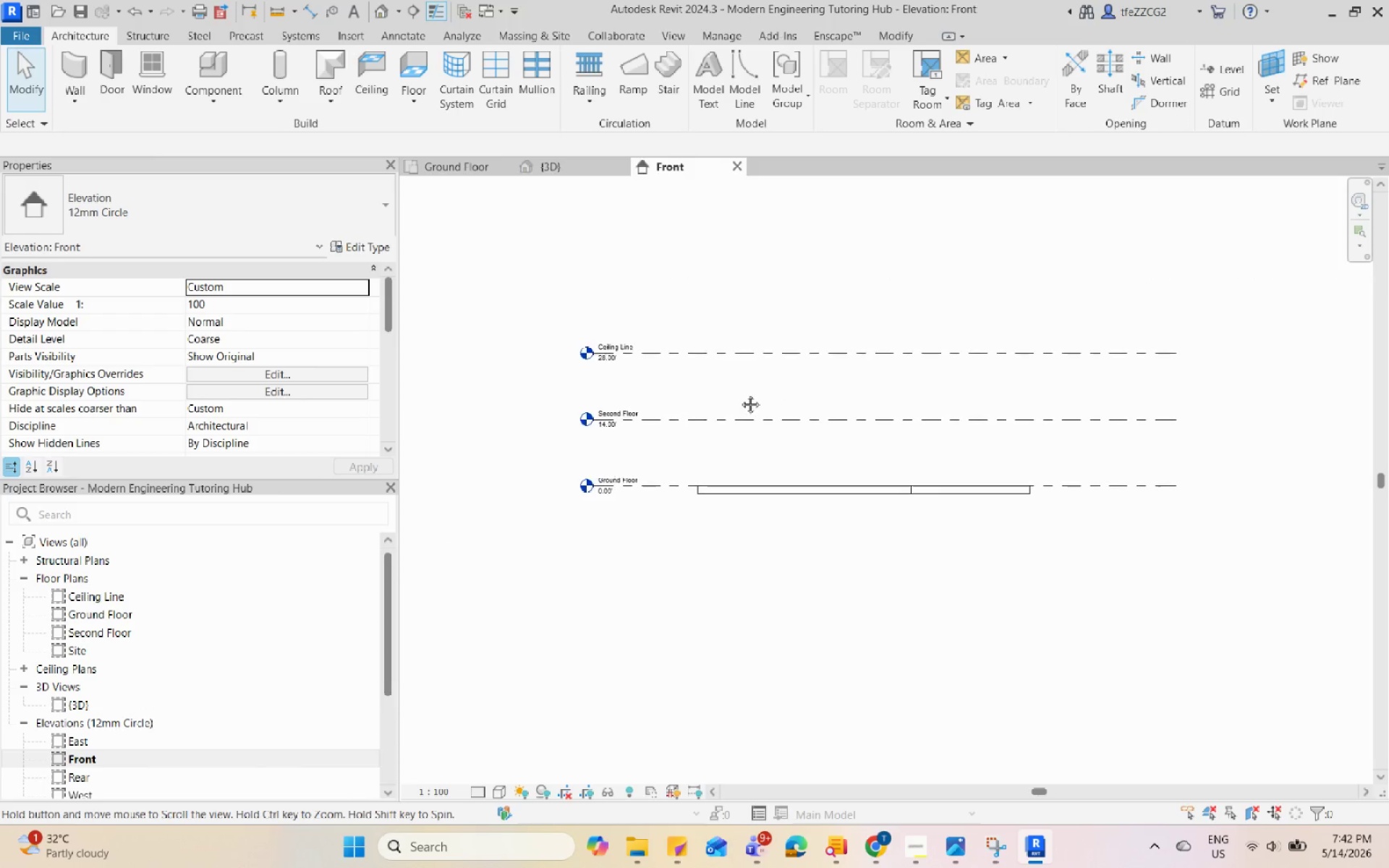 
scroll: coordinate [721, 399], scroll_direction: up, amount: 4.0
 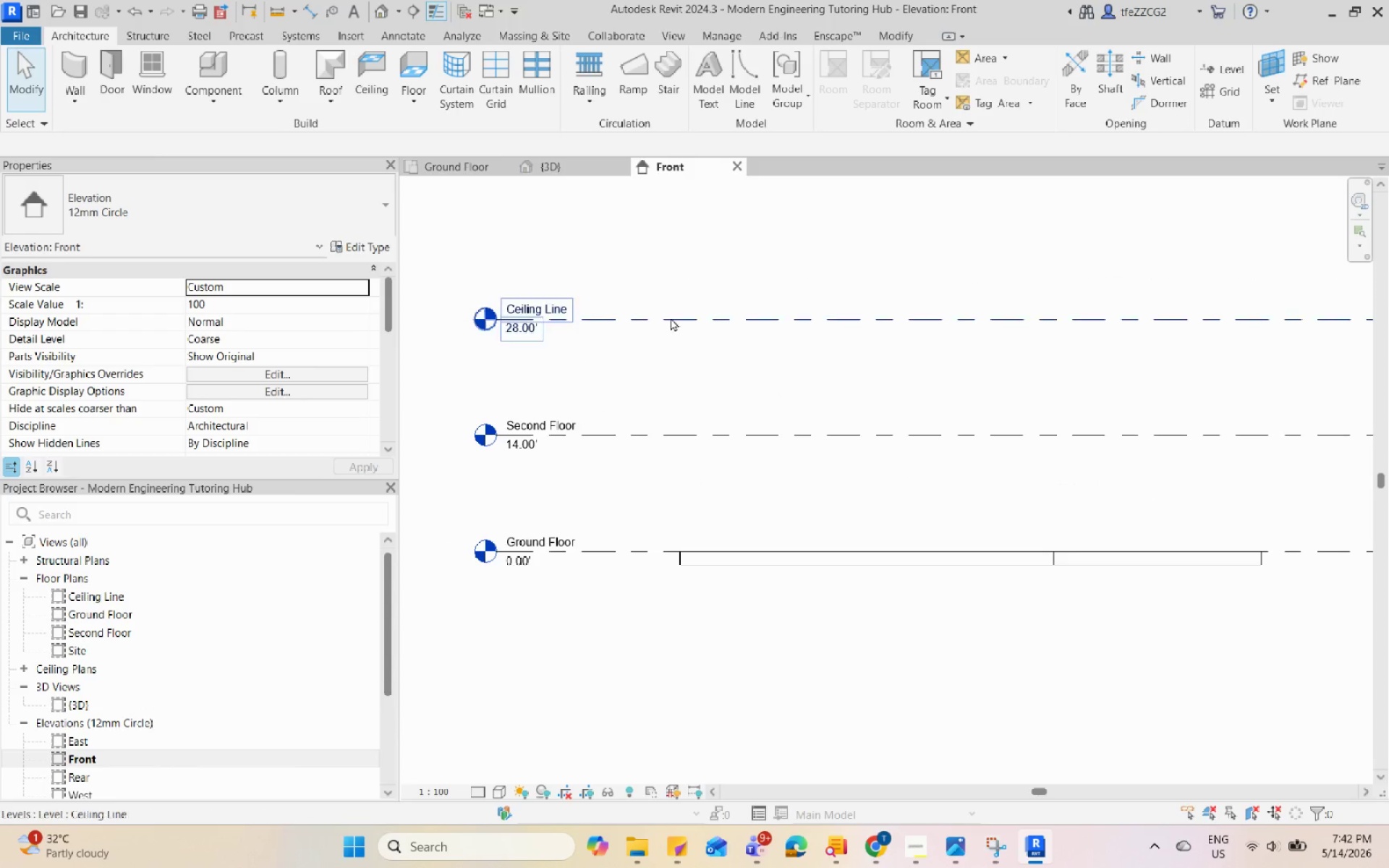 
scroll: coordinate [668, 536], scroll_direction: down, amount: 2.0
 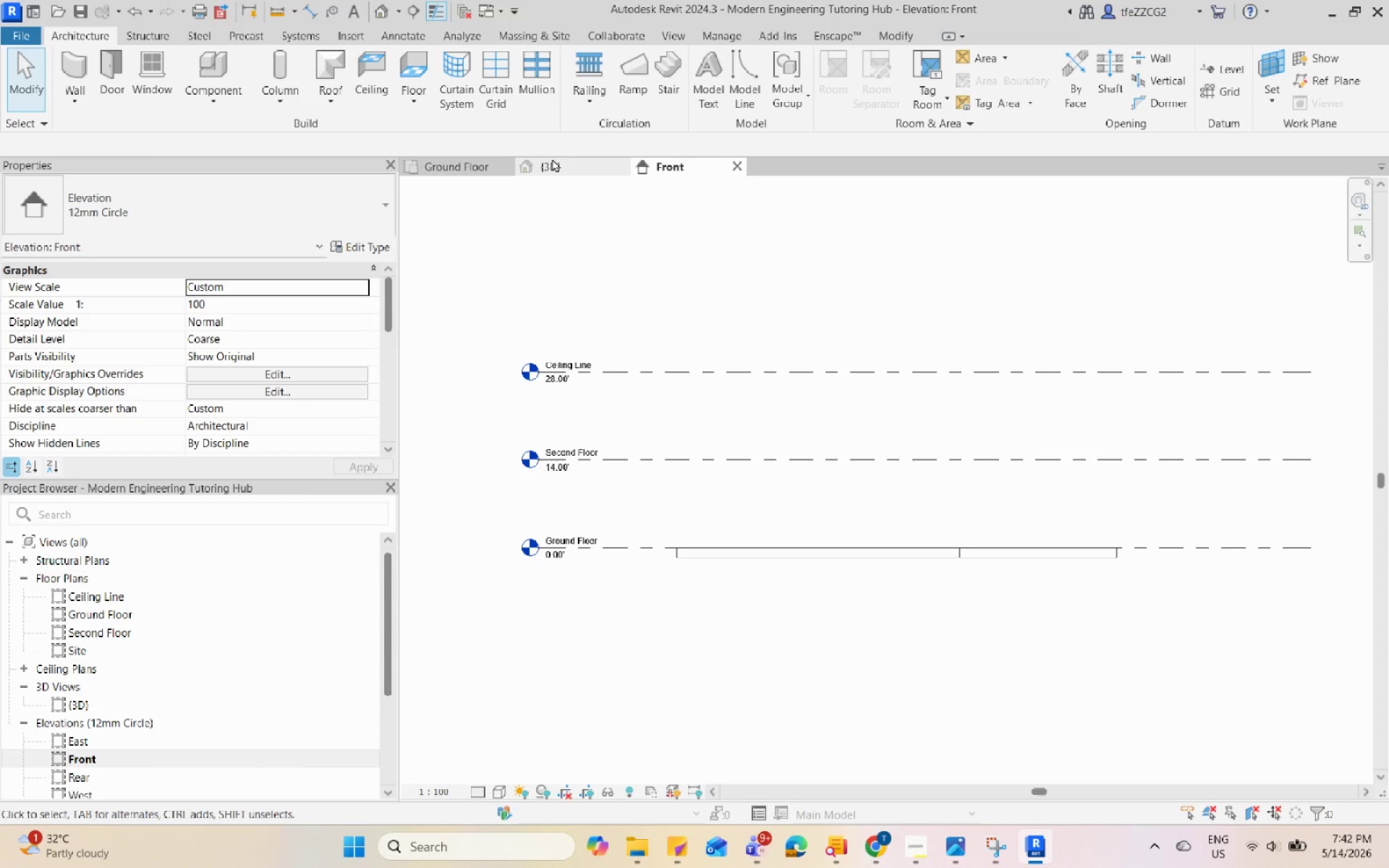 
left_click([552, 158])
 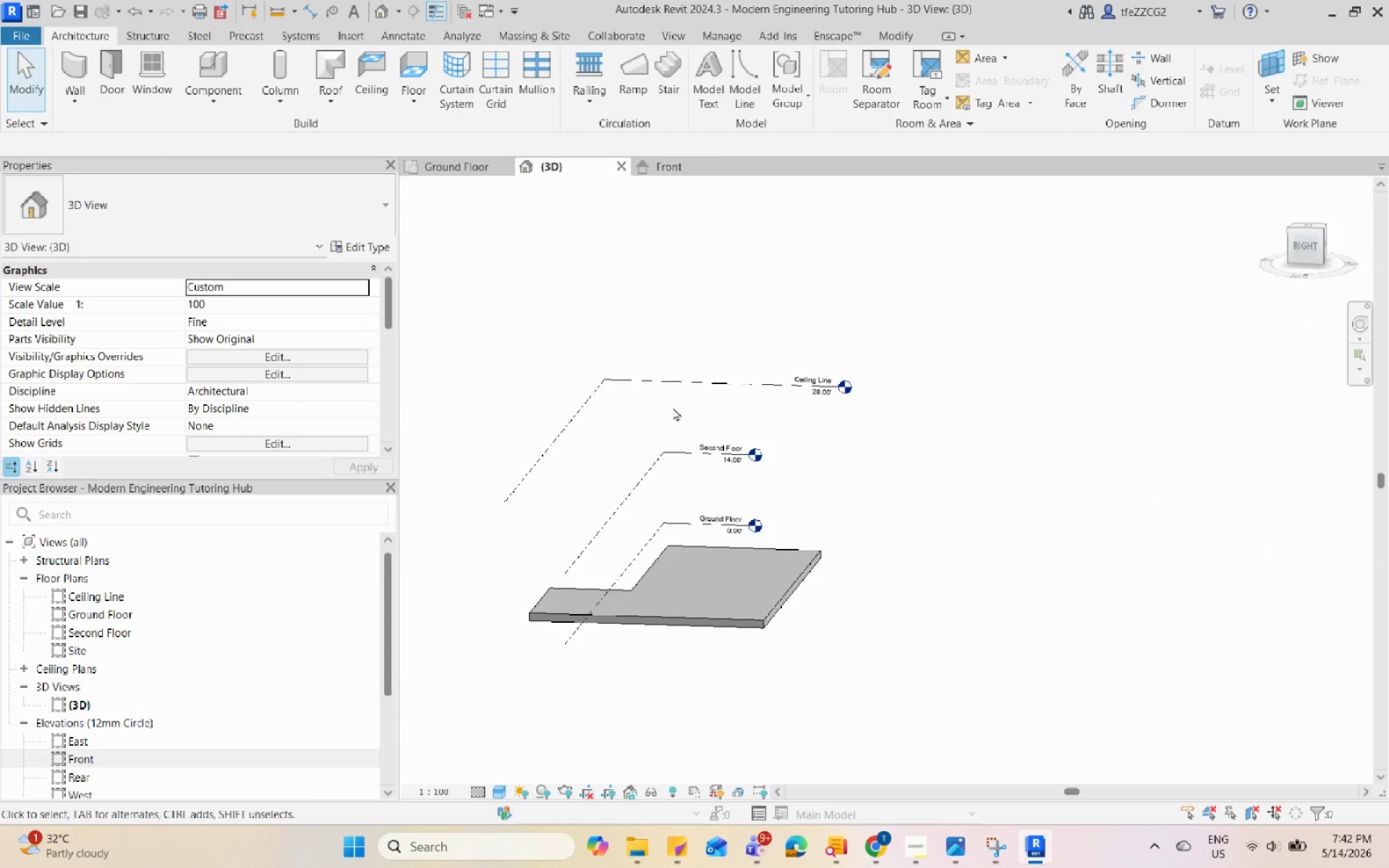 
hold_key(key=ShiftLeft, duration=0.8)
 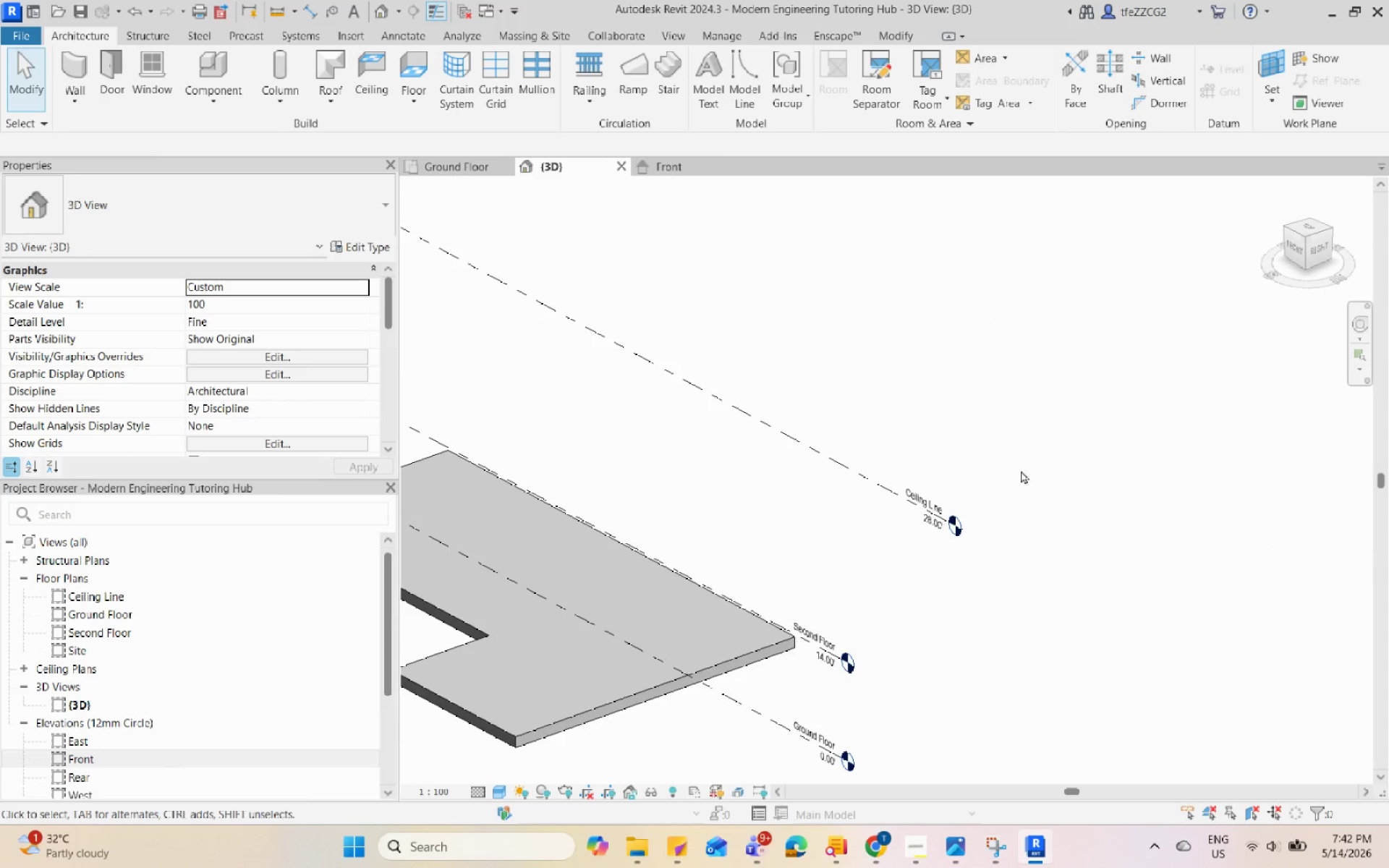 
scroll: coordinate [875, 521], scroll_direction: up, amount: 3.0
 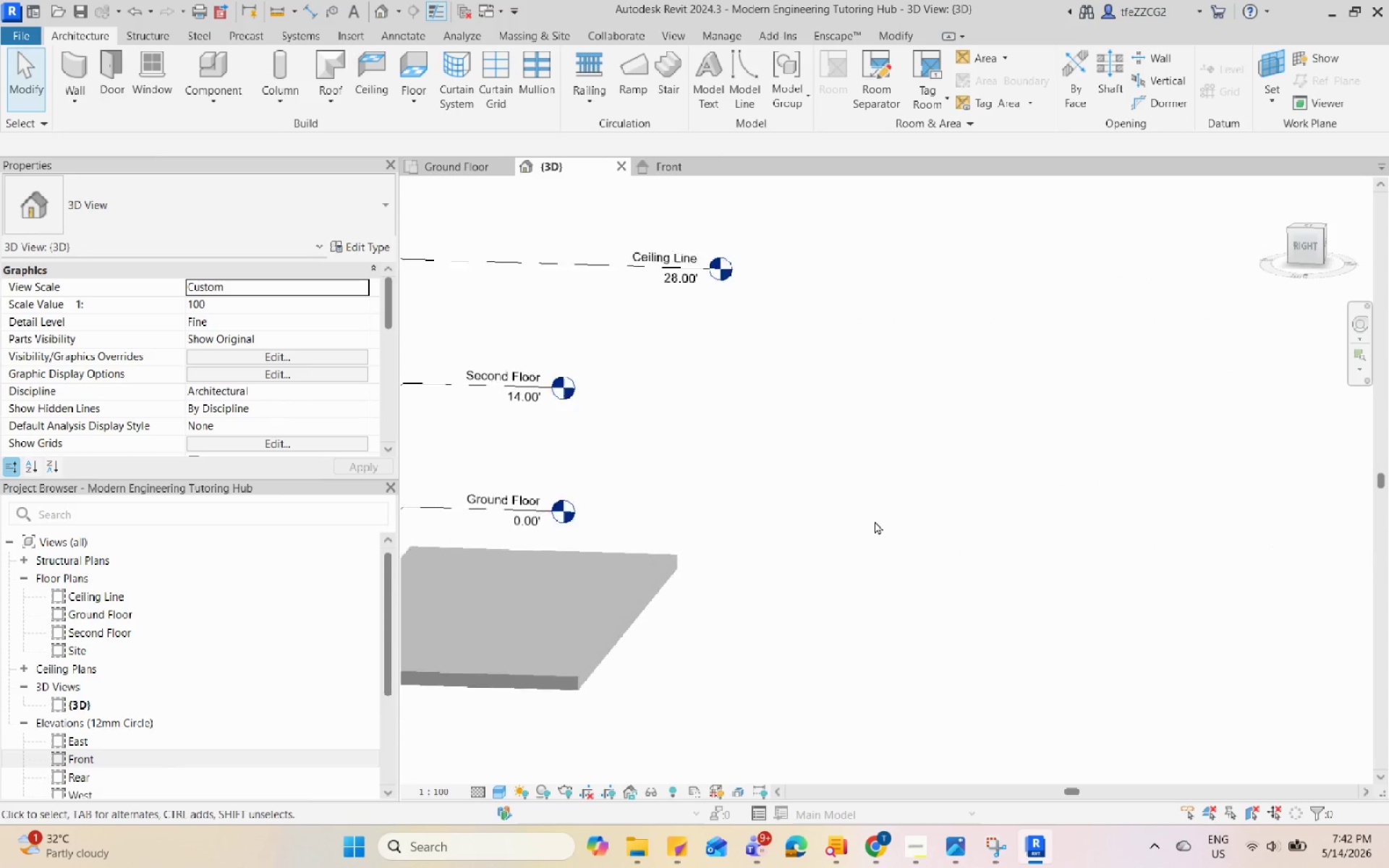 
hold_key(key=ShiftLeft, duration=0.48)
 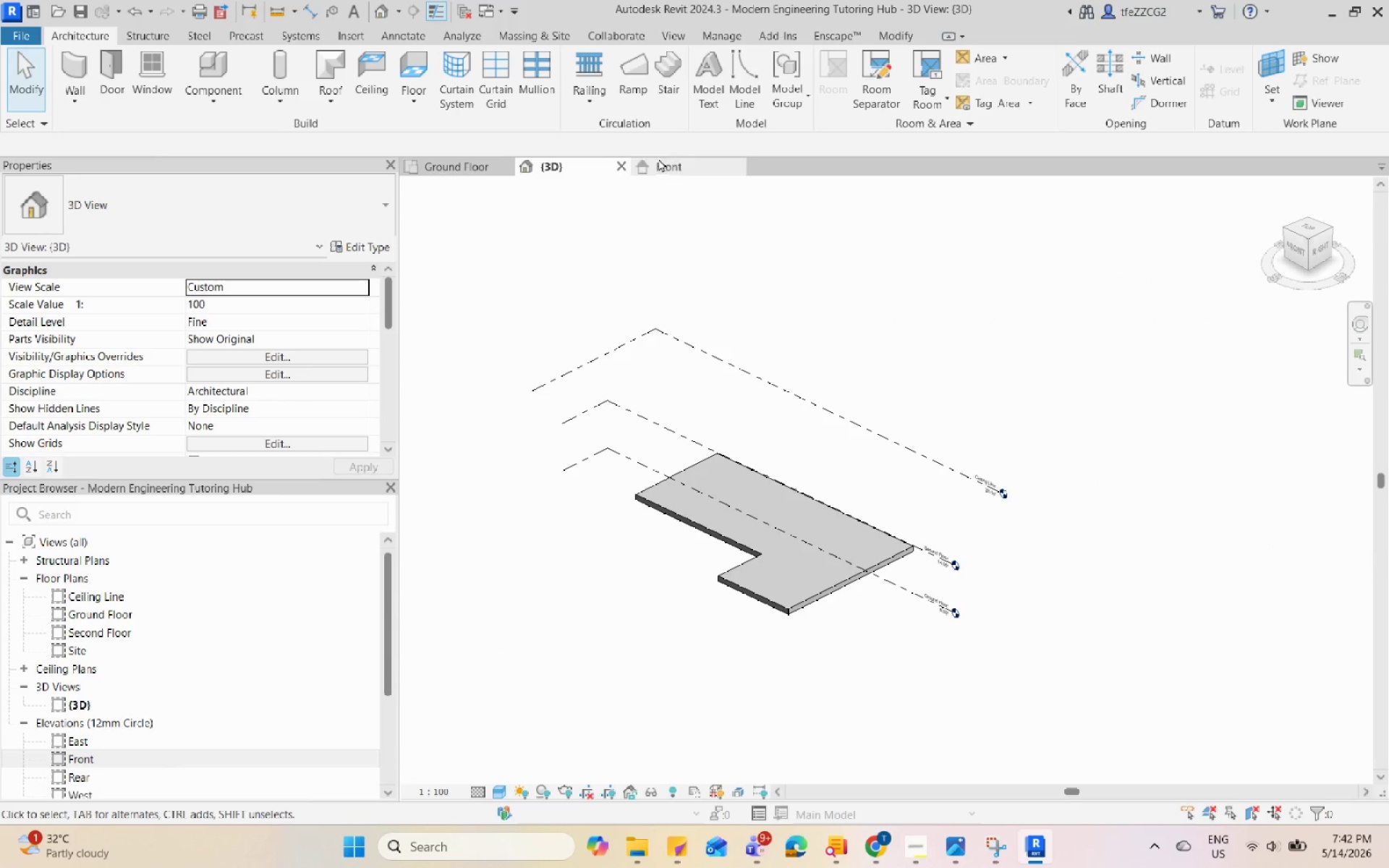 
scroll: coordinate [1020, 473], scroll_direction: down, amount: 5.0
 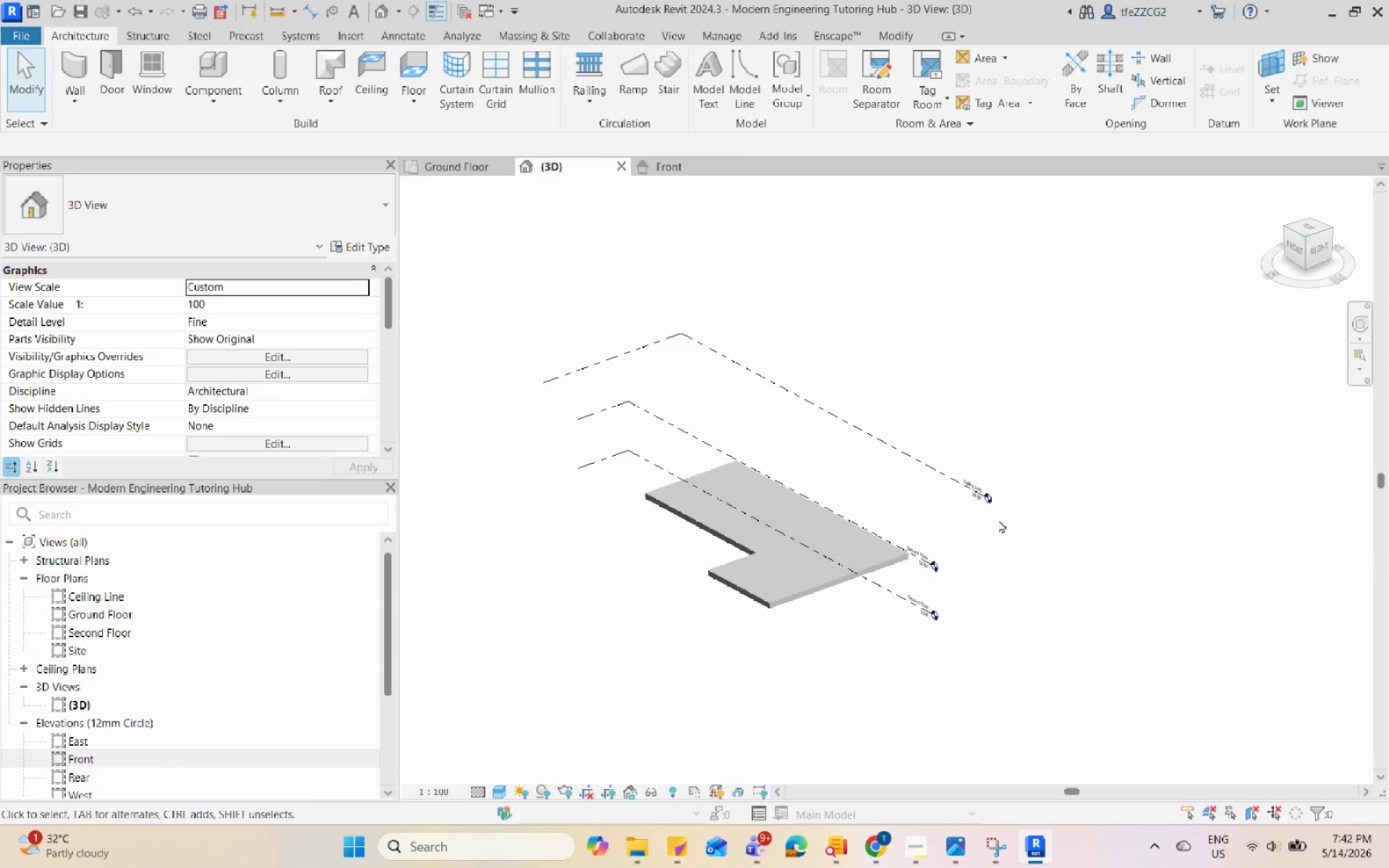 
left_click([667, 163])
 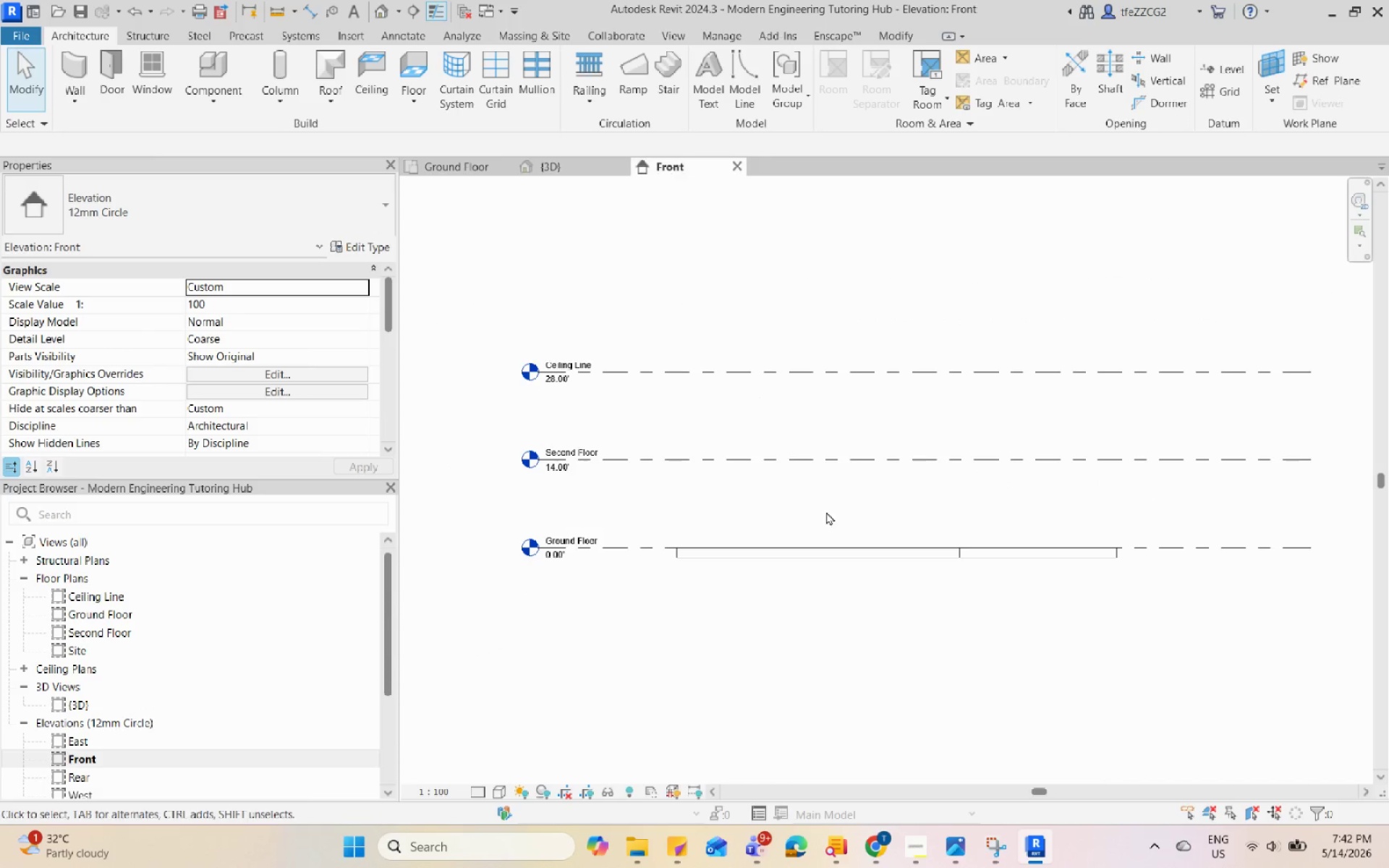 
scroll: coordinate [831, 519], scroll_direction: none, amount: 0.0
 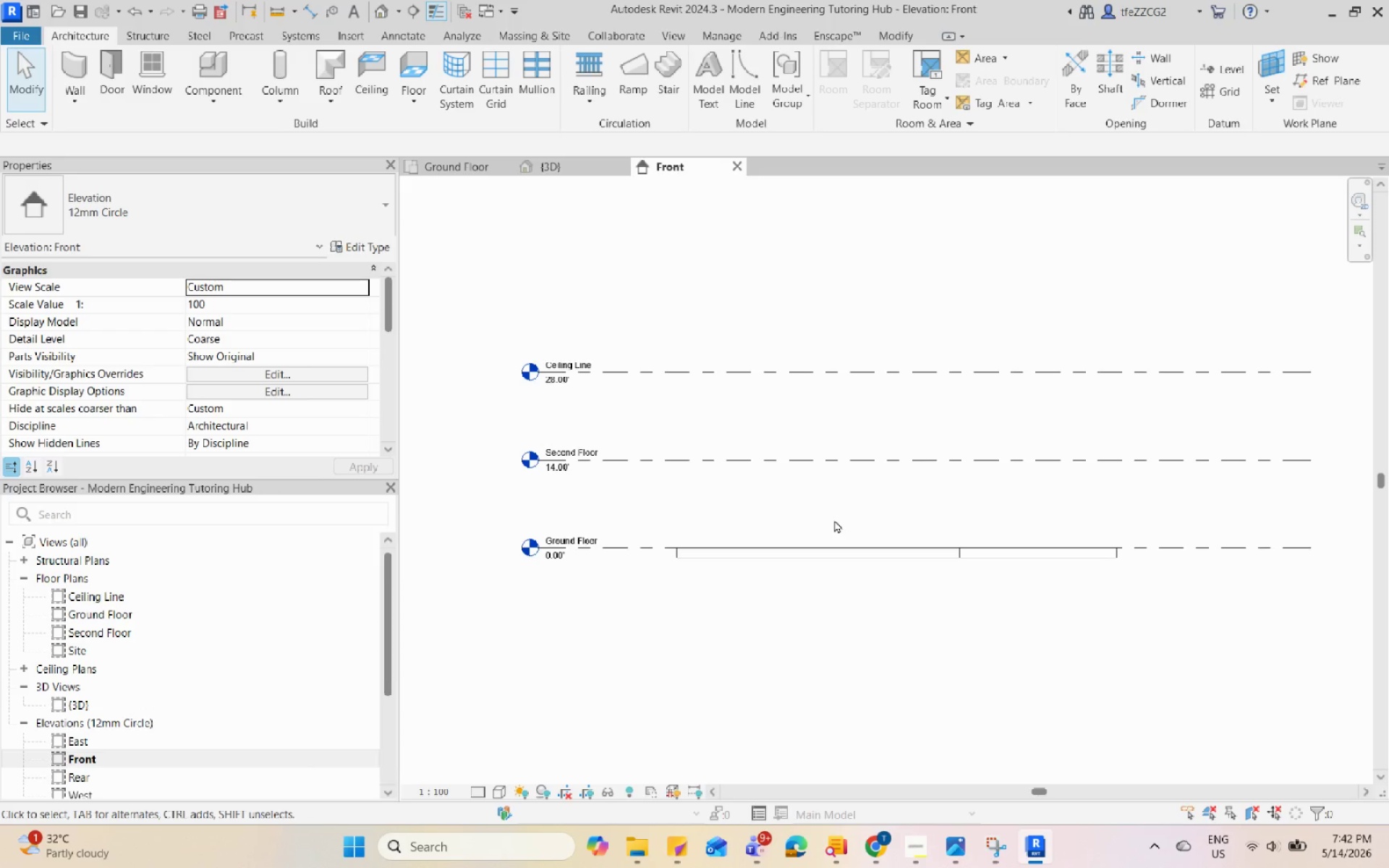 
wait(11.29)
 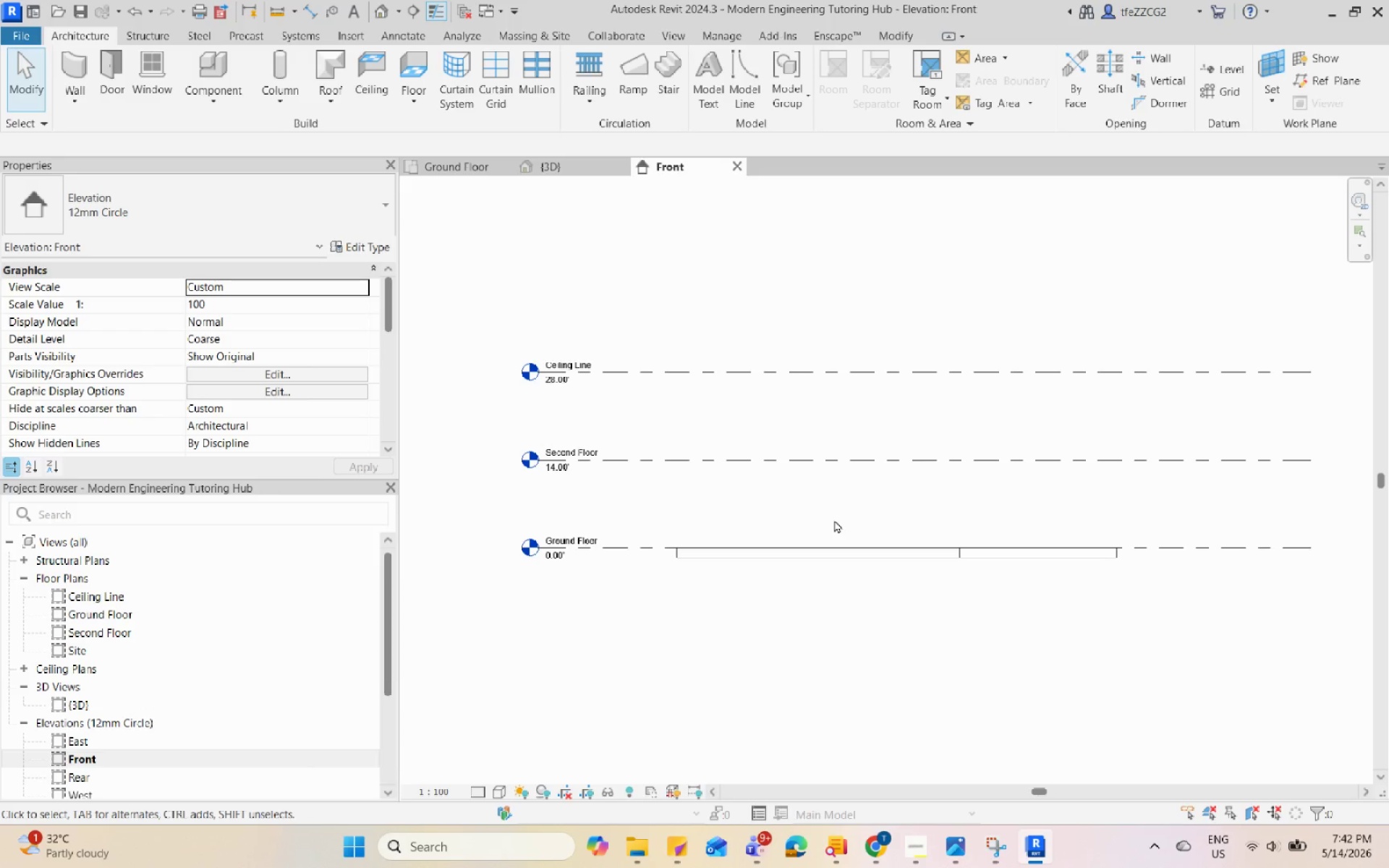 
scroll: coordinate [94, 698], scroll_direction: up, amount: 4.0
 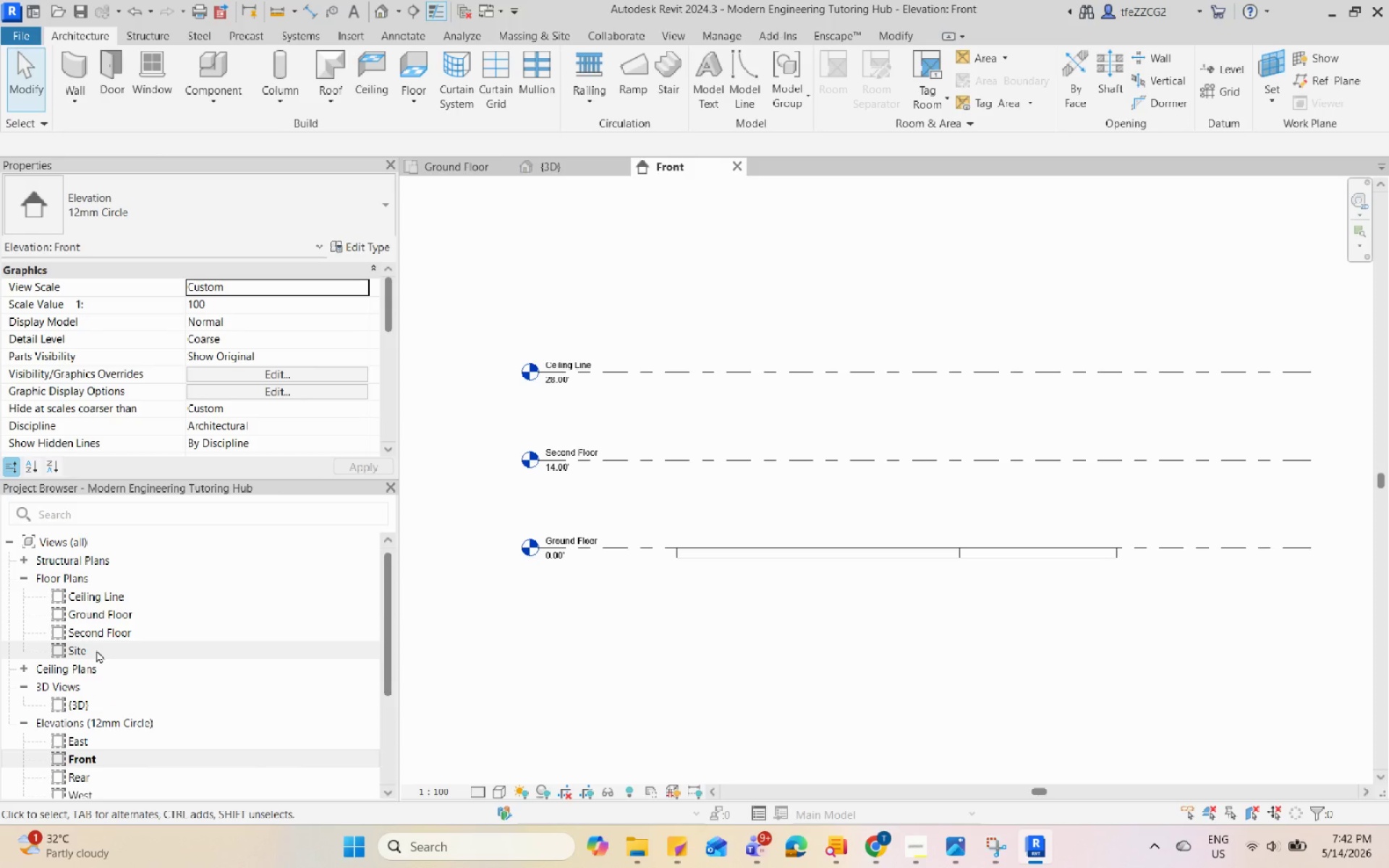 
left_click([96, 650])
 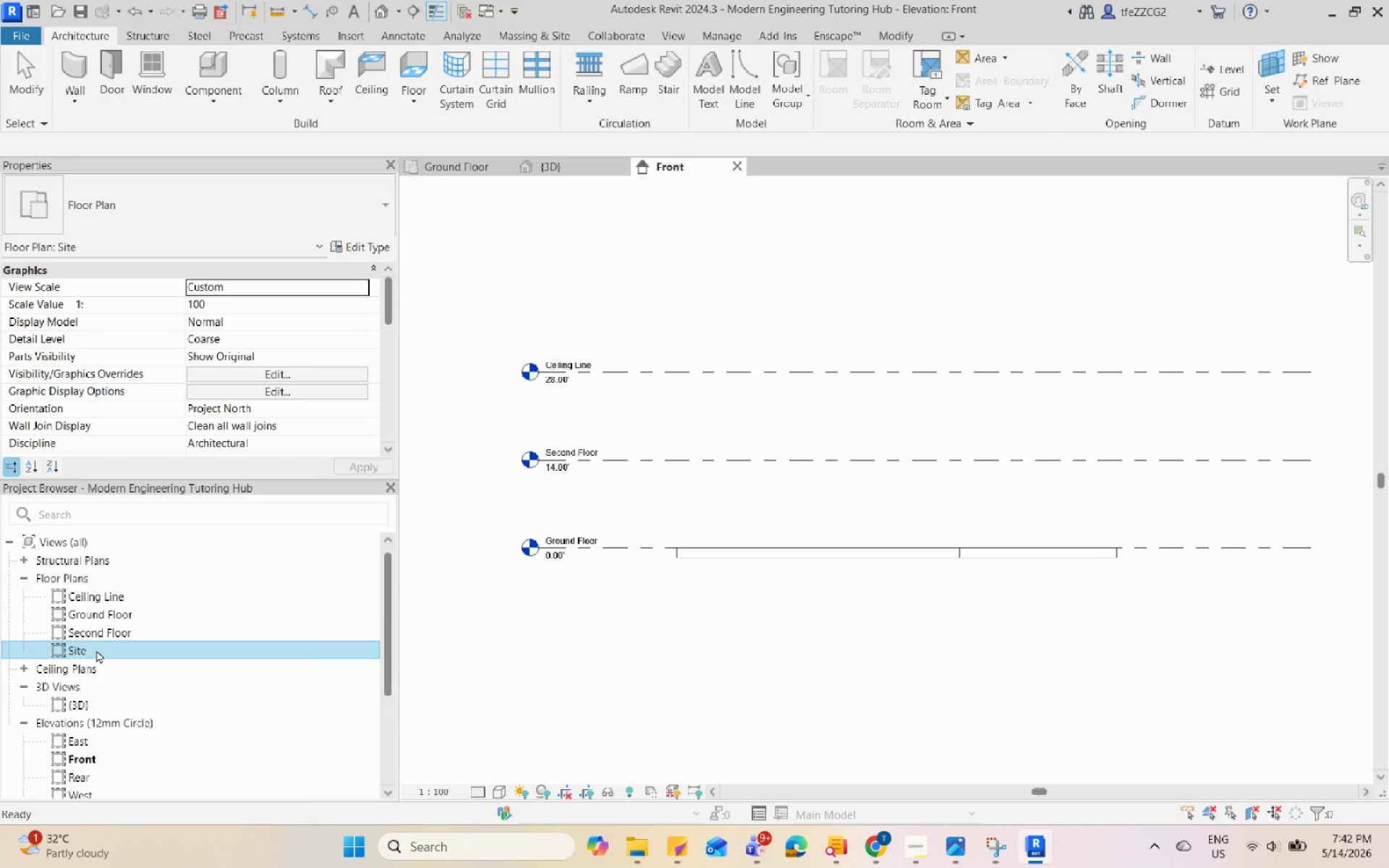 
right_click([96, 650])
 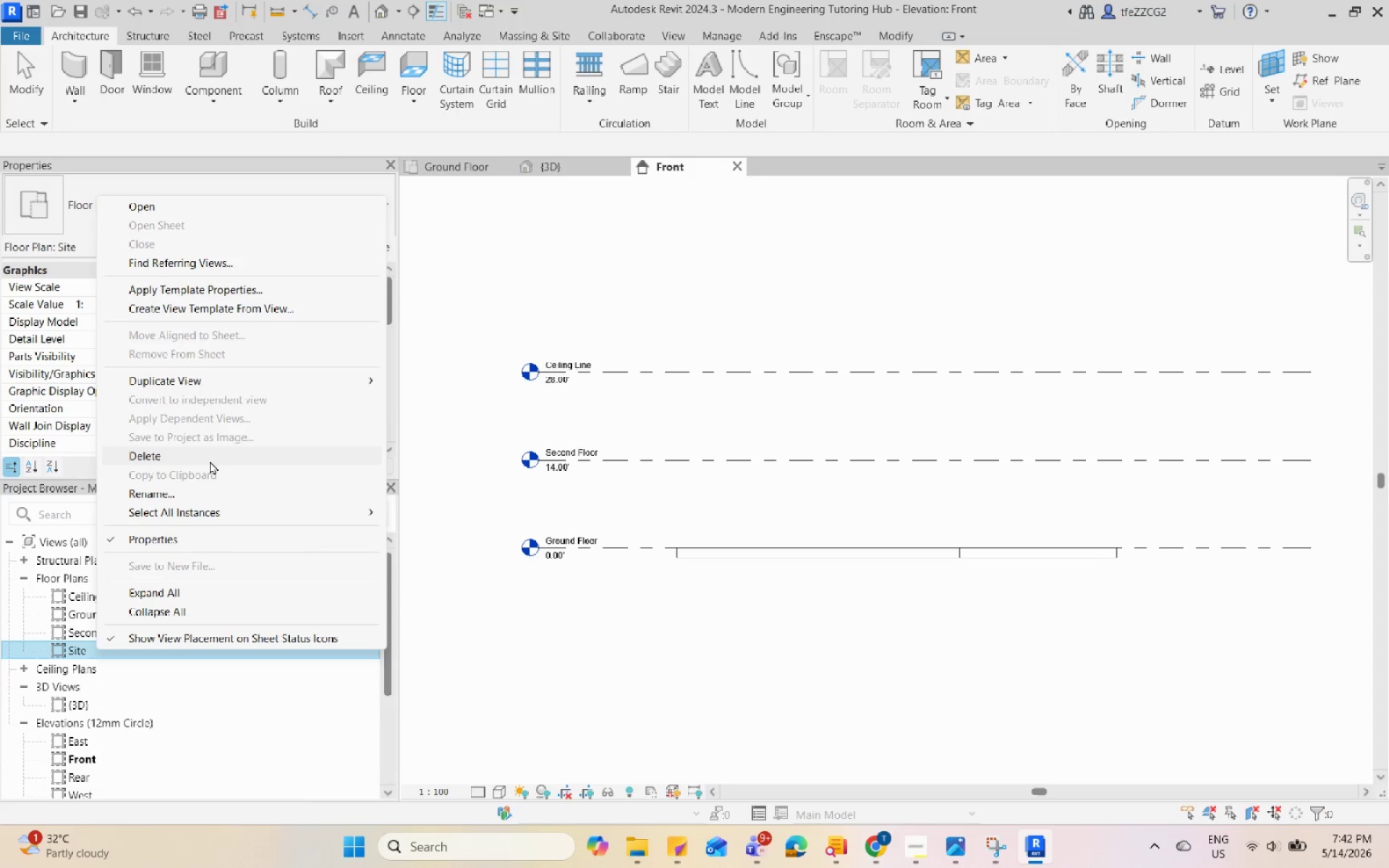 
left_click([212, 456])
 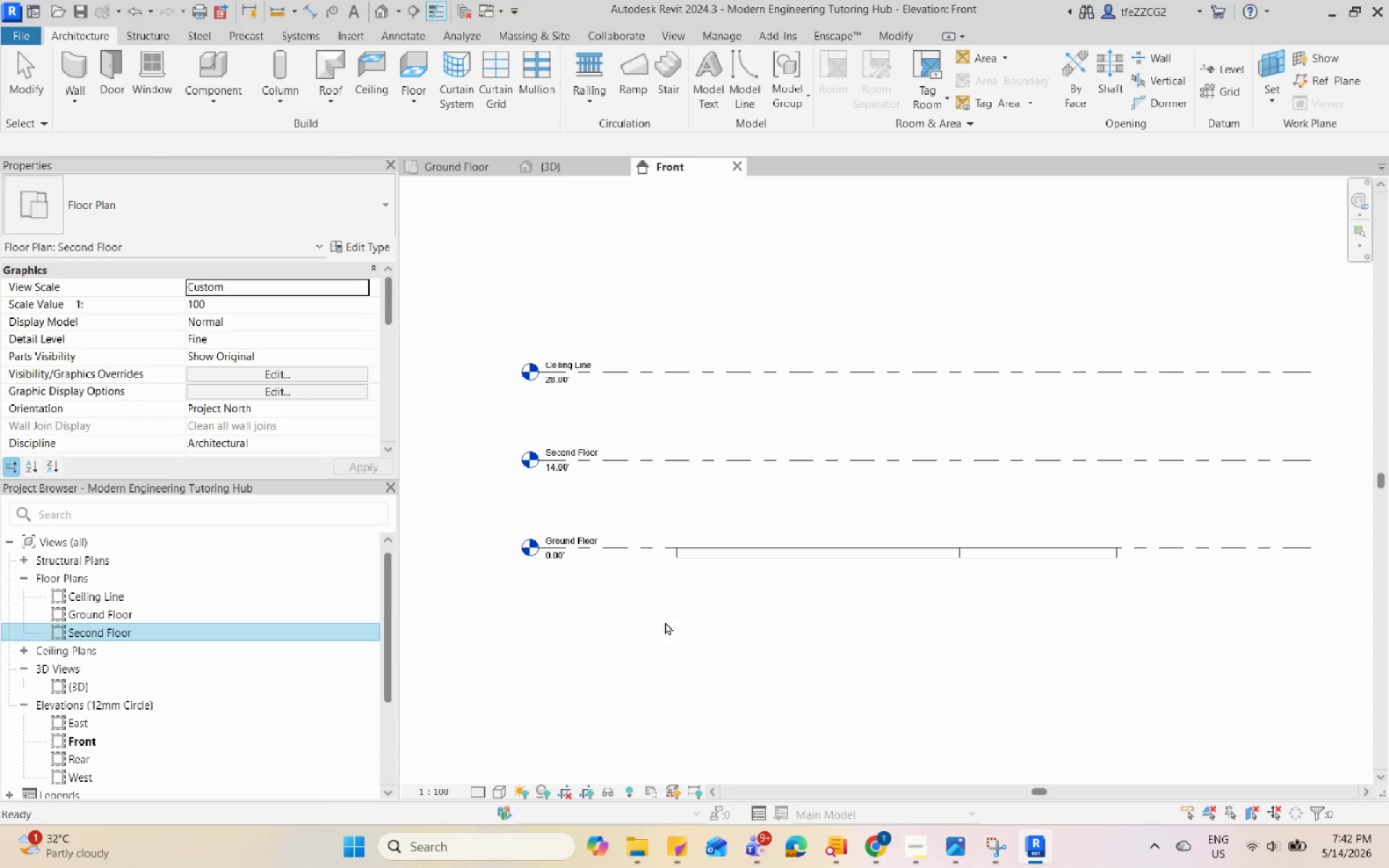 
left_click([698, 636])
 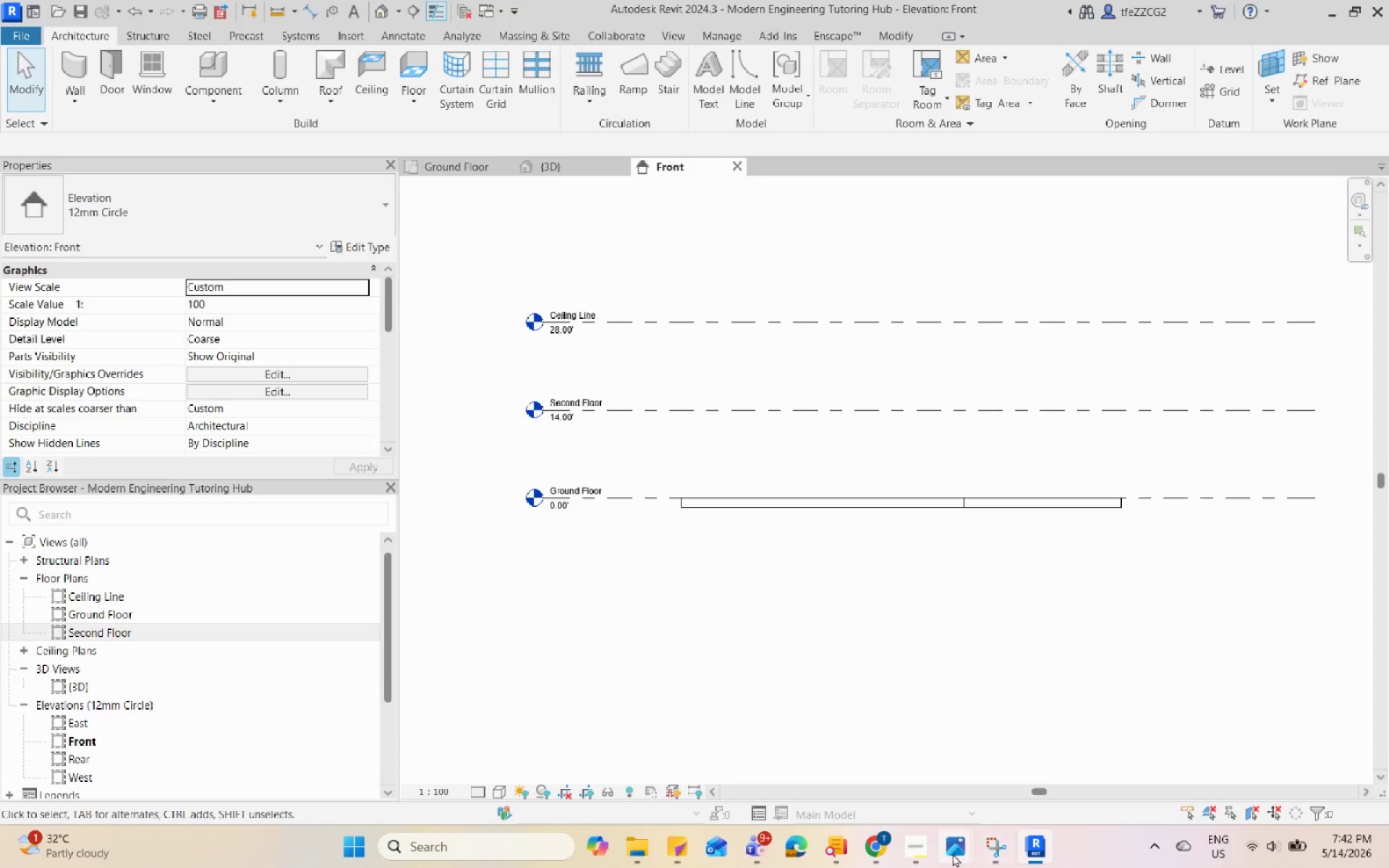 
double_click([854, 734])
 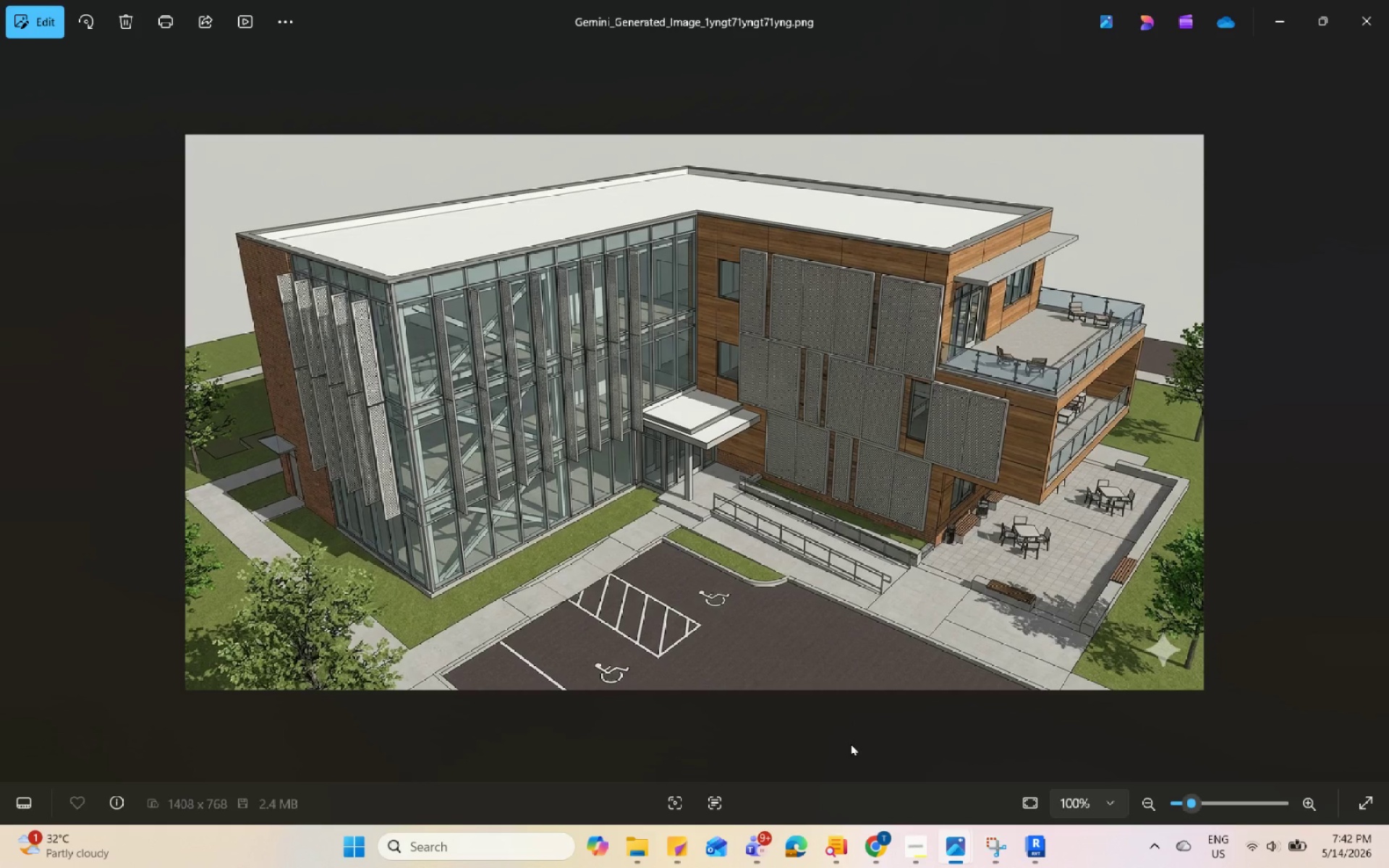 
wait(17.91)
 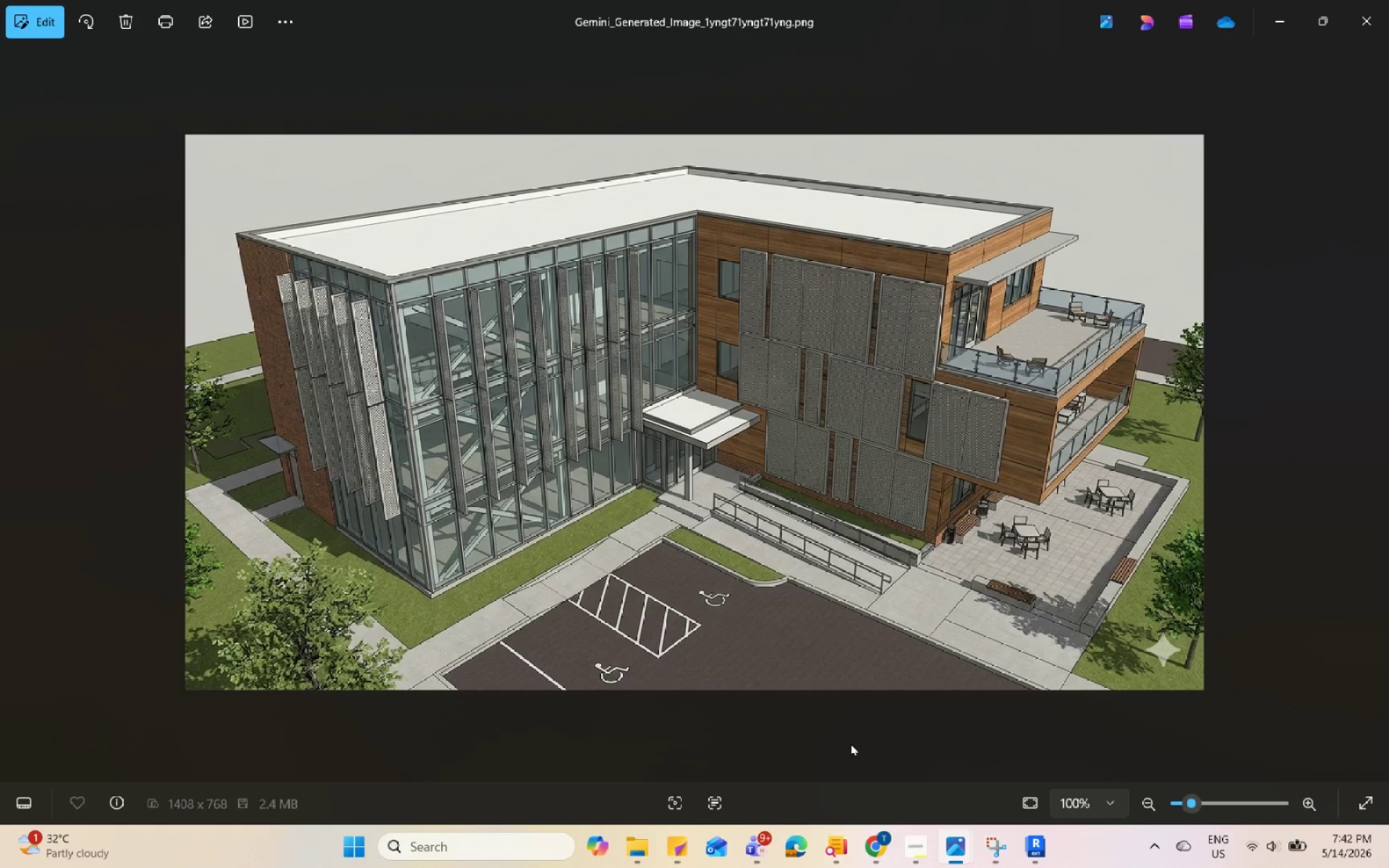 
left_click([1273, 0])
 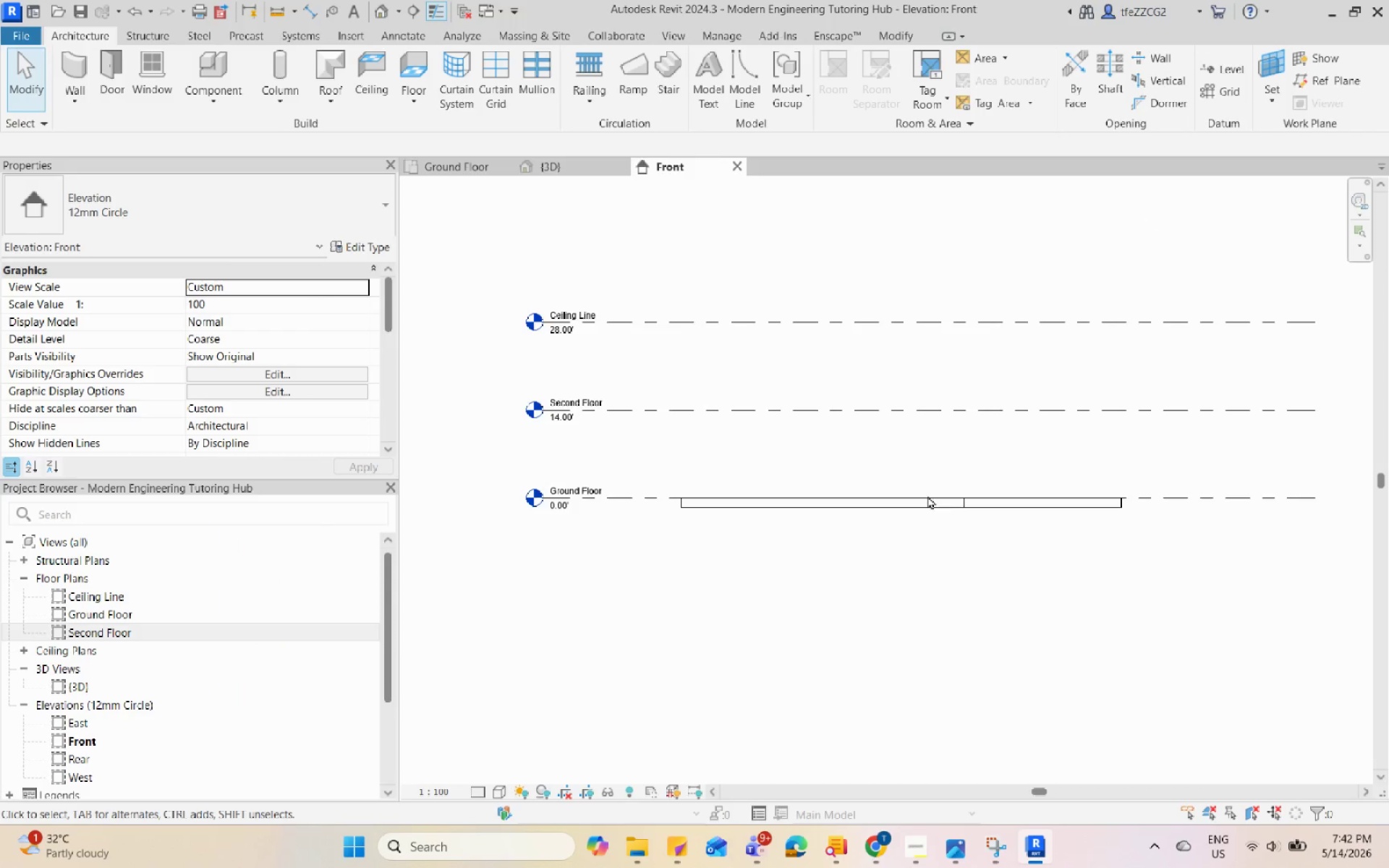 
left_click([757, 509])
 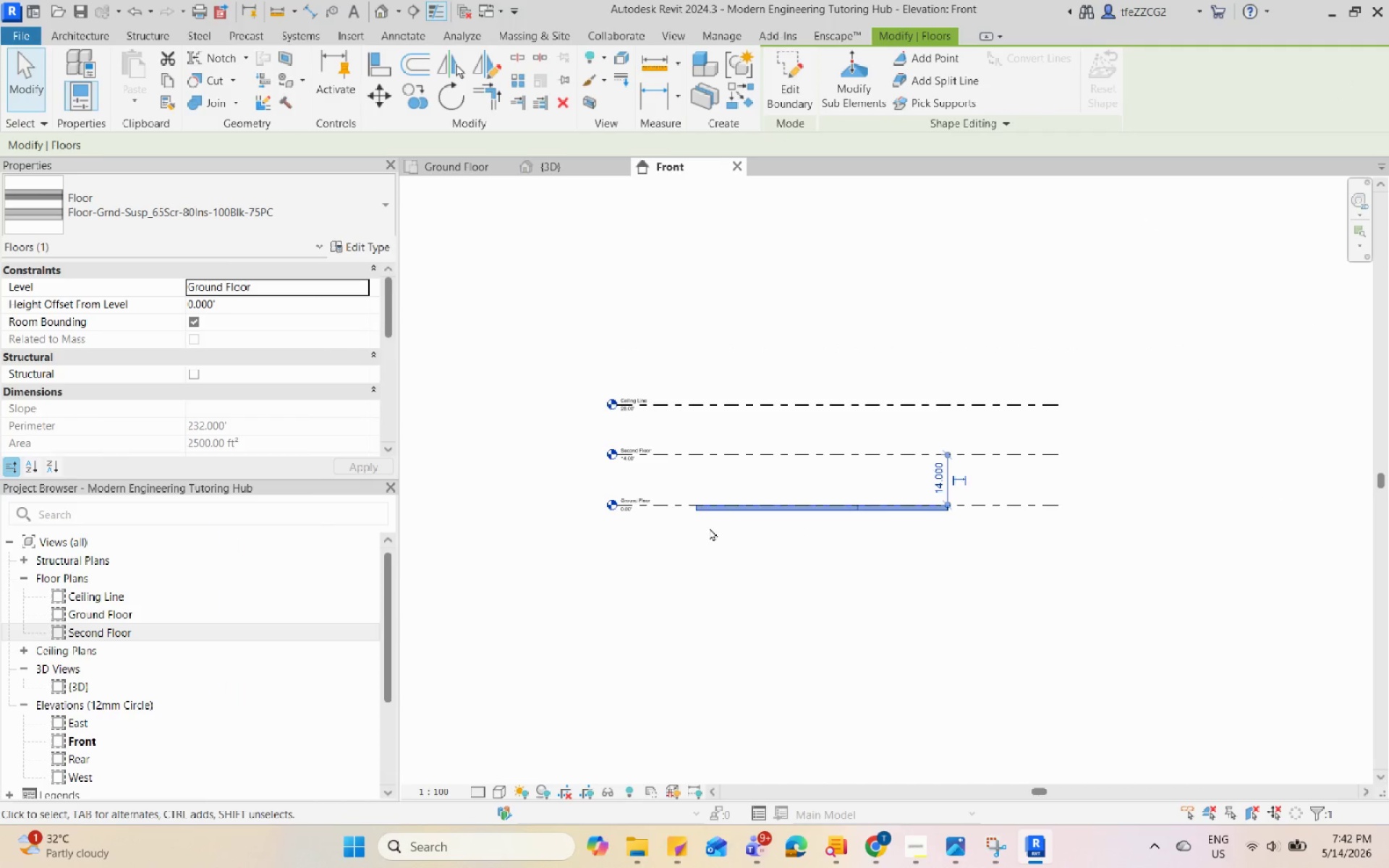 
scroll: coordinate [715, 514], scroll_direction: down, amount: 4.0
 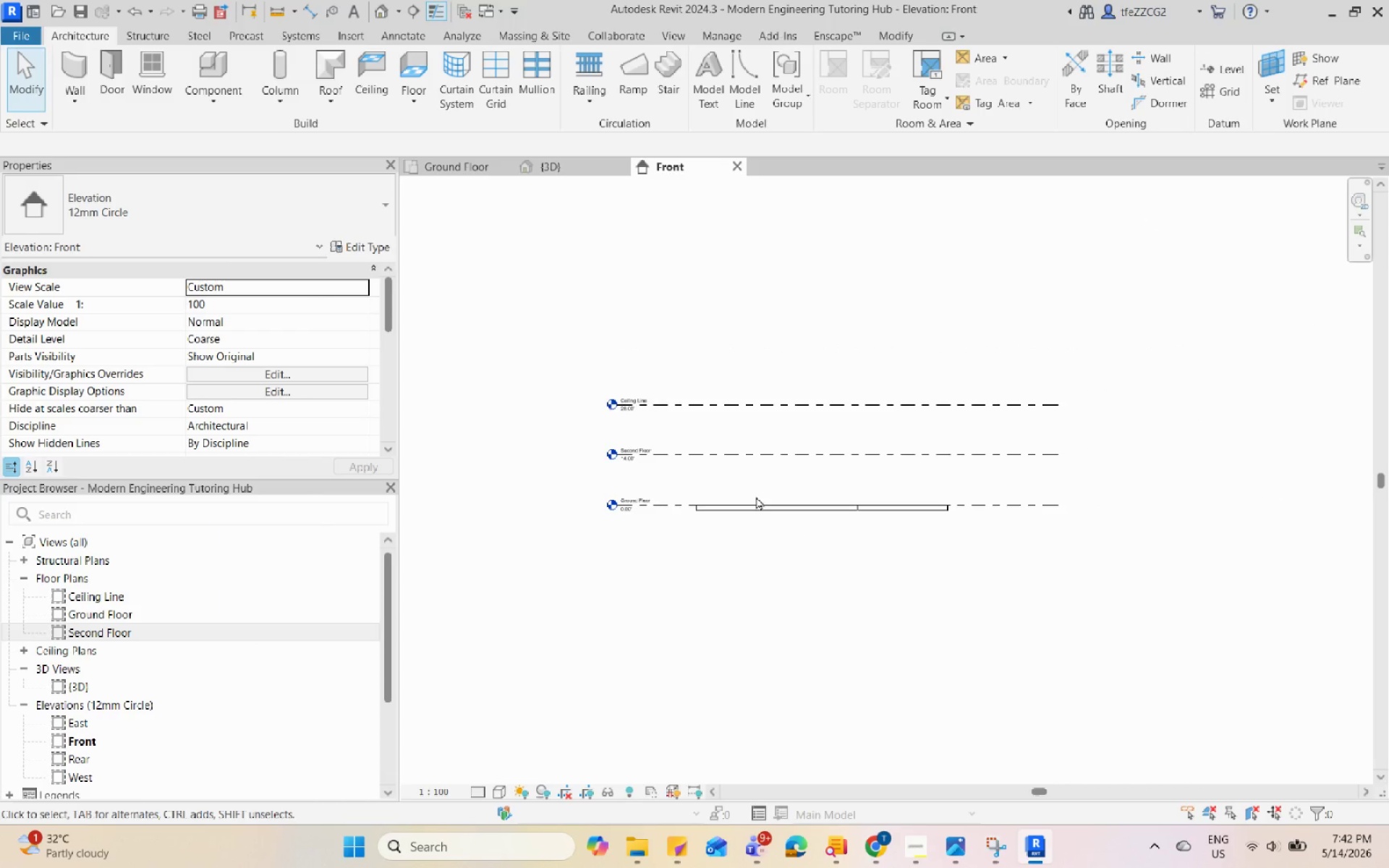 
scroll: coordinate [649, 512], scroll_direction: up, amount: 4.0
 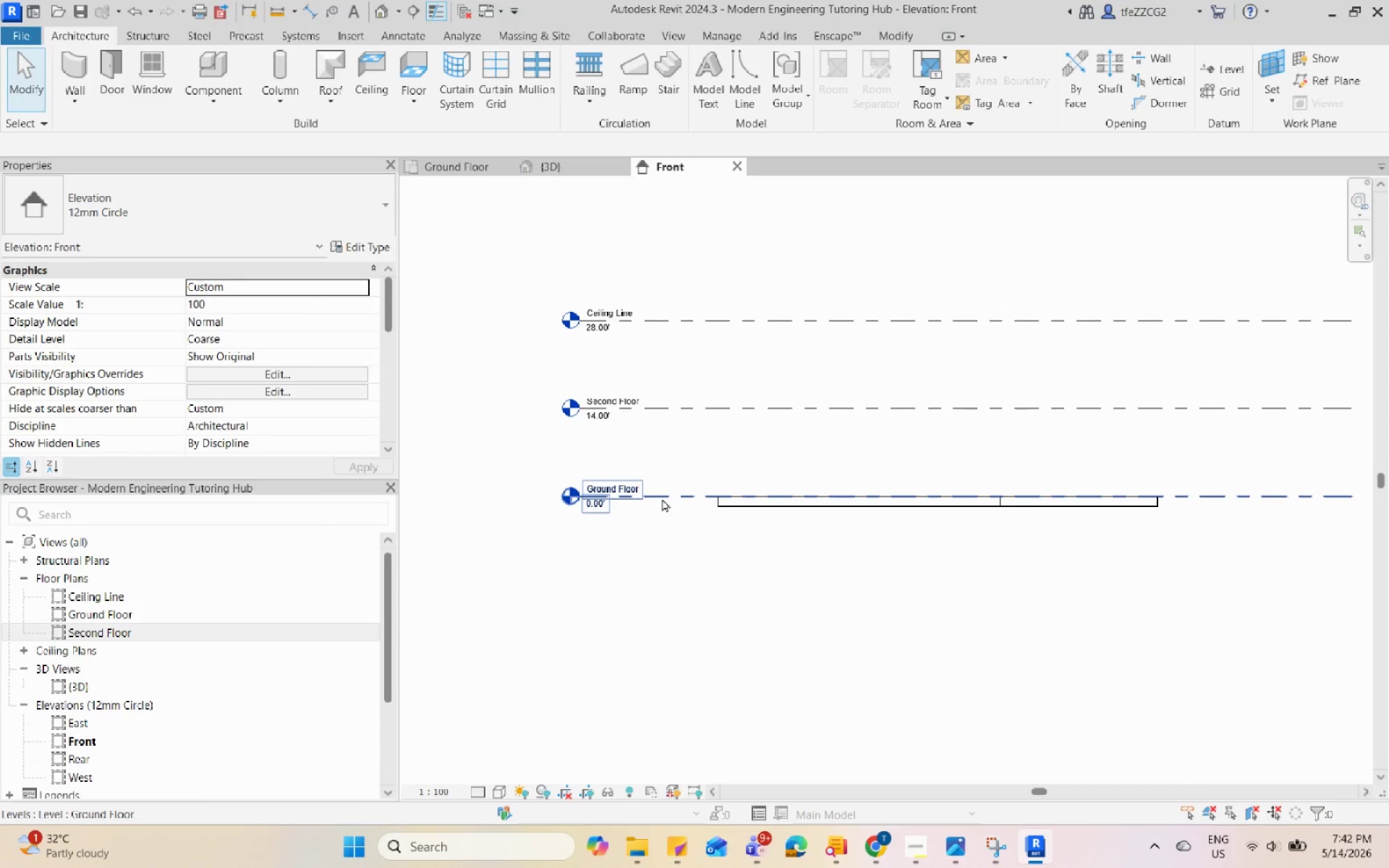 
left_click([663, 498])
 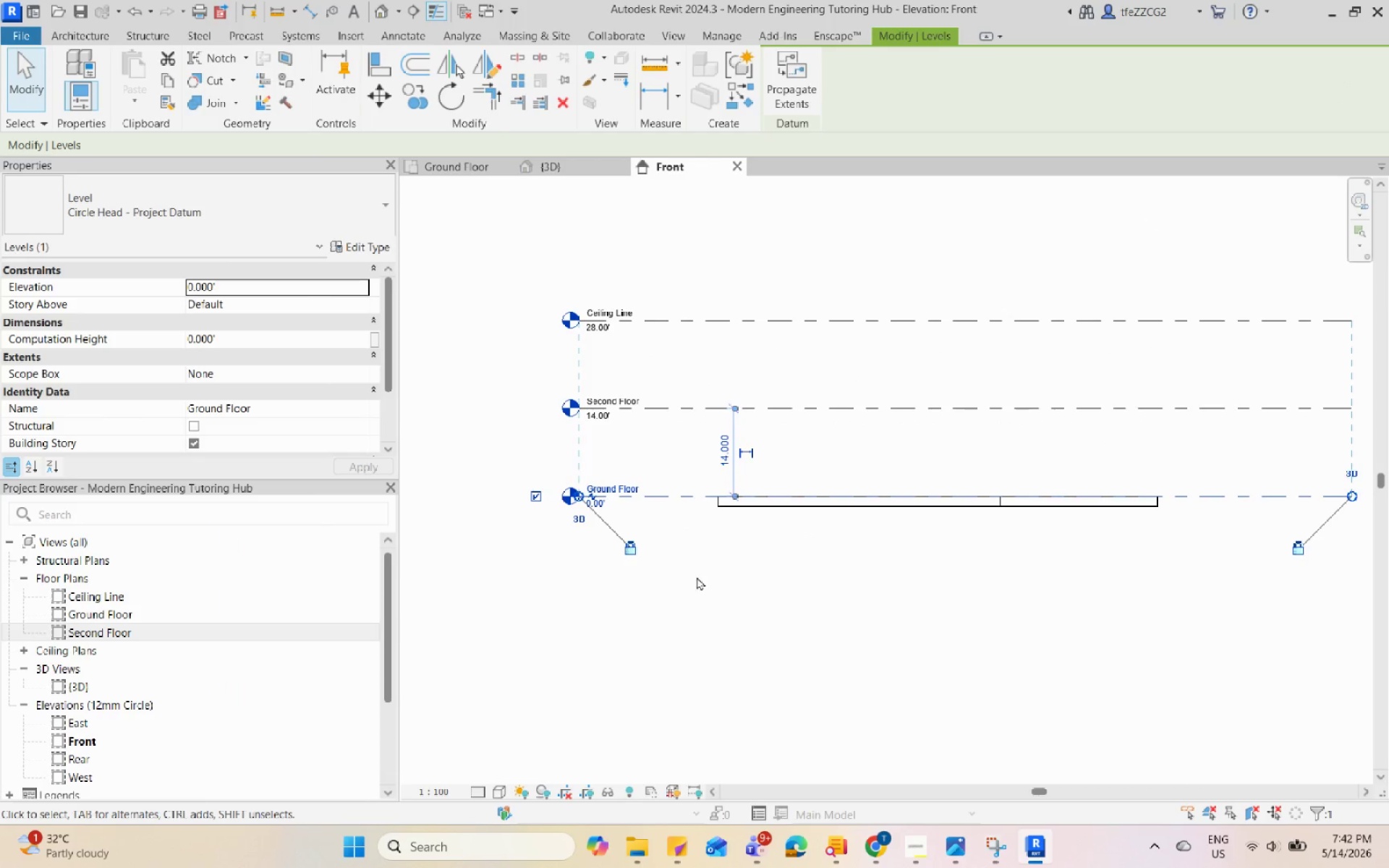 
left_click([771, 571])
 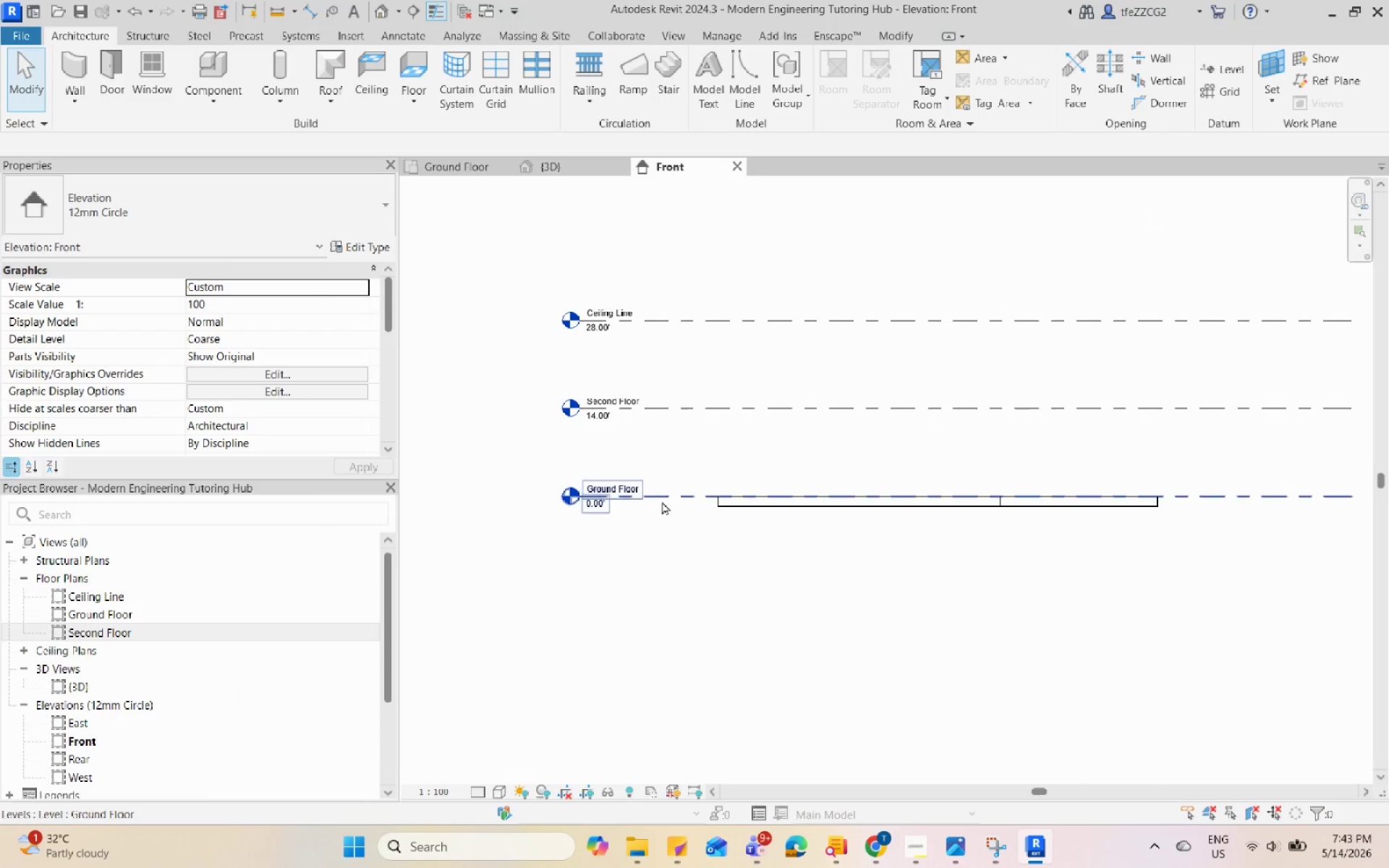 
left_click([662, 499])
 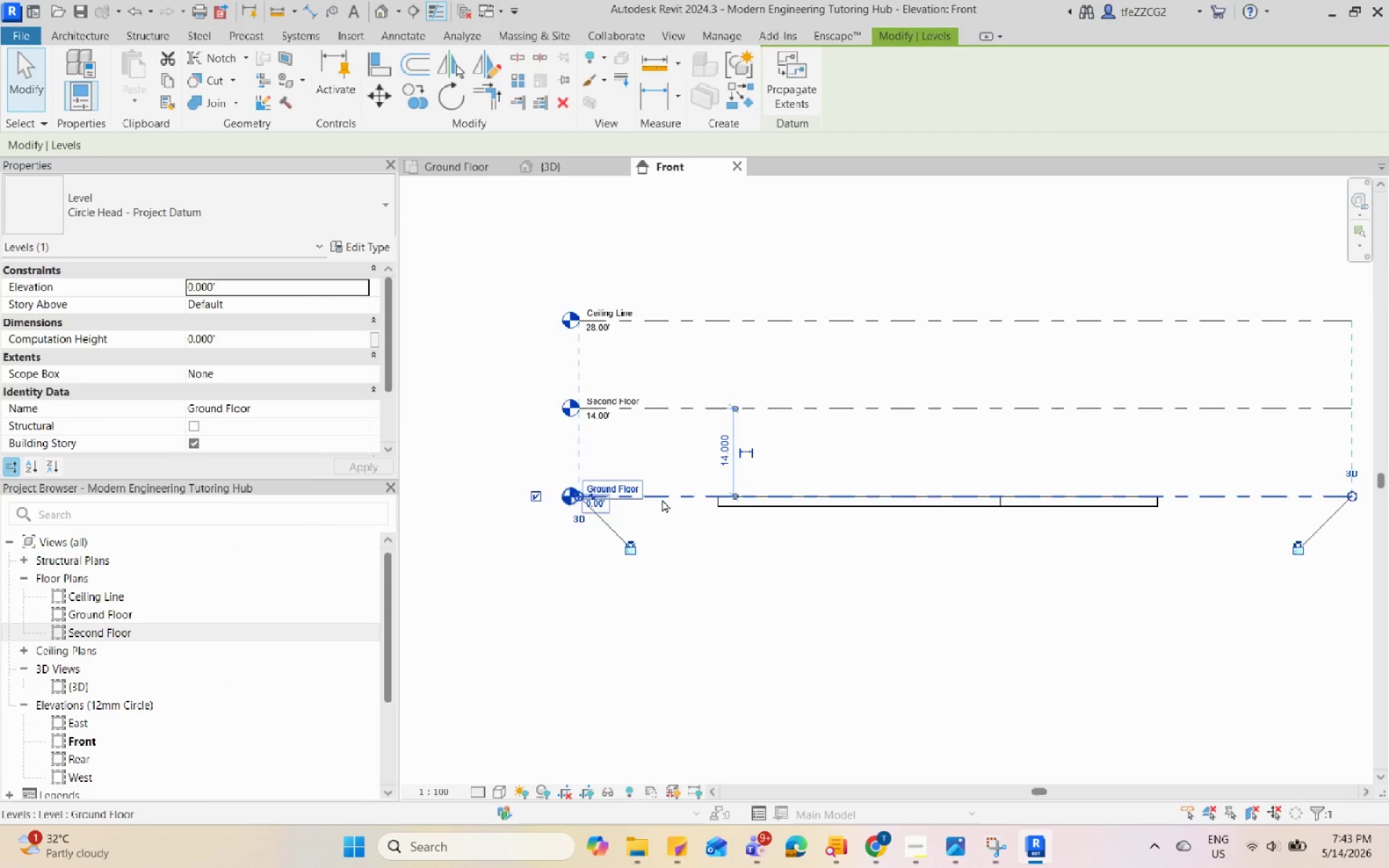 
scroll: coordinate [662, 499], scroll_direction: up, amount: 4.0
 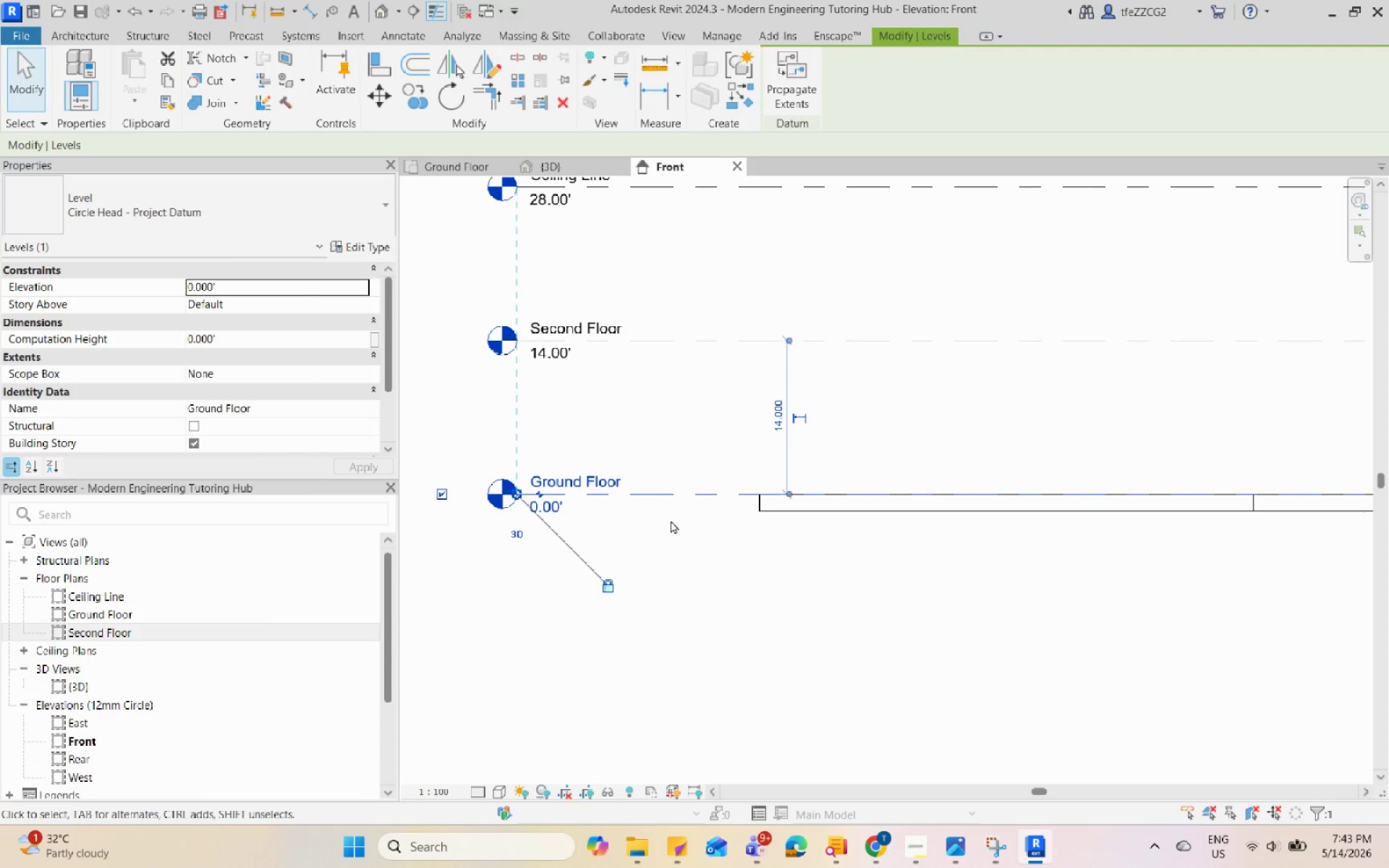 
key(Escape)
 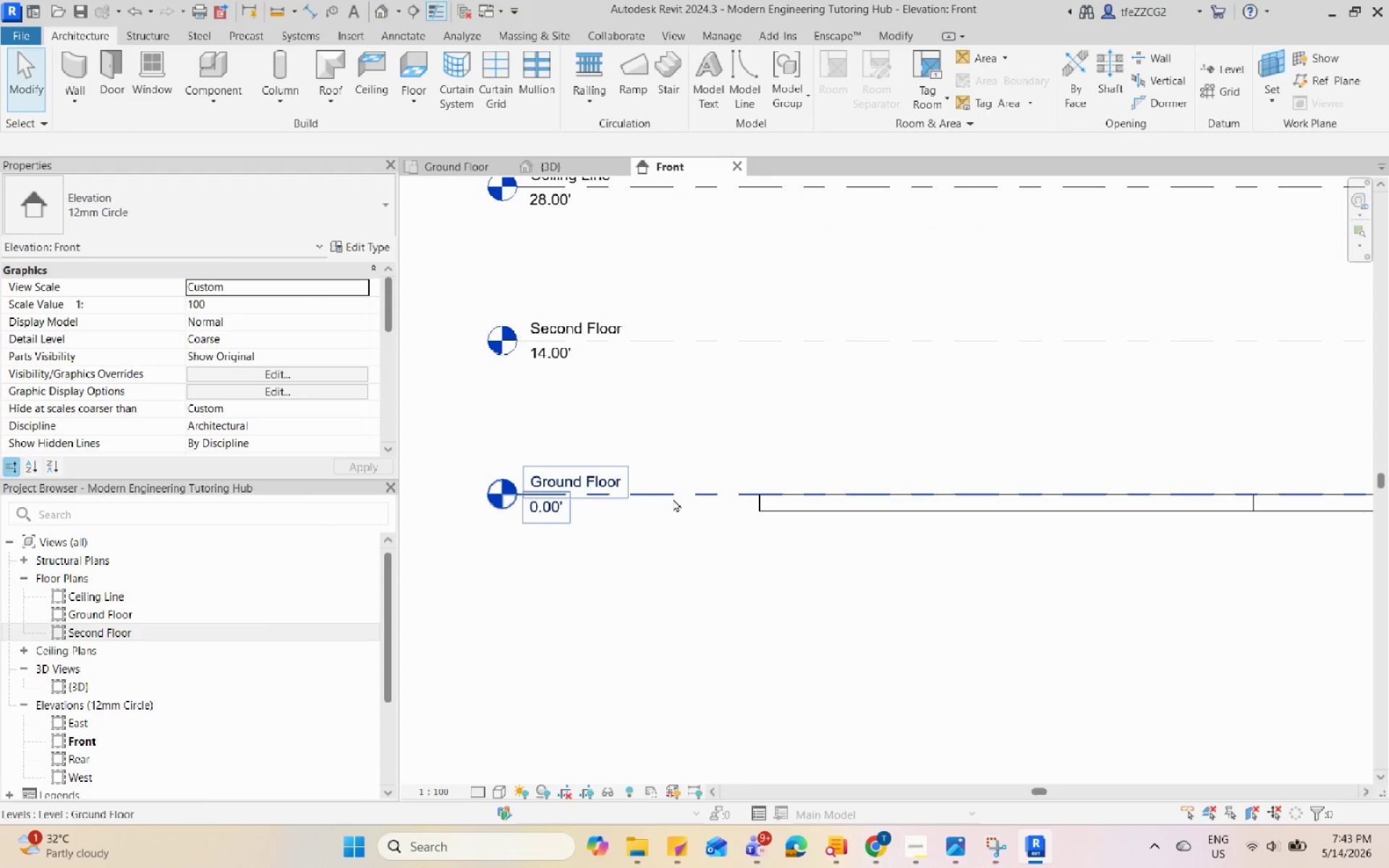 
left_click([673, 498])
 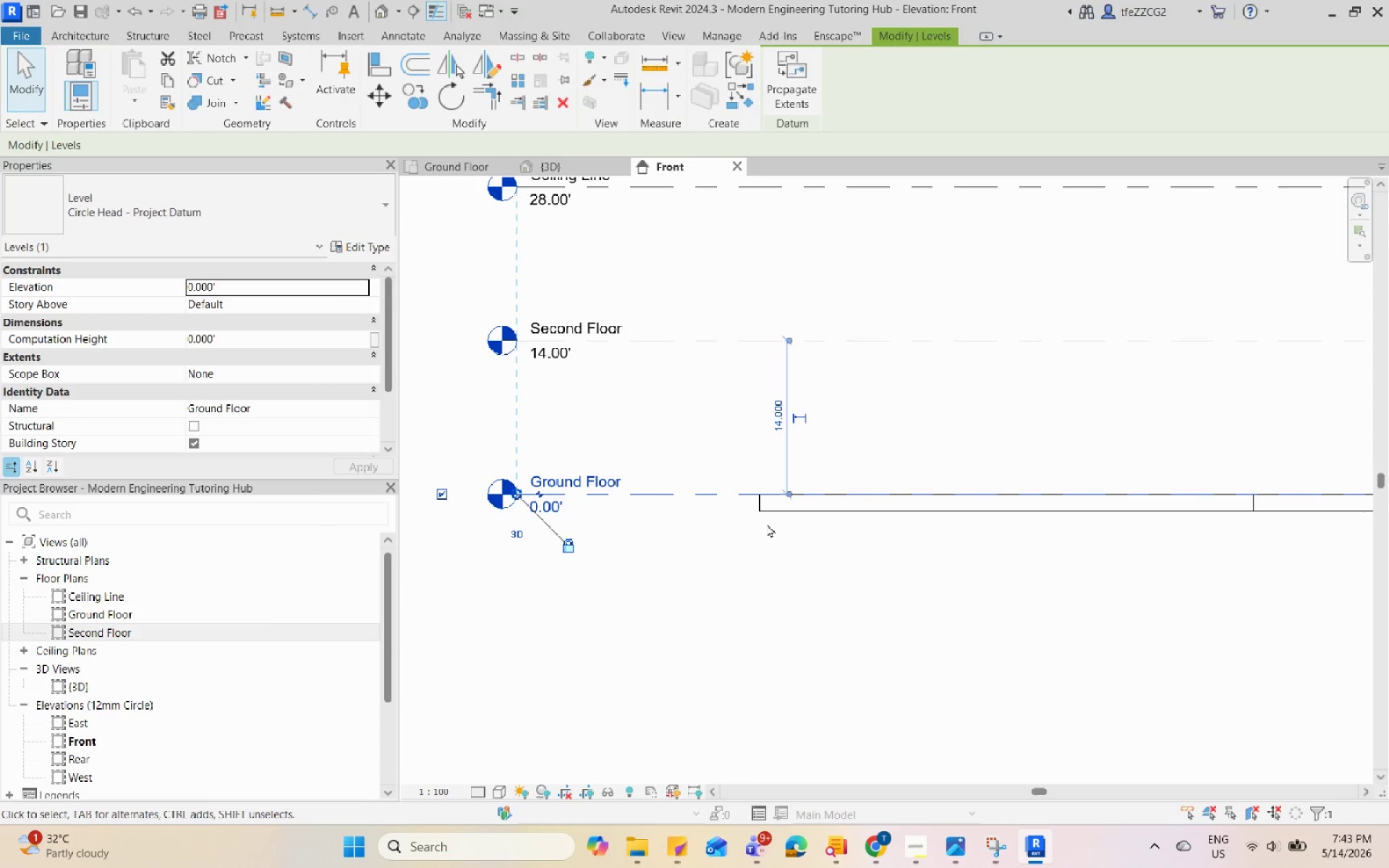 
key(Escape)
 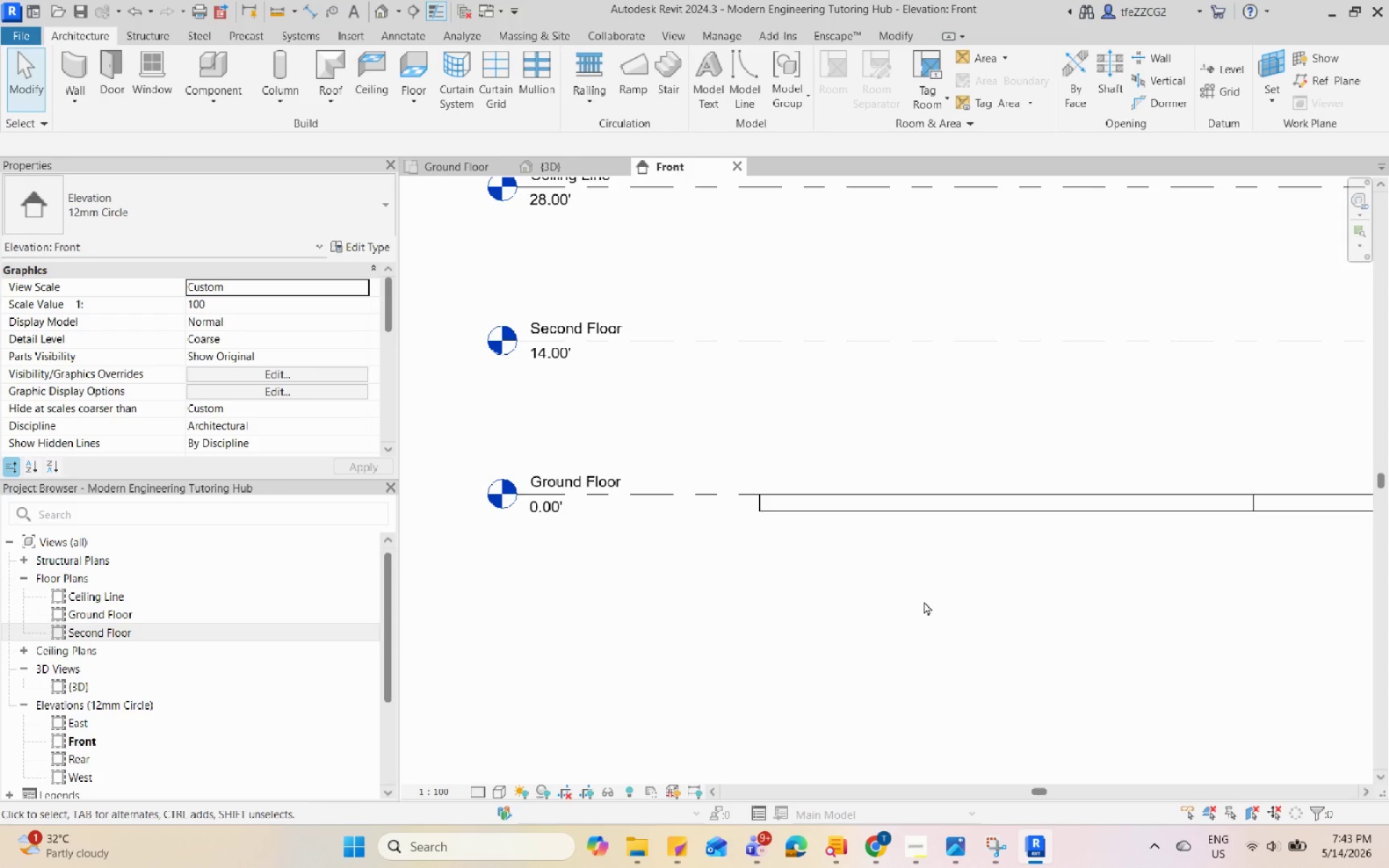 
left_click([935, 513])
 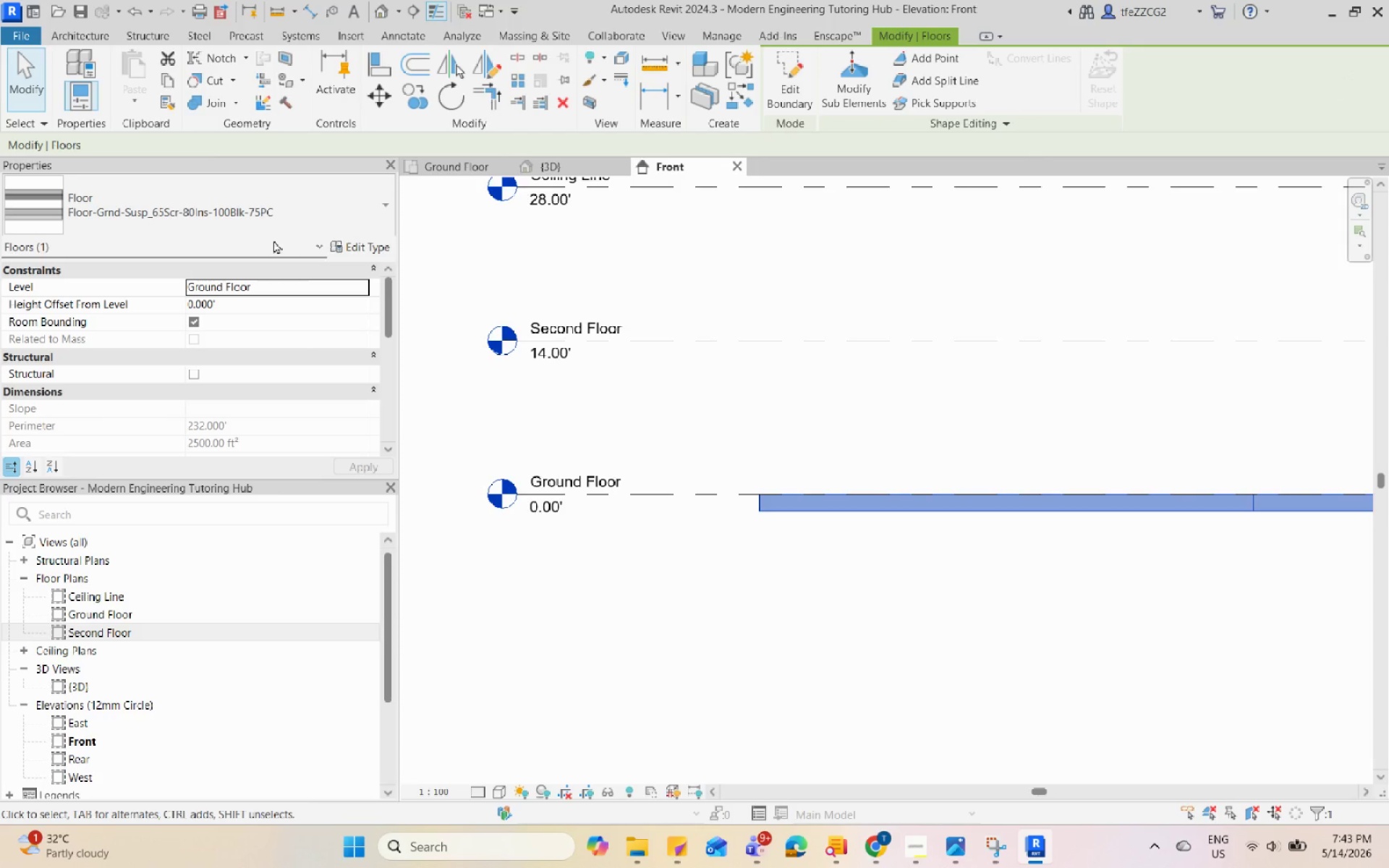 
left_click([276, 227])
 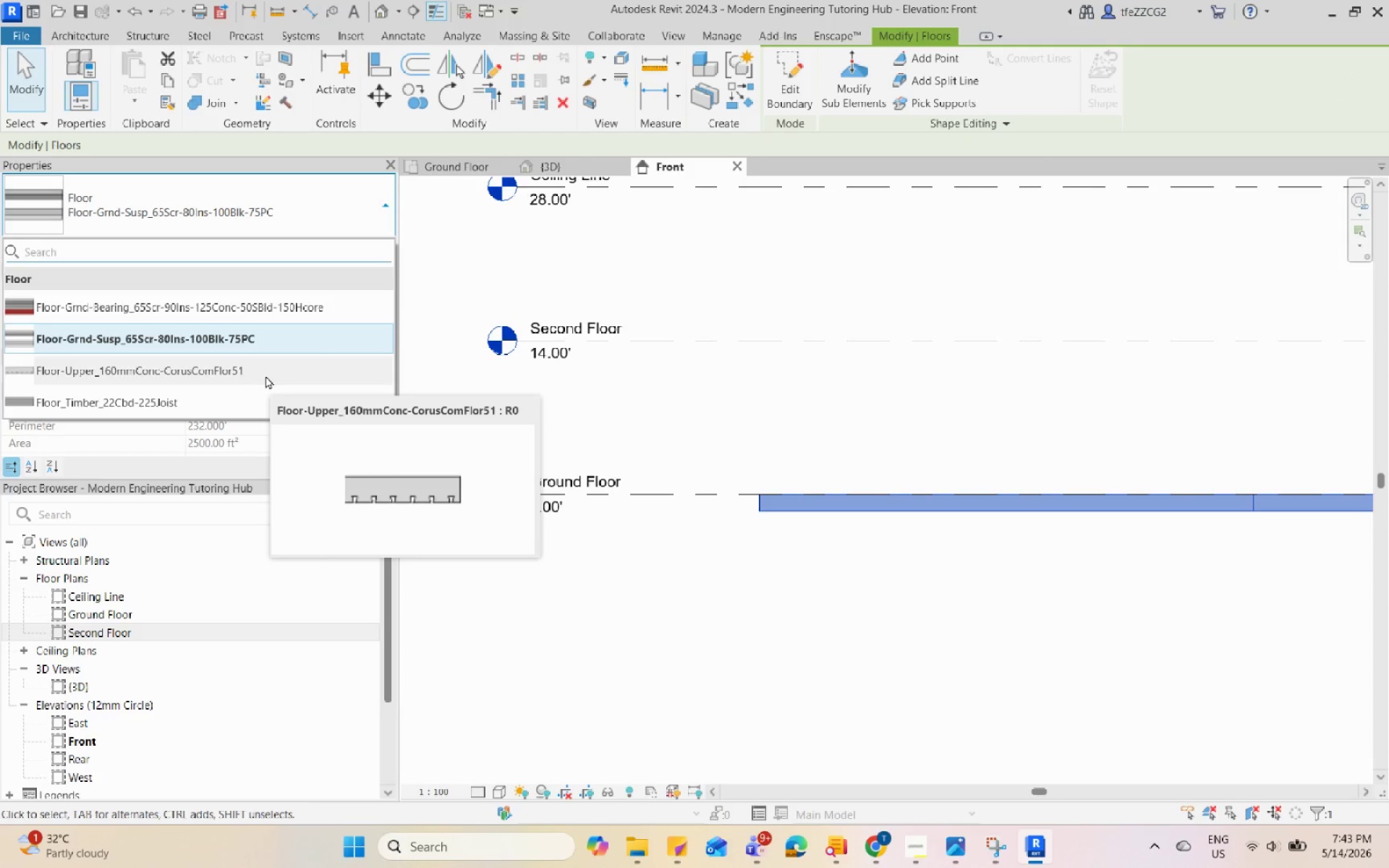 
key(Escape)
 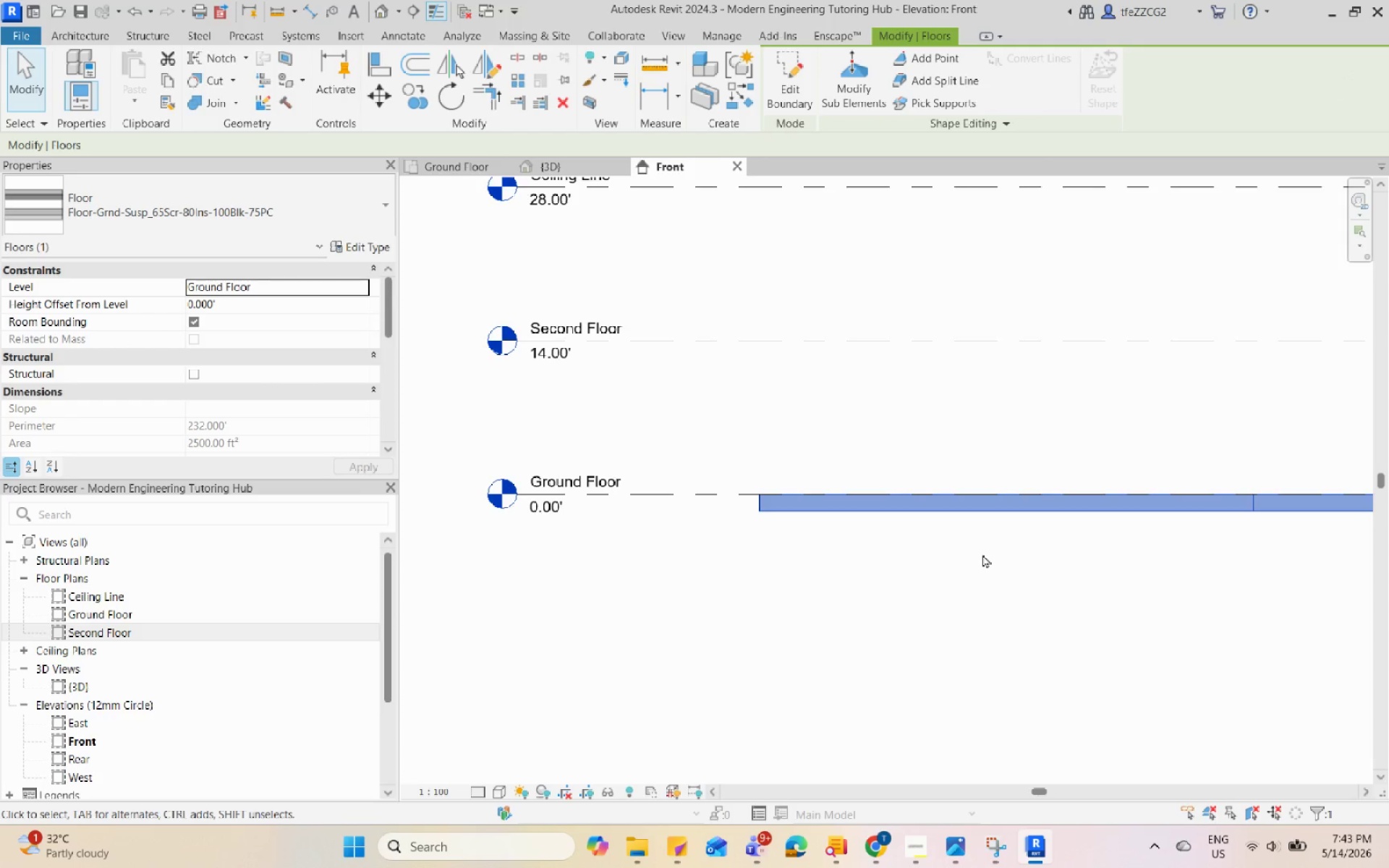 
scroll: coordinate [713, 497], scroll_direction: down, amount: 4.0
 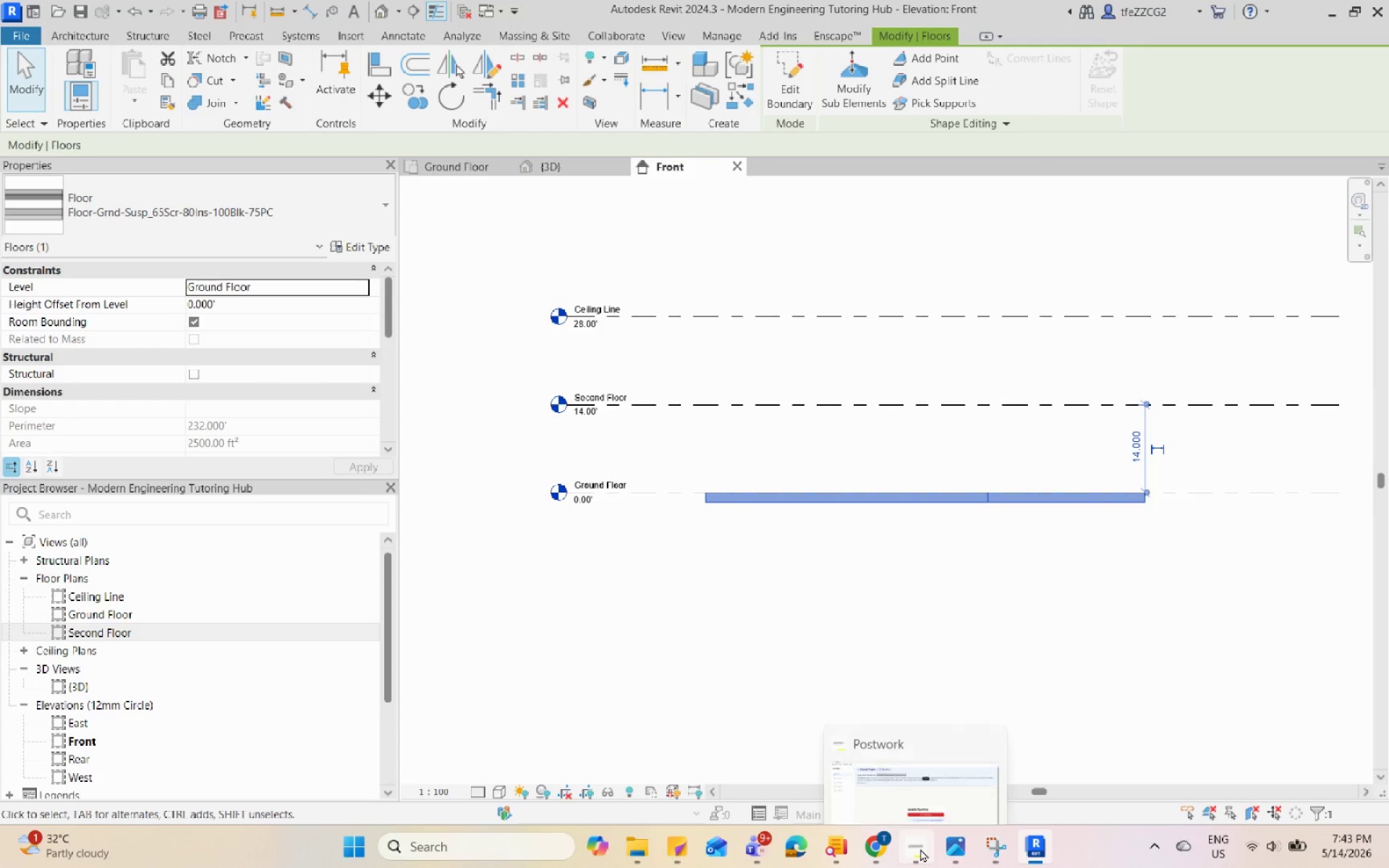 
left_click([710, 544])
 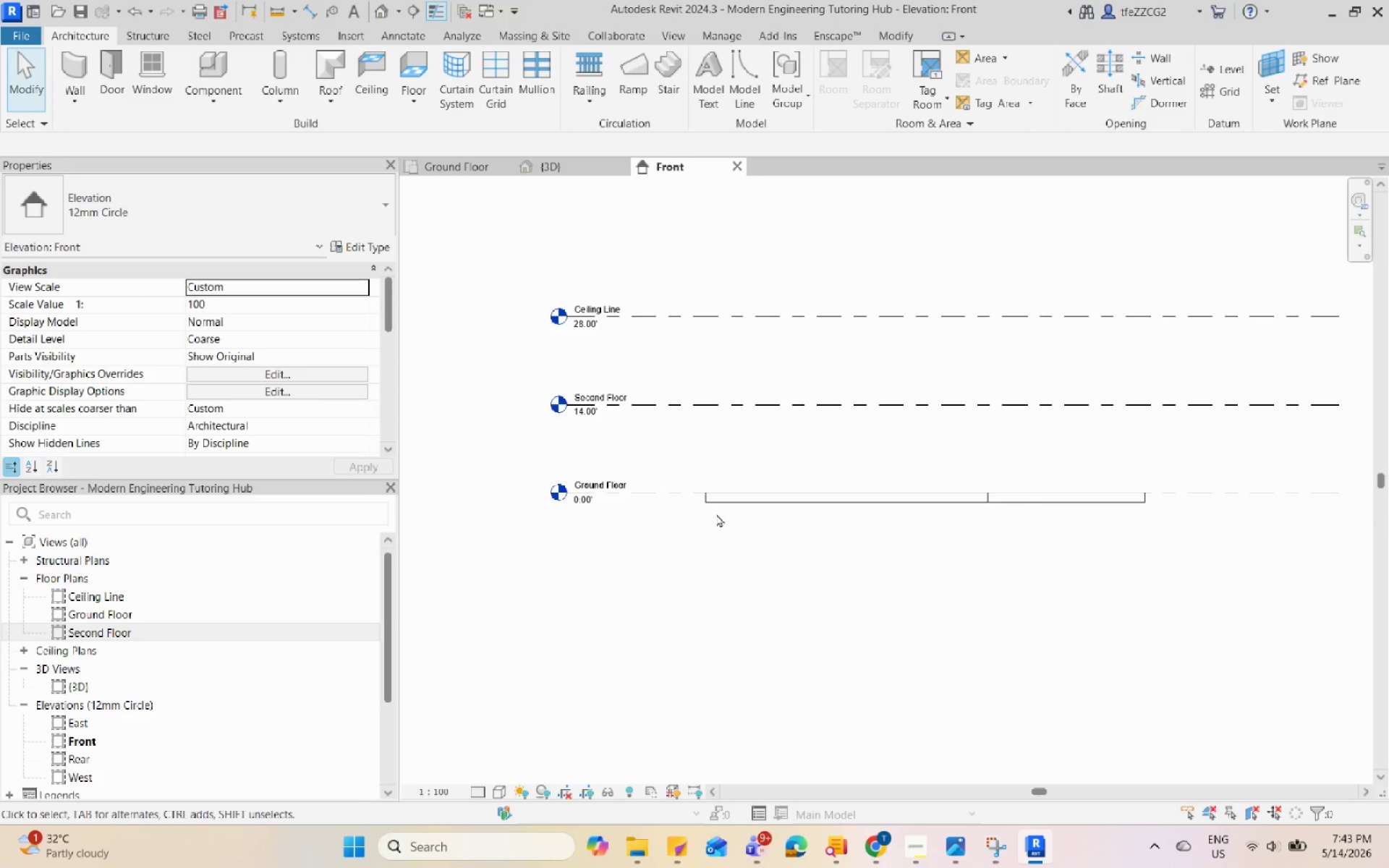 
left_click([719, 506])
 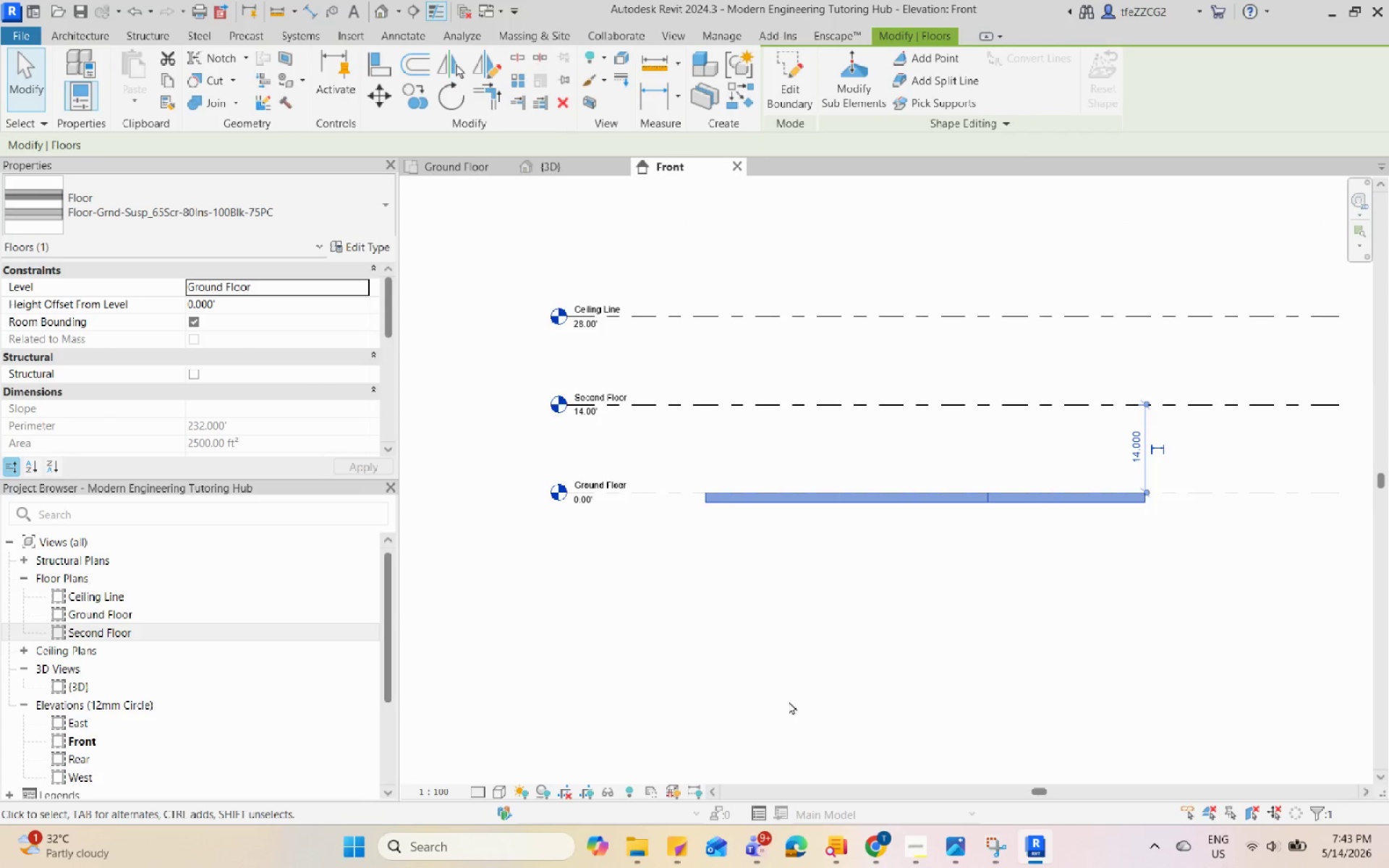 
key(Escape)
 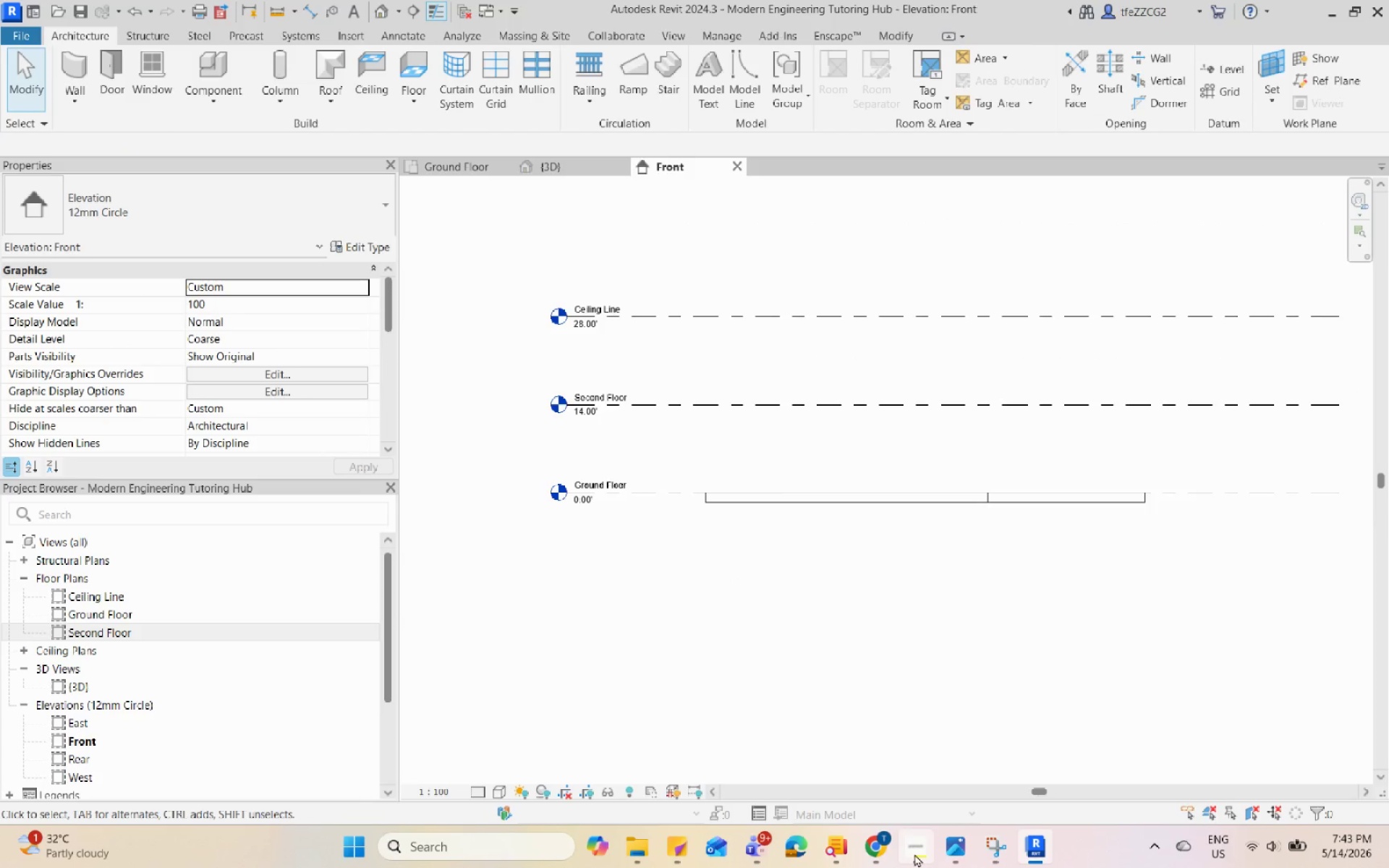 
left_click([914, 854])